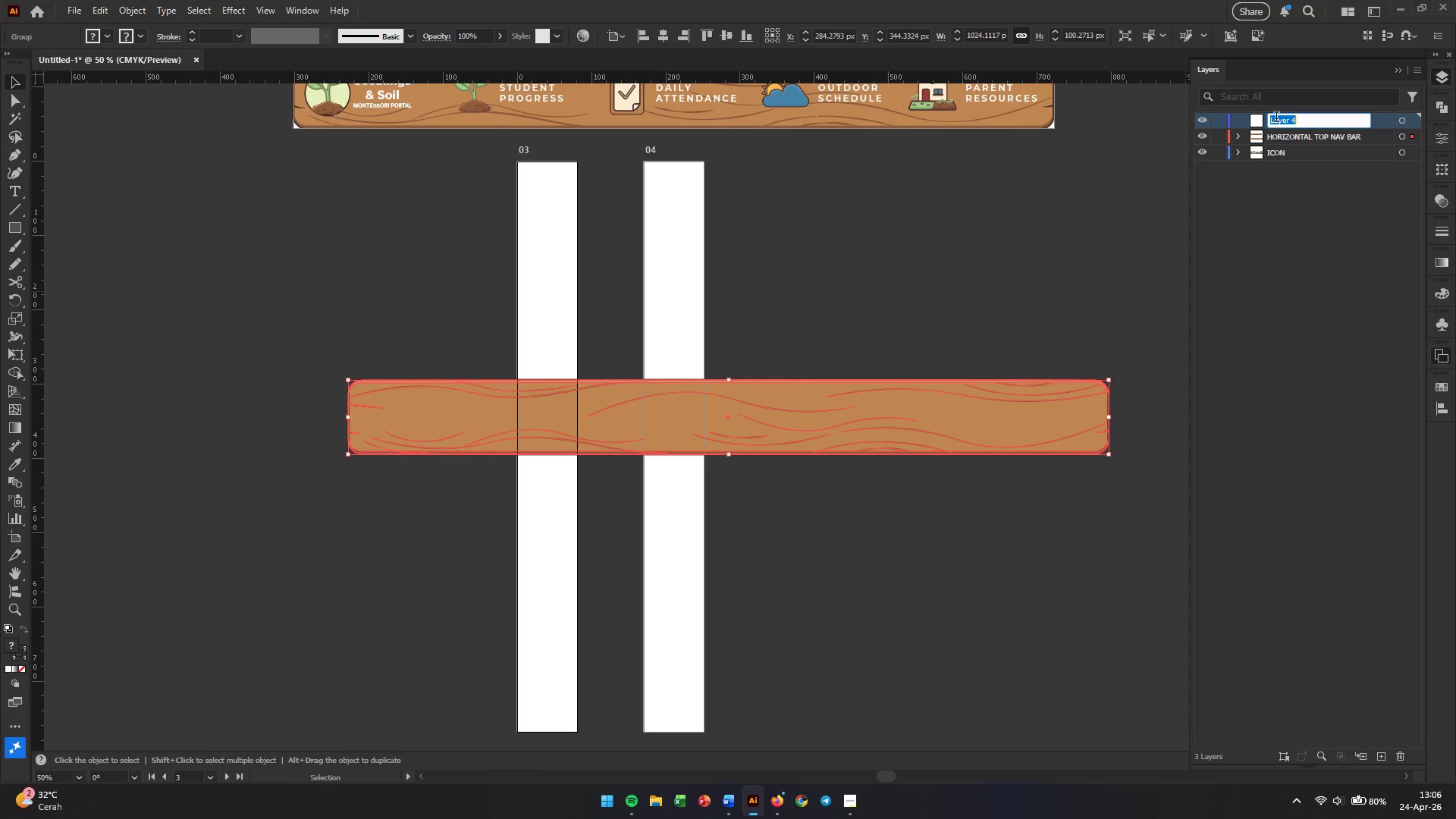 
key(Control+V)
 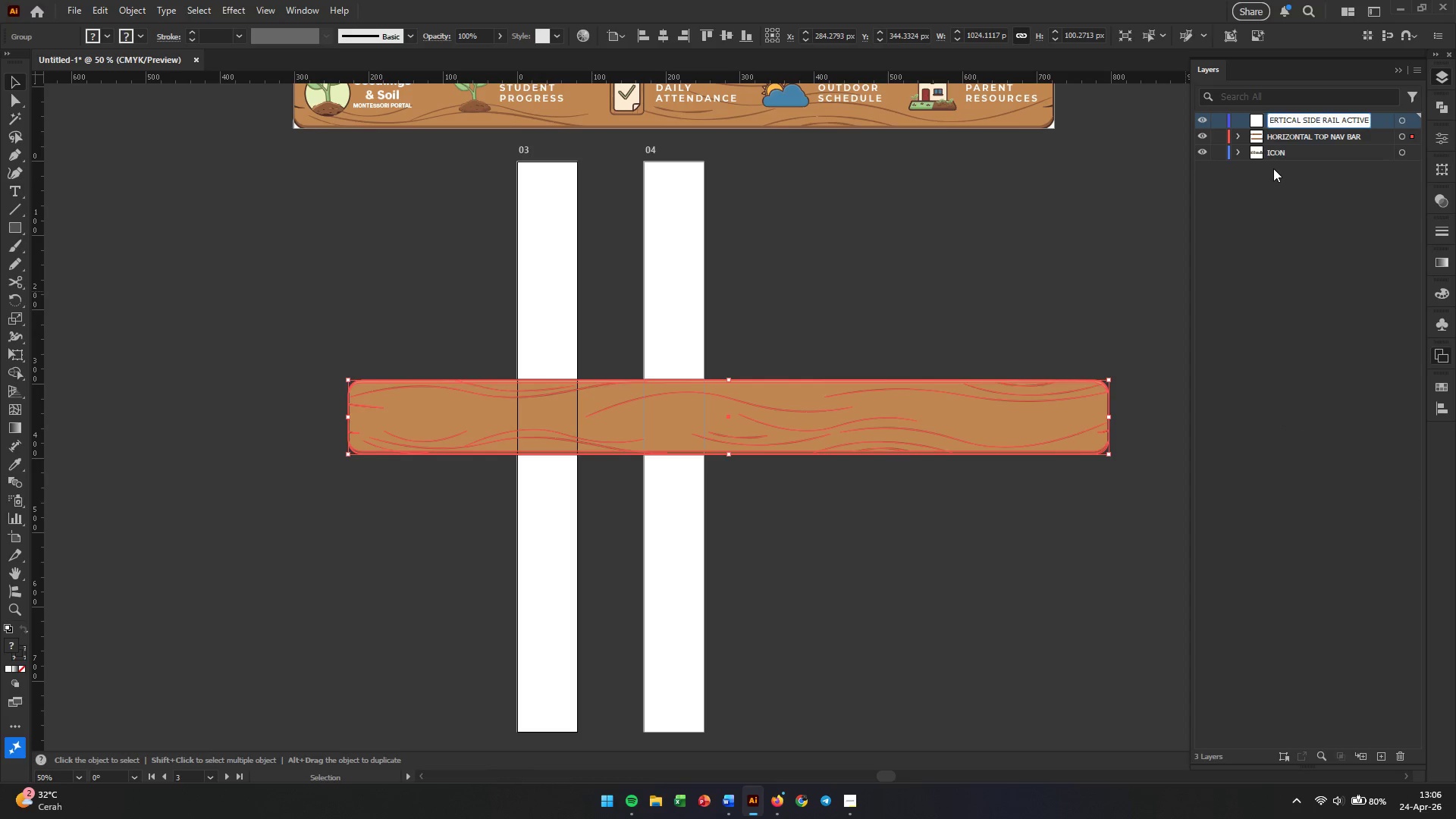 
key(Enter)
 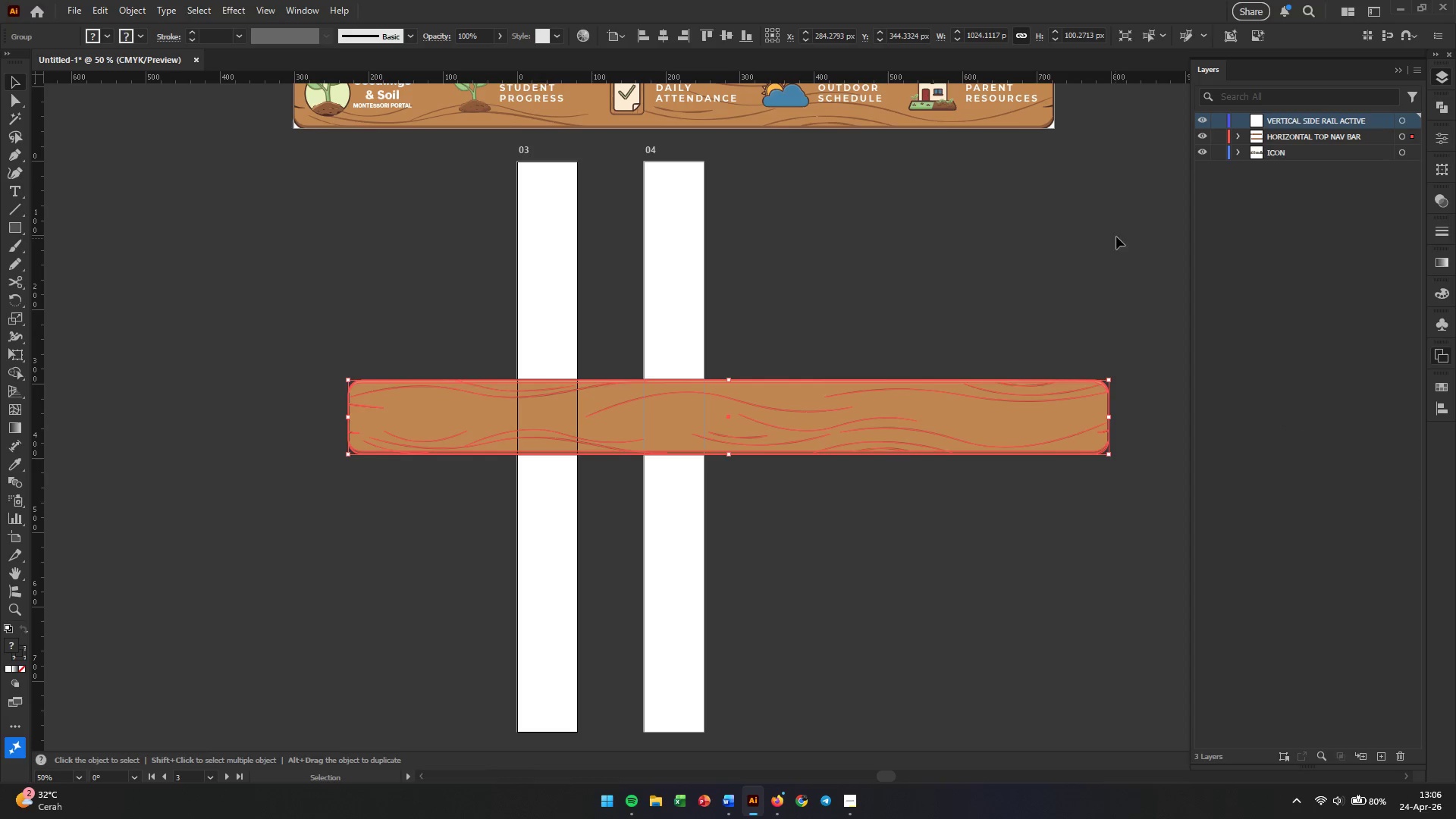 
left_click([1099, 273])
 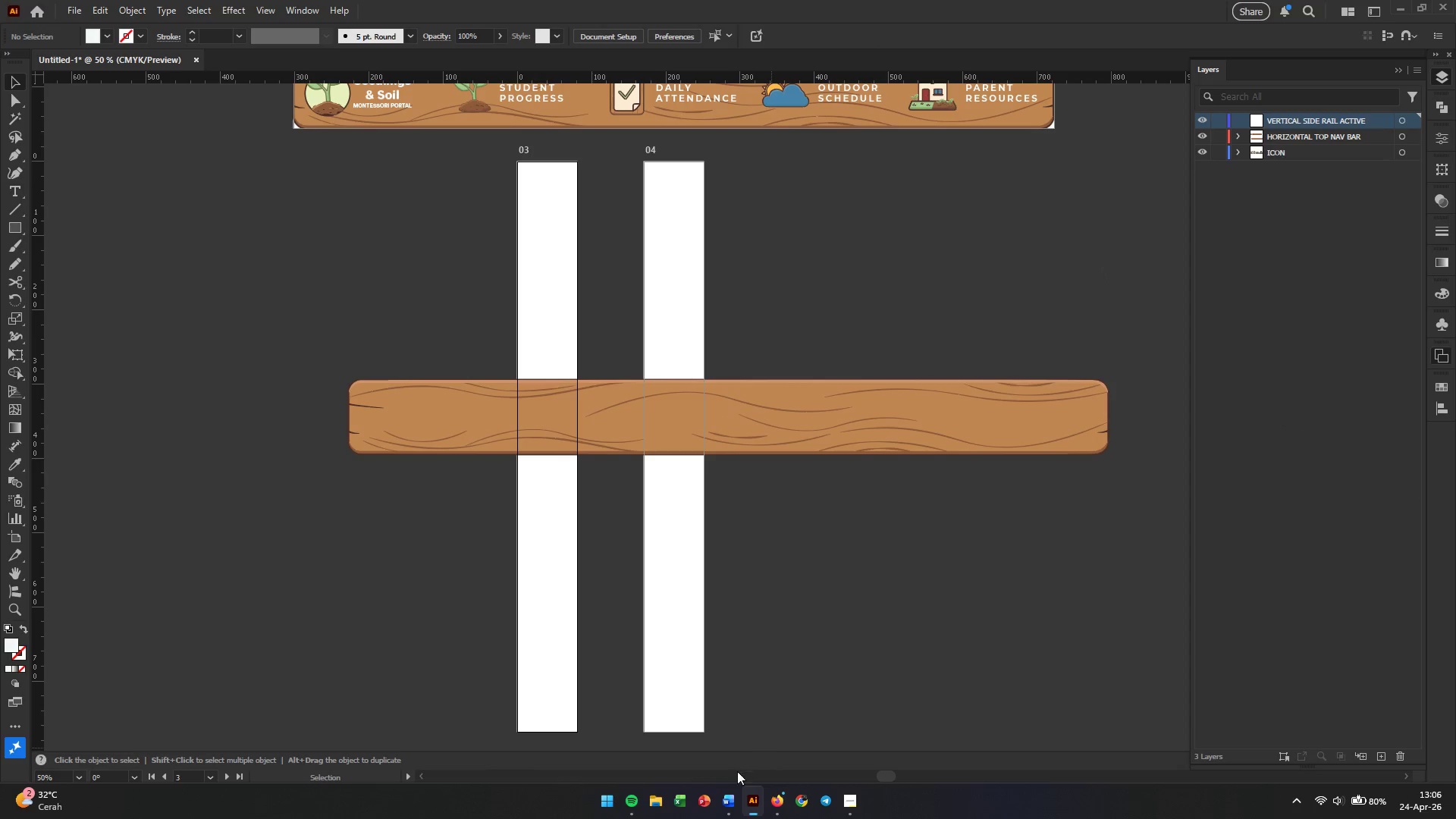 
left_click([734, 799])
 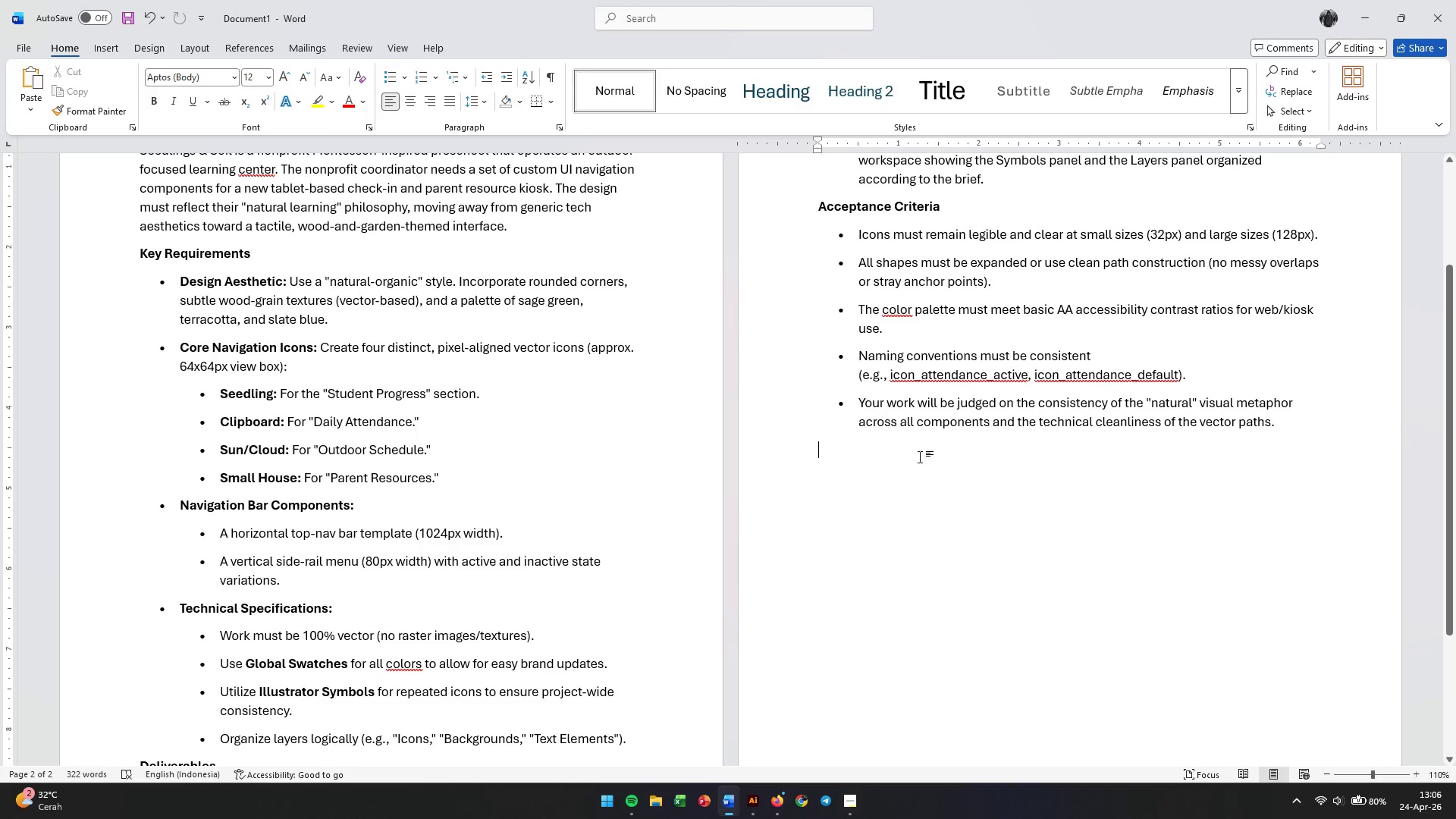 
scroll: coordinate [648, 524], scroll_direction: down, amount: 5.0
 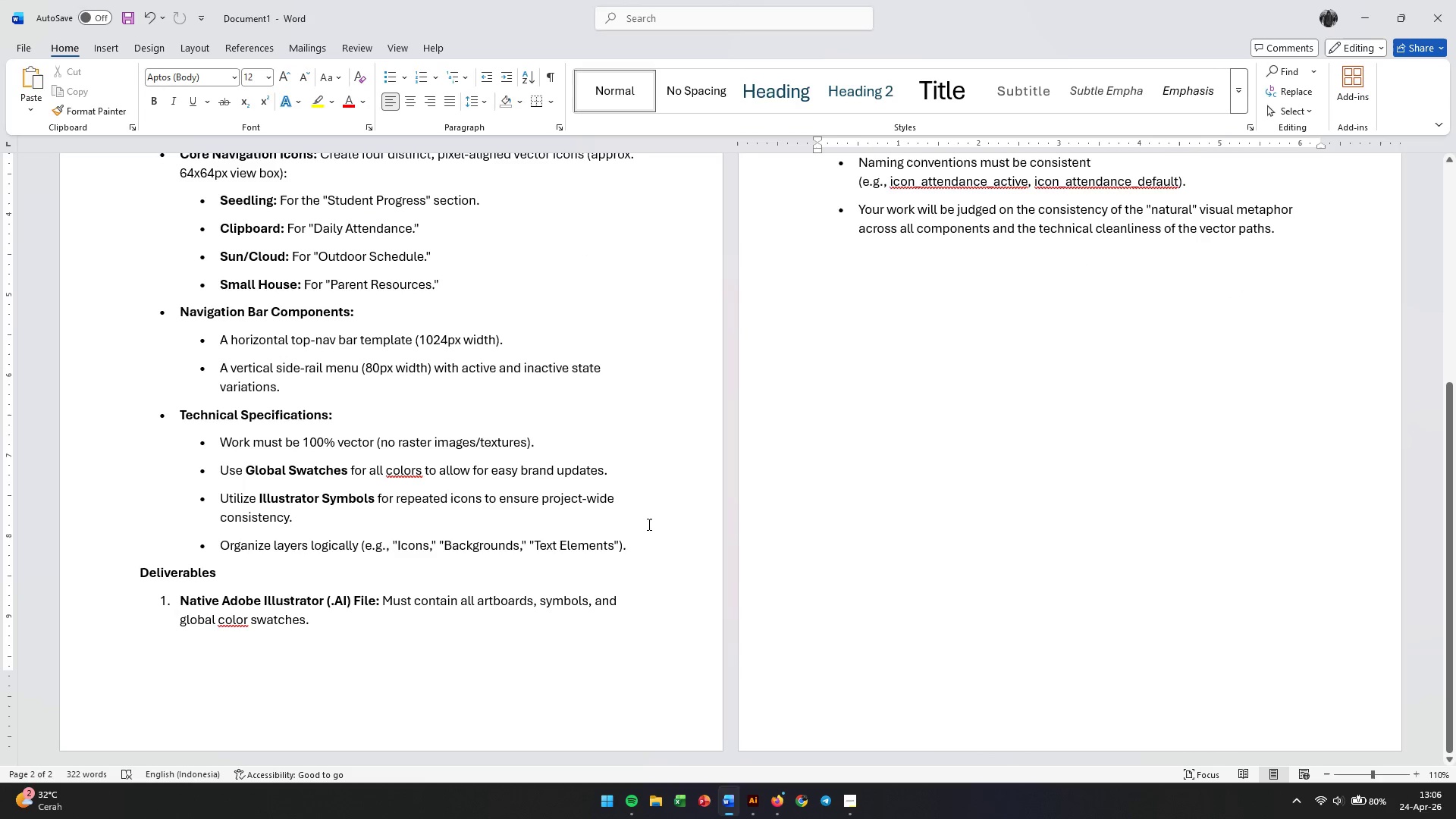 
scroll: coordinate [964, 450], scroll_direction: up, amount: 4.0
 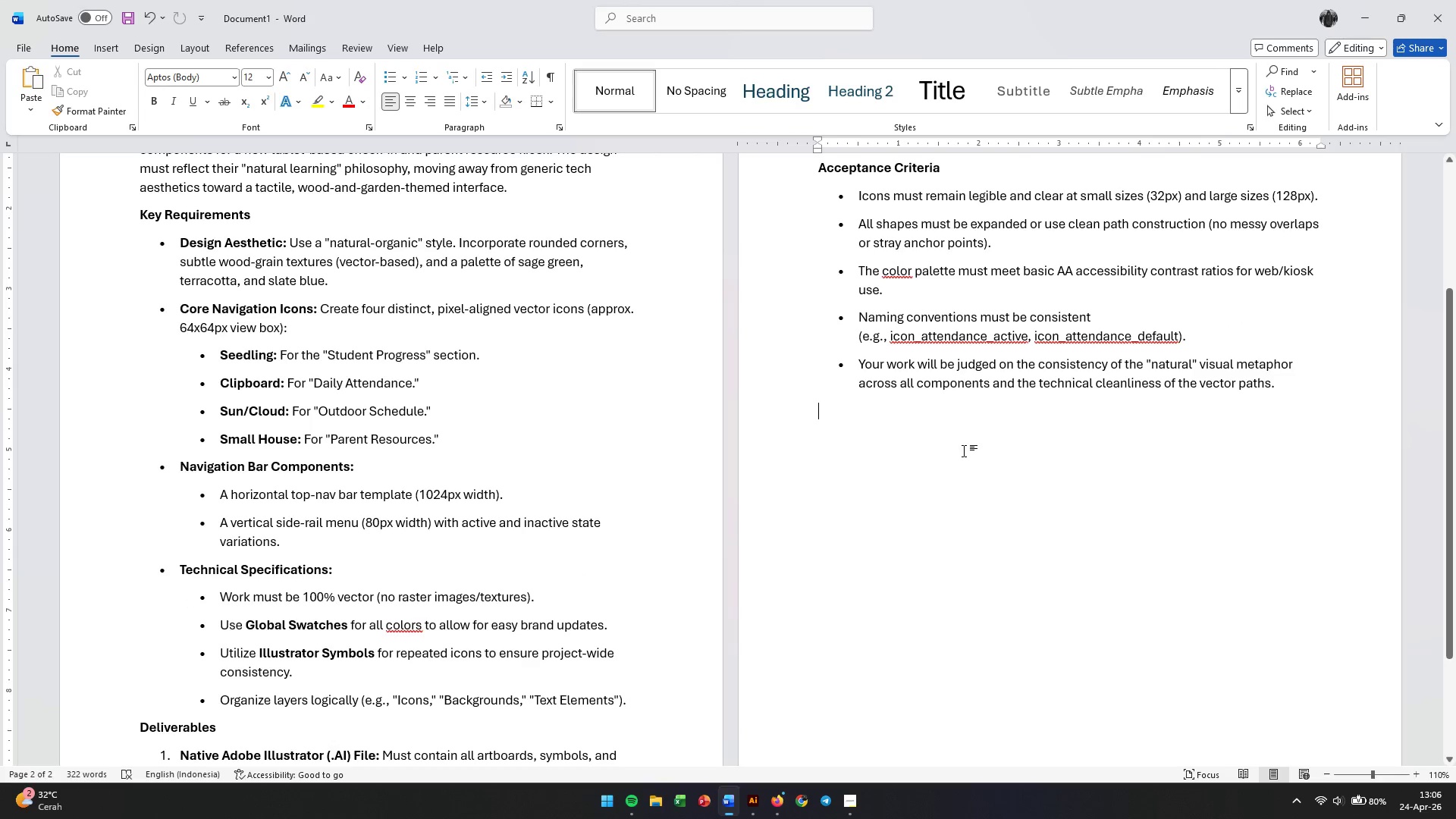 
wait(5.61)
 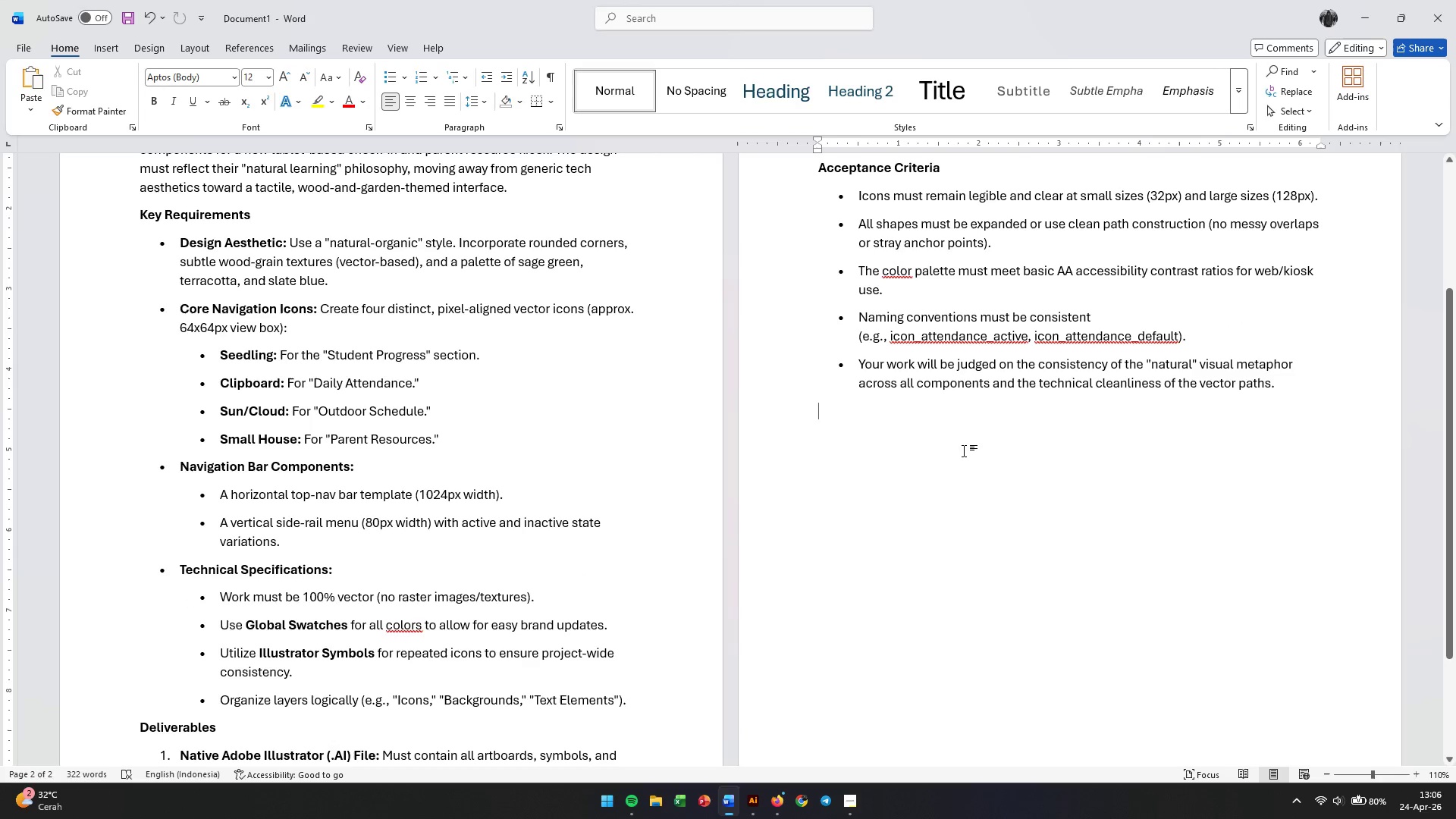 
left_click([1365, 27])
 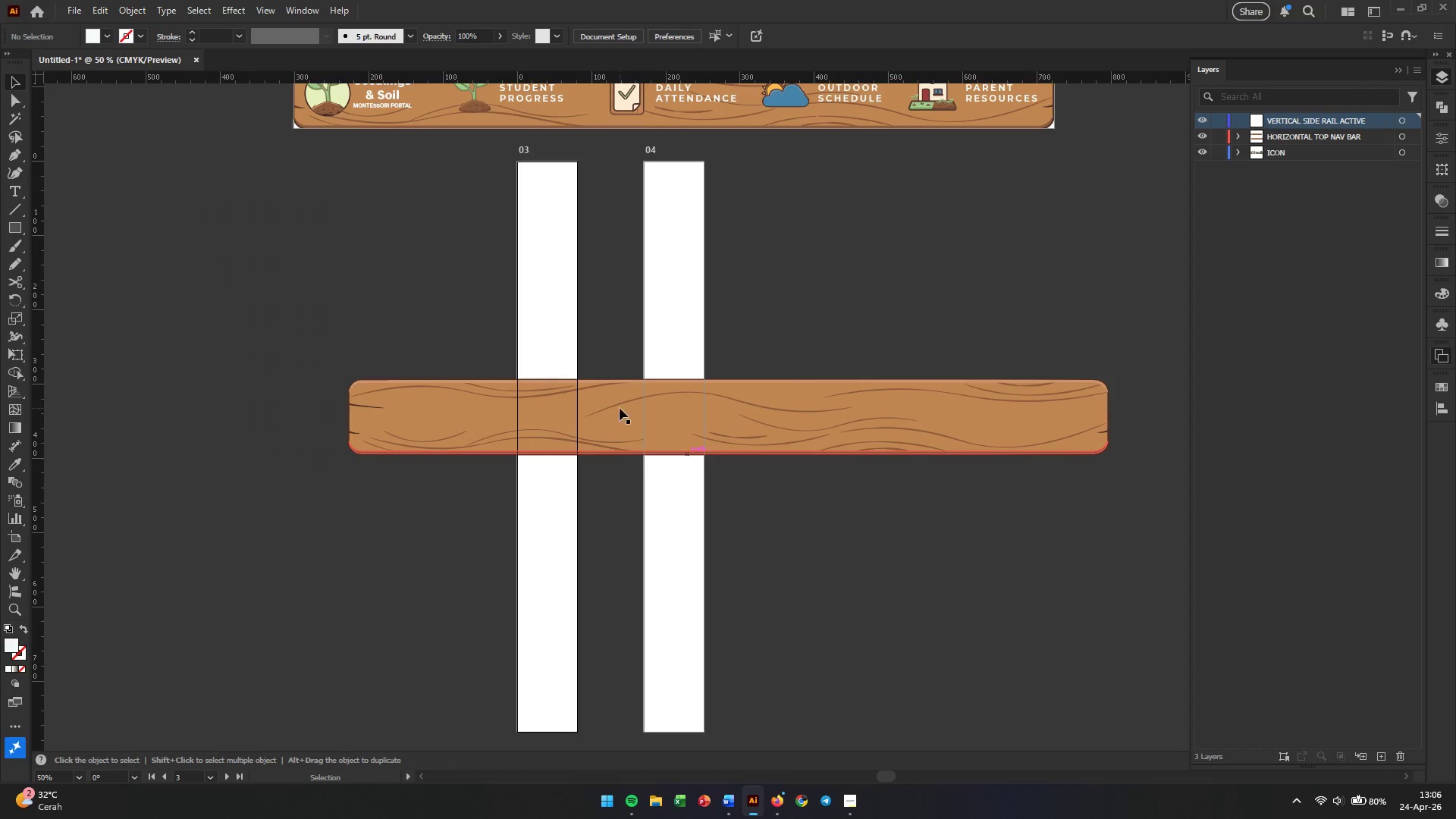 
left_click([692, 416])
 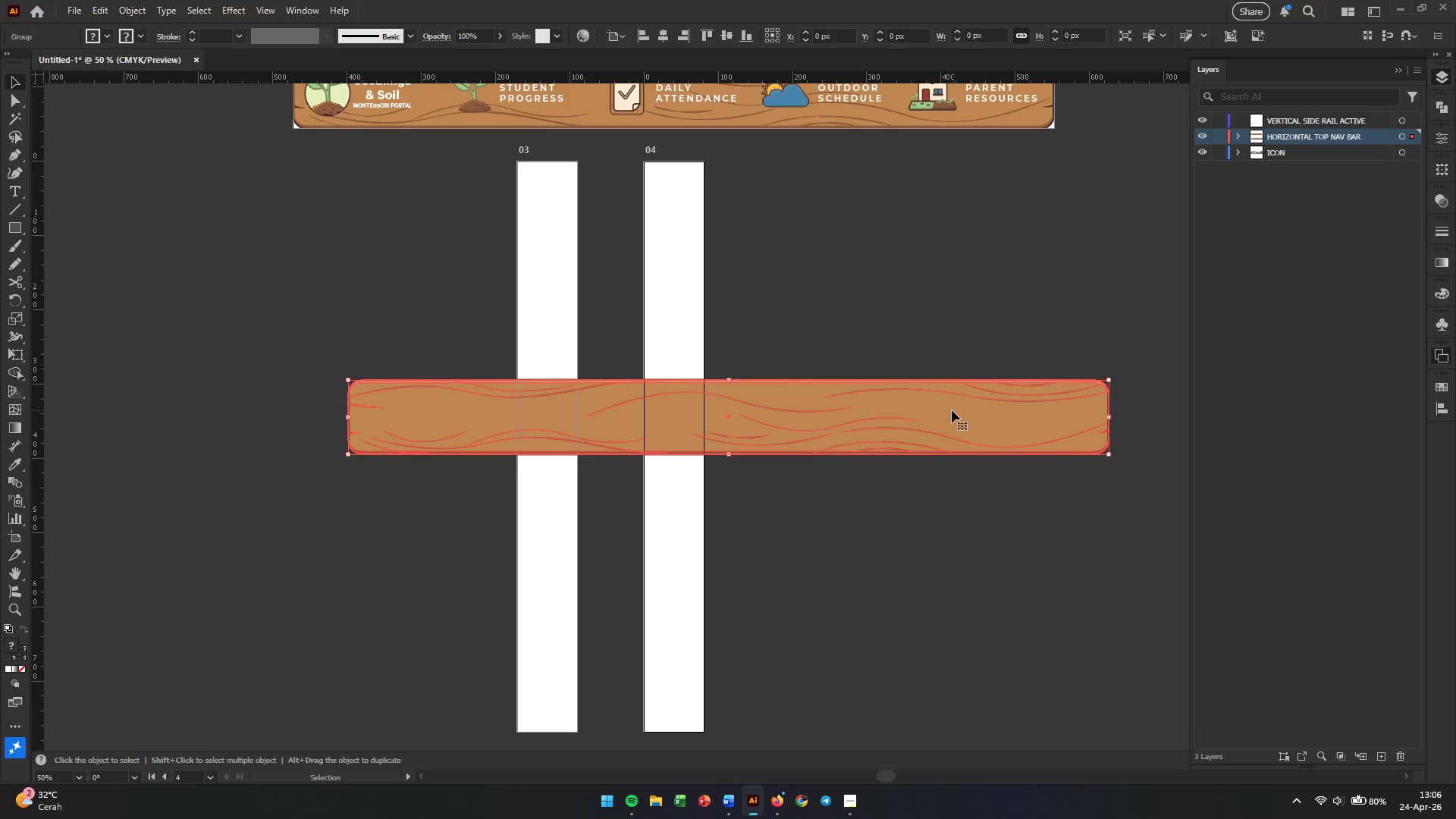 
left_click([959, 410])
 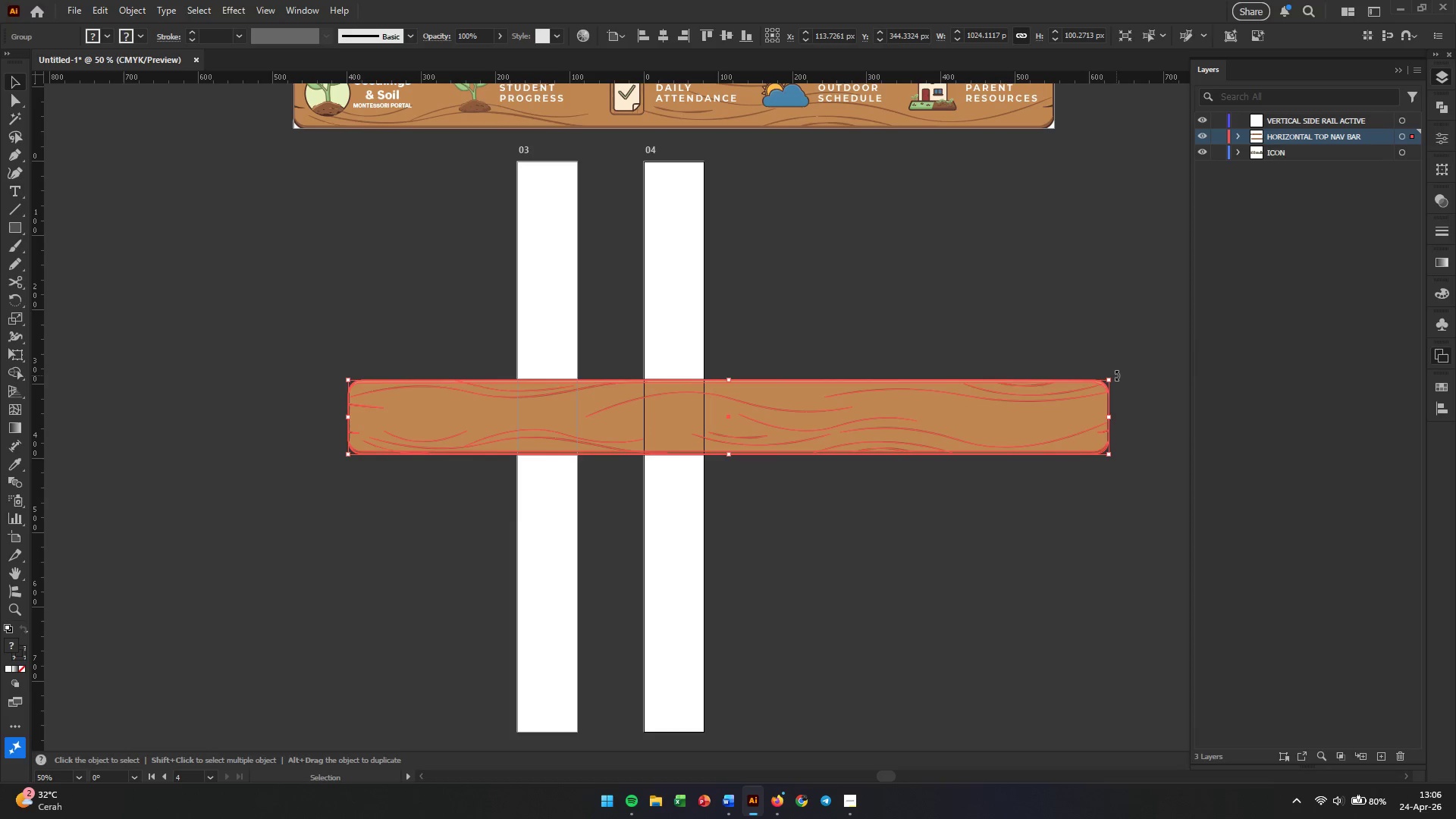 
left_click_drag(start_coordinate=[1116, 375], to_coordinate=[748, 538])
 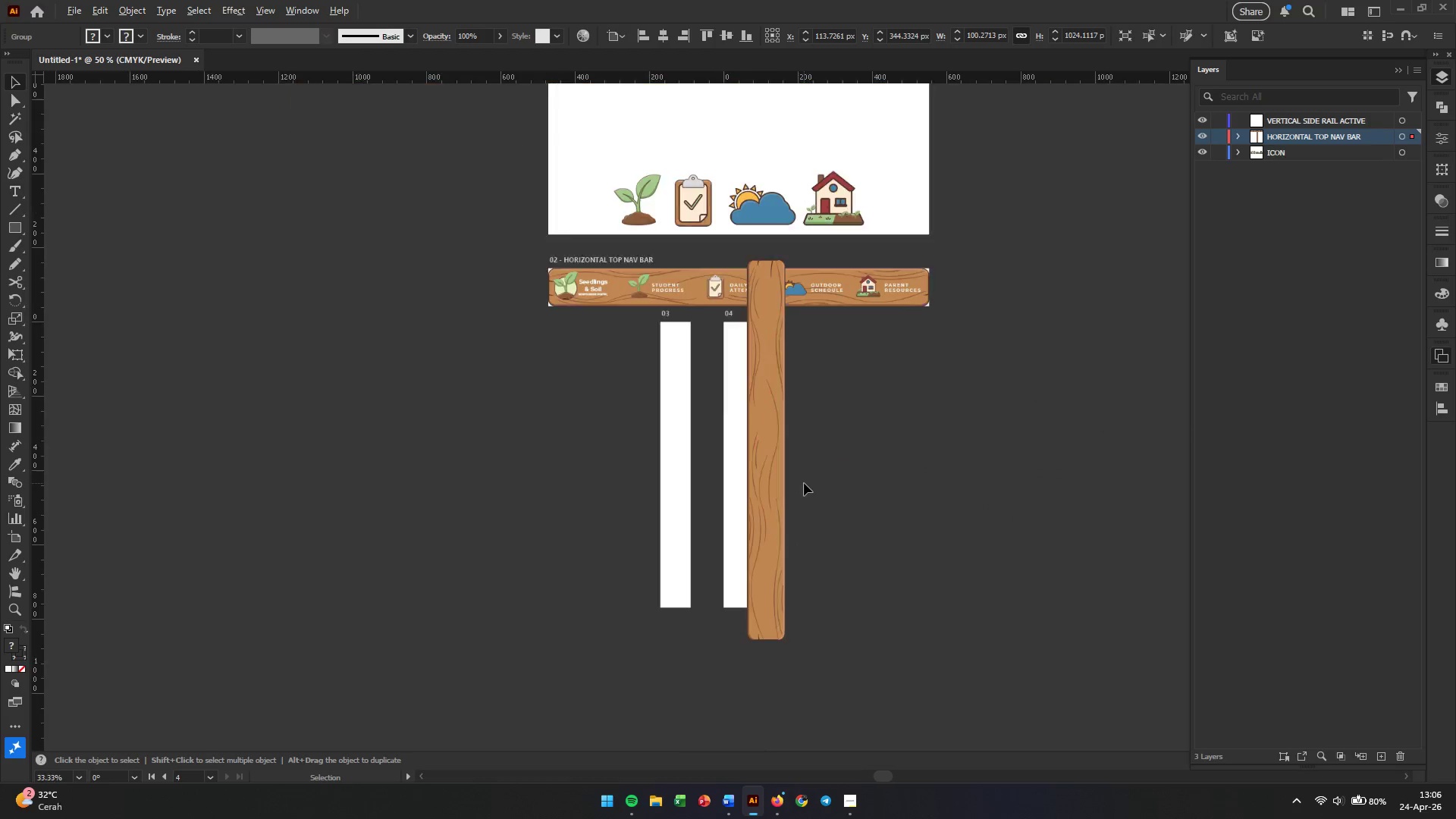 
hold_key(key=ShiftLeft, duration=0.62)
 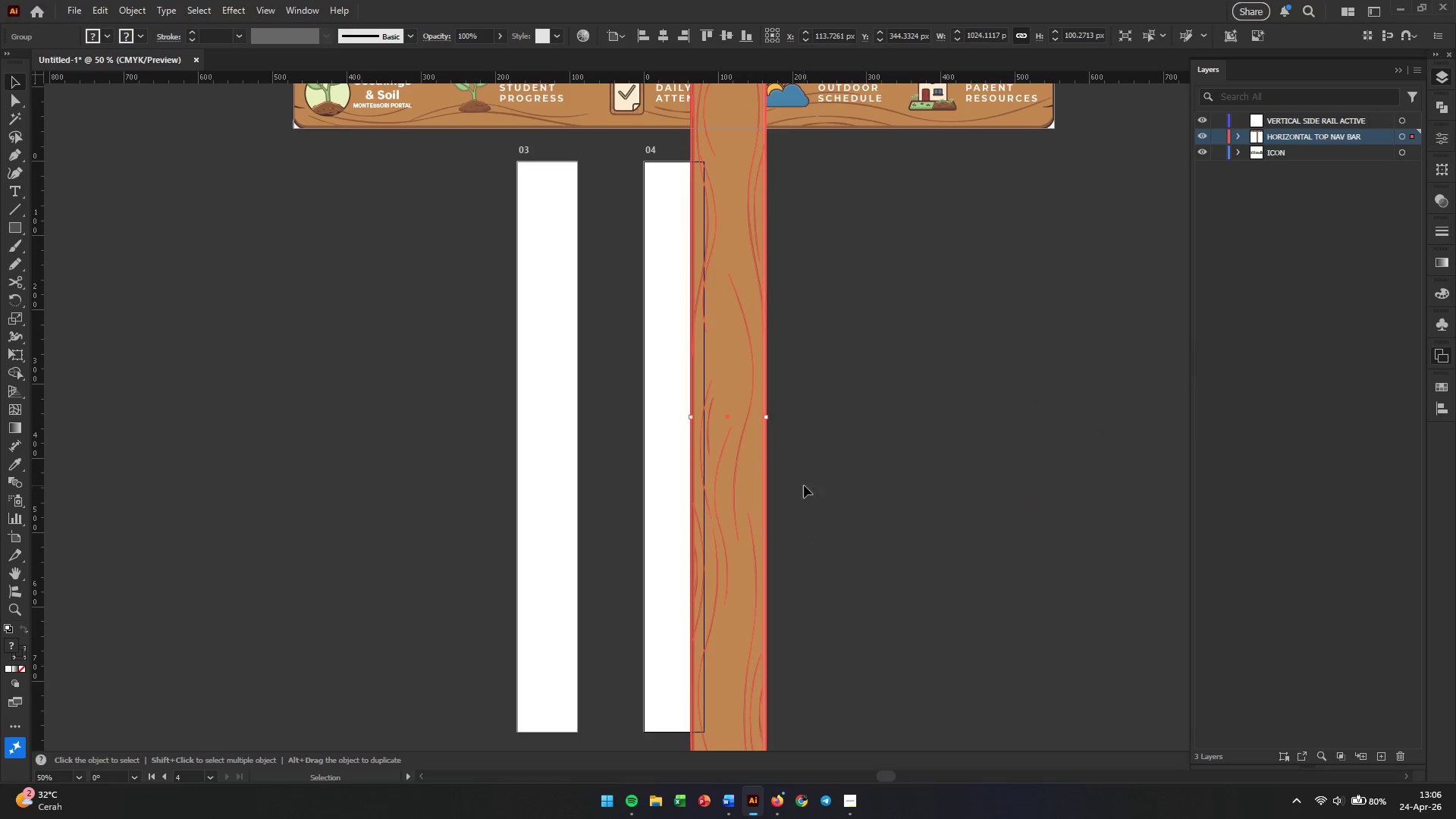 
hold_key(key=AltLeft, duration=0.39)
scroll: coordinate [804, 483], scroll_direction: down, amount: 2.0
 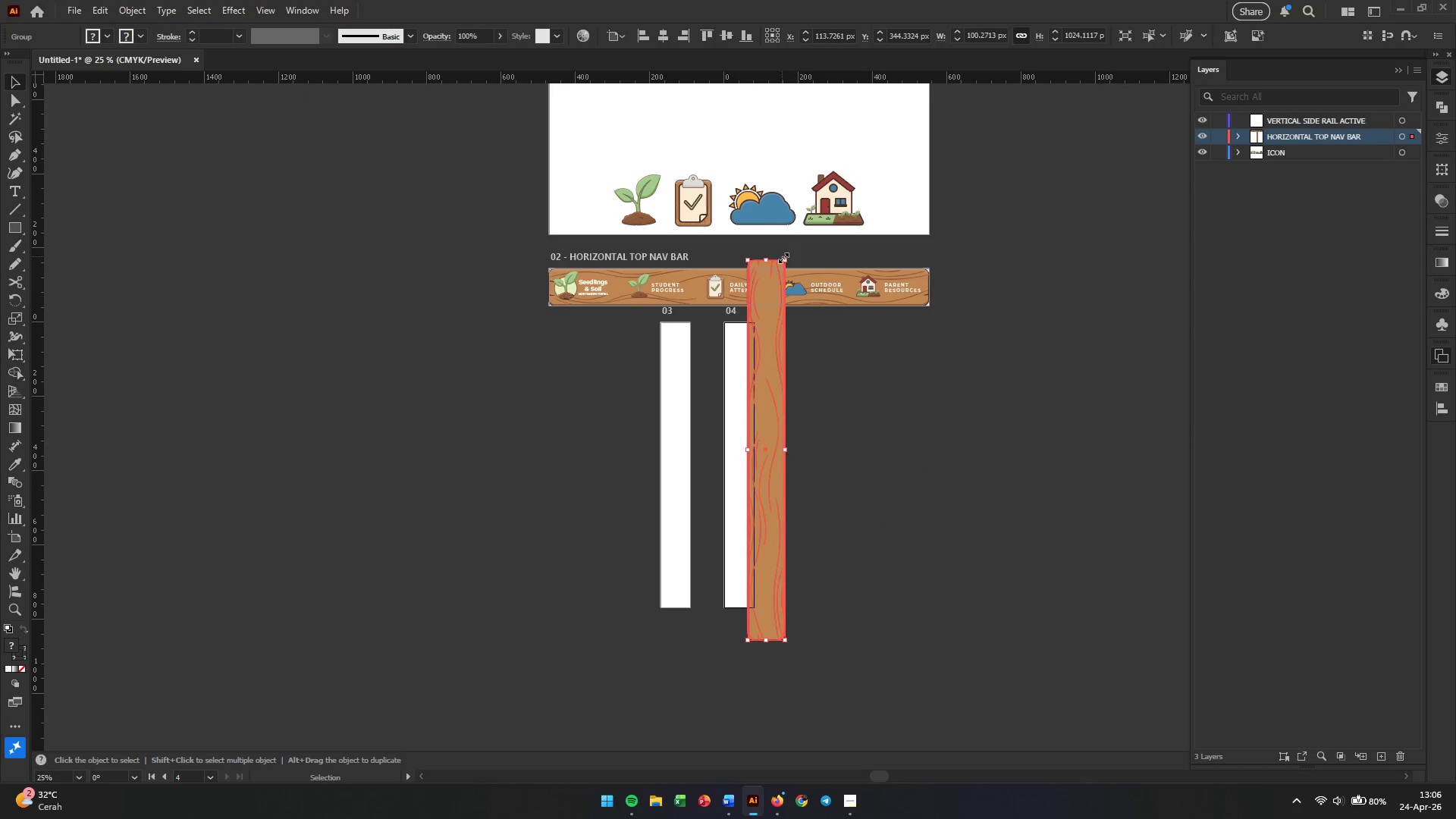 
left_click_drag(start_coordinate=[782, 256], to_coordinate=[774, 318])
 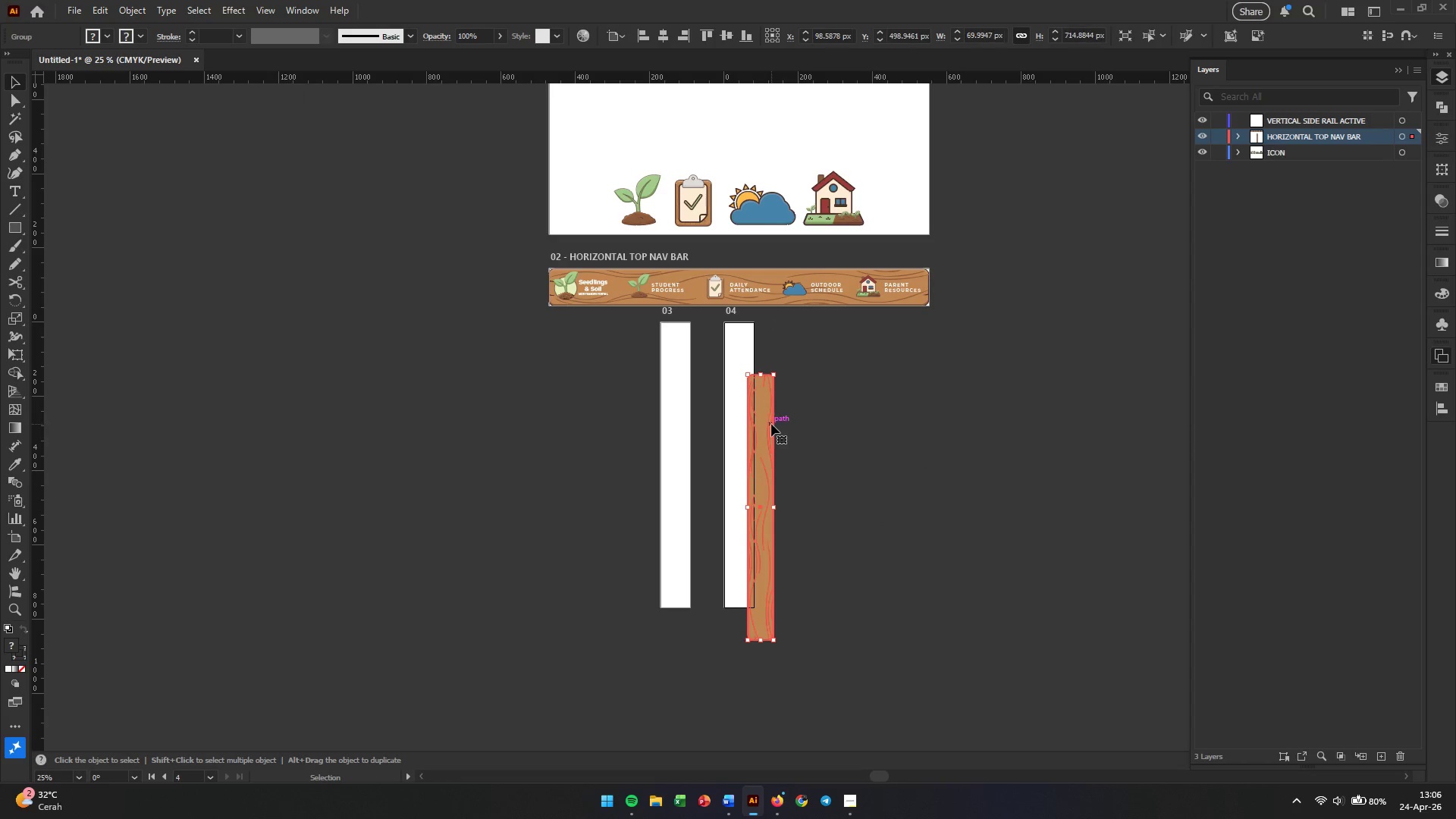 
hold_key(key=ShiftLeft, duration=0.73)
 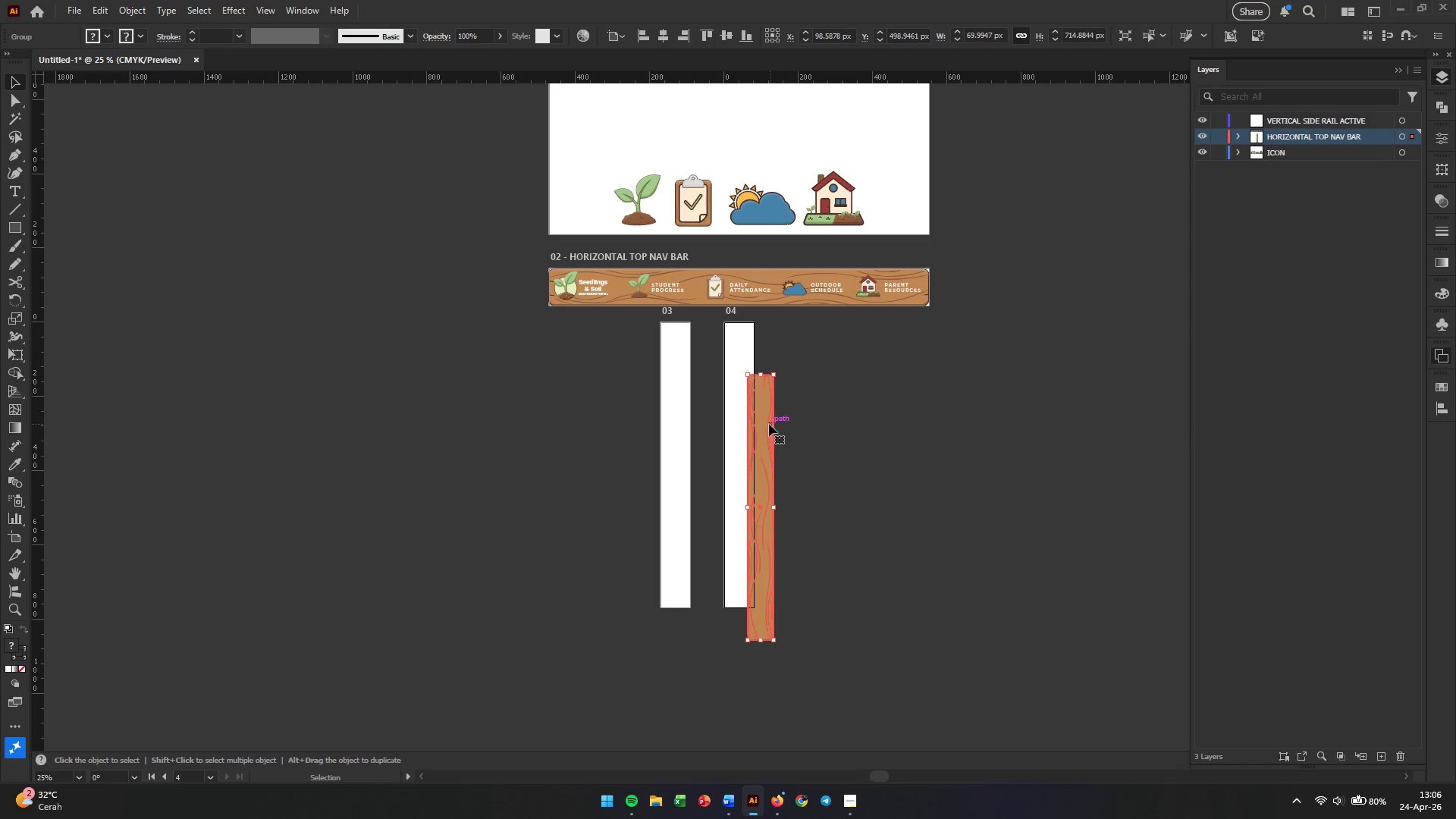 
left_click_drag(start_coordinate=[769, 424], to_coordinate=[686, 375])
 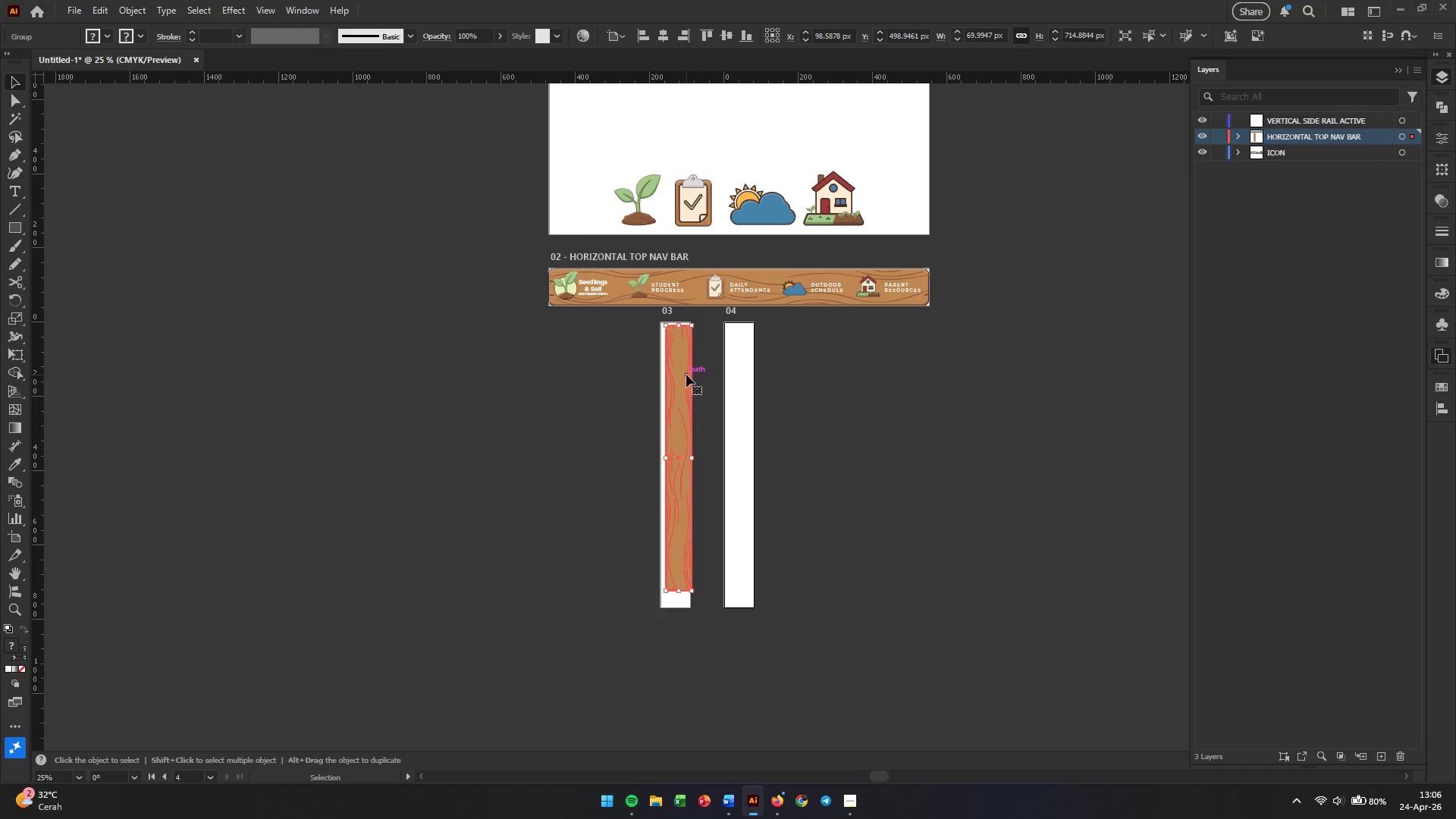 
hold_key(key=AltLeft, duration=0.36)
 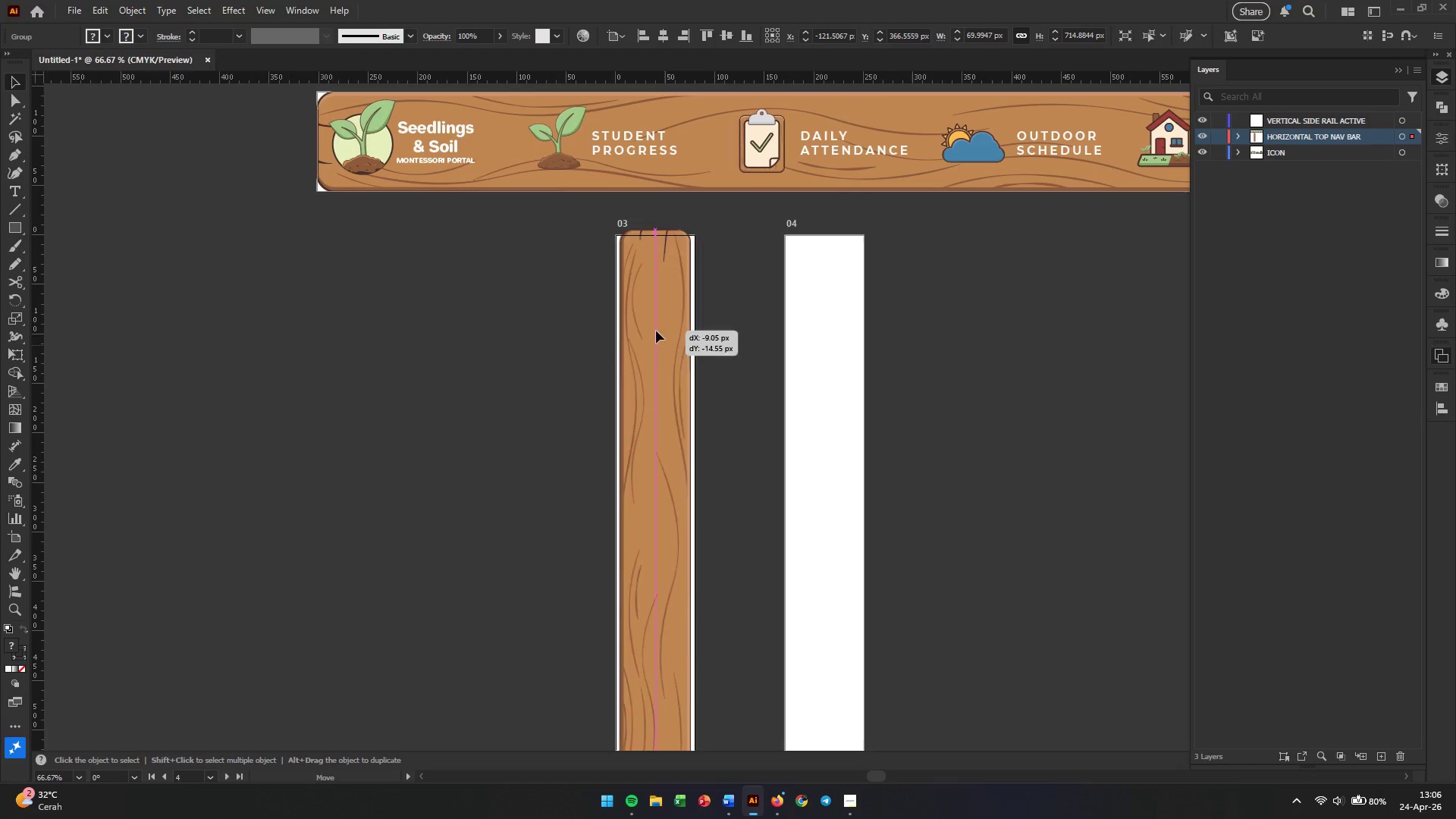 
left_click_drag(start_coordinate=[664, 345], to_coordinate=[651, 335])
 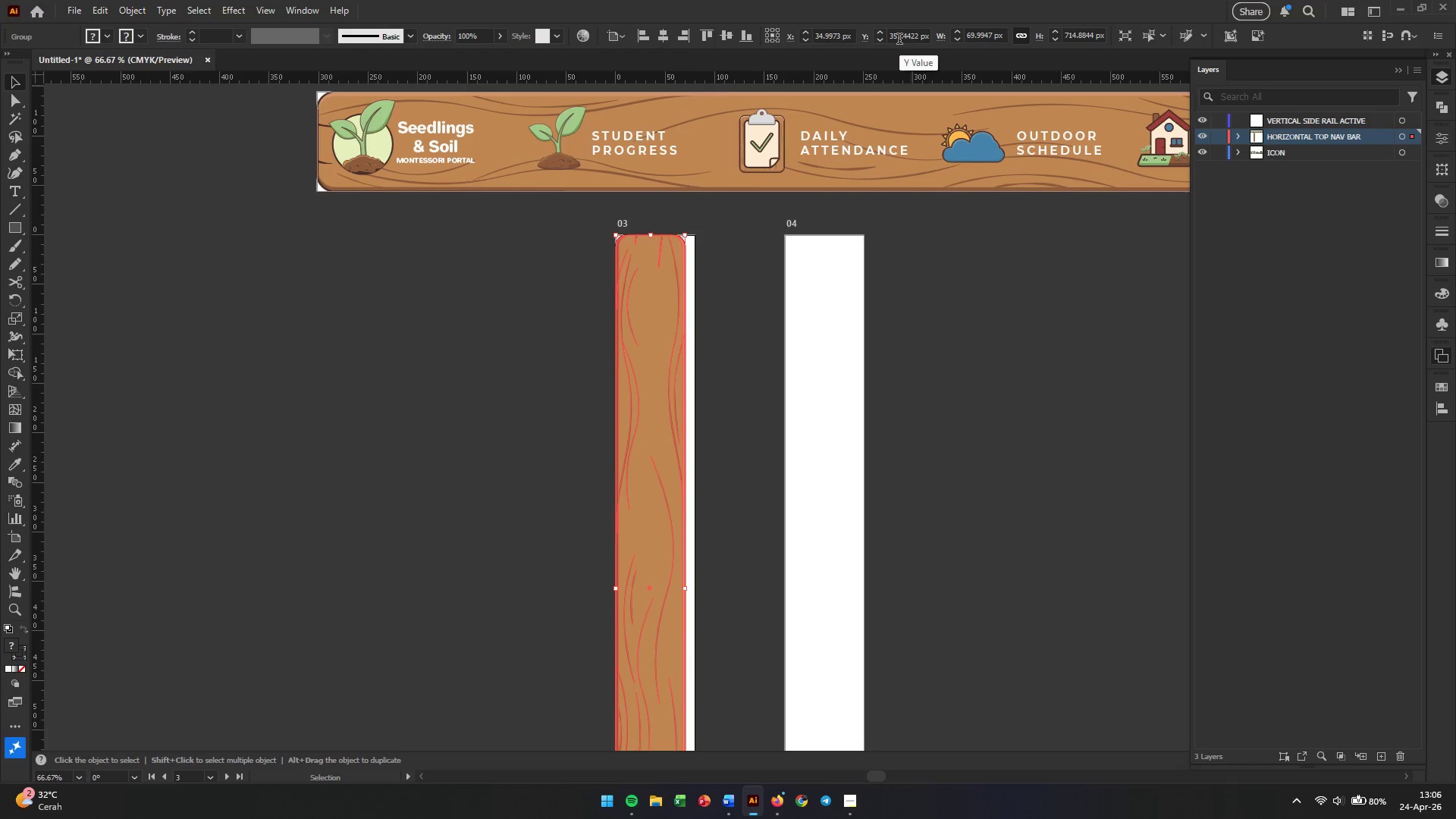 
scroll: coordinate [688, 375], scroll_direction: up, amount: 3.0
 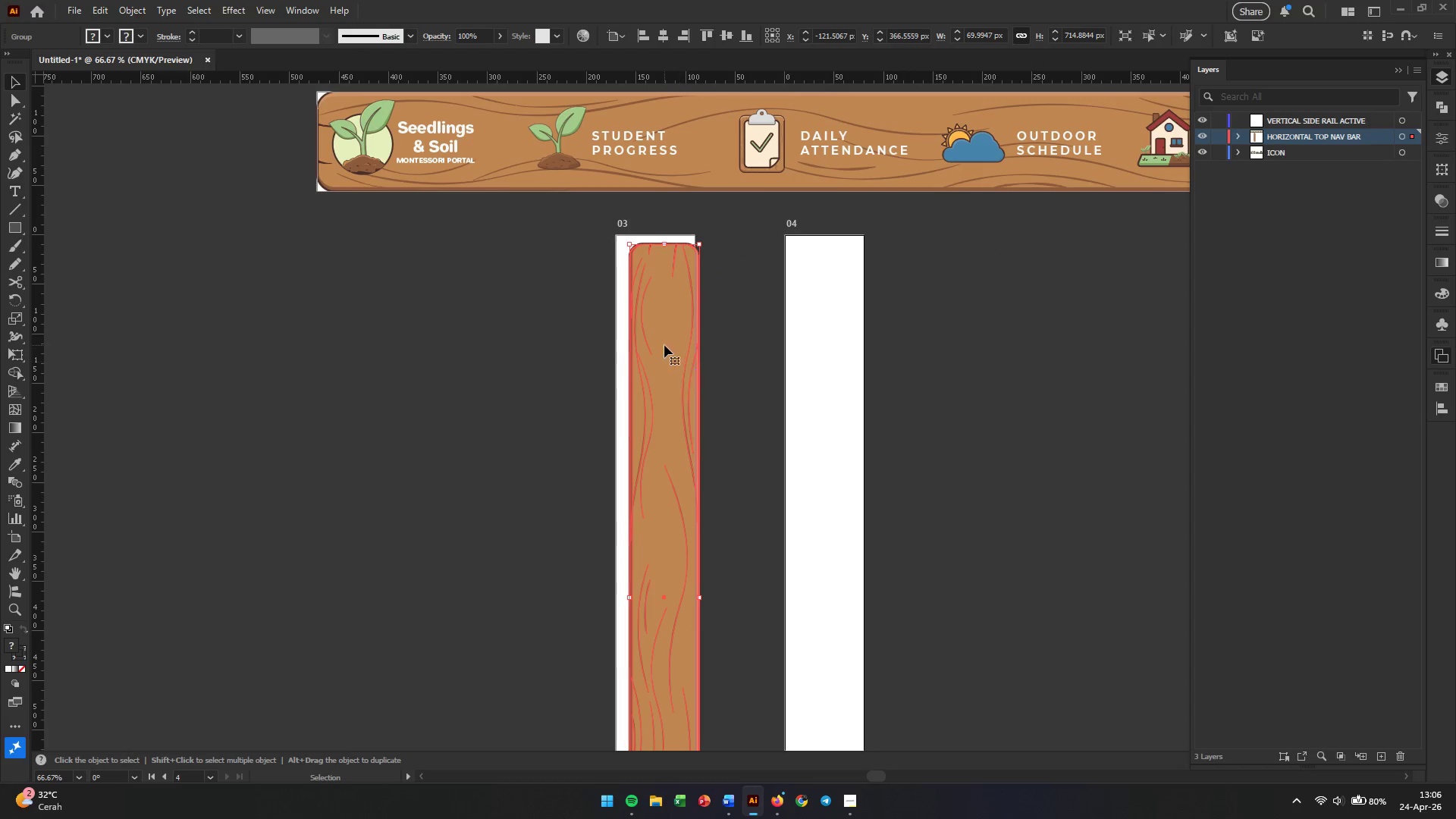 
wait(7.77)
 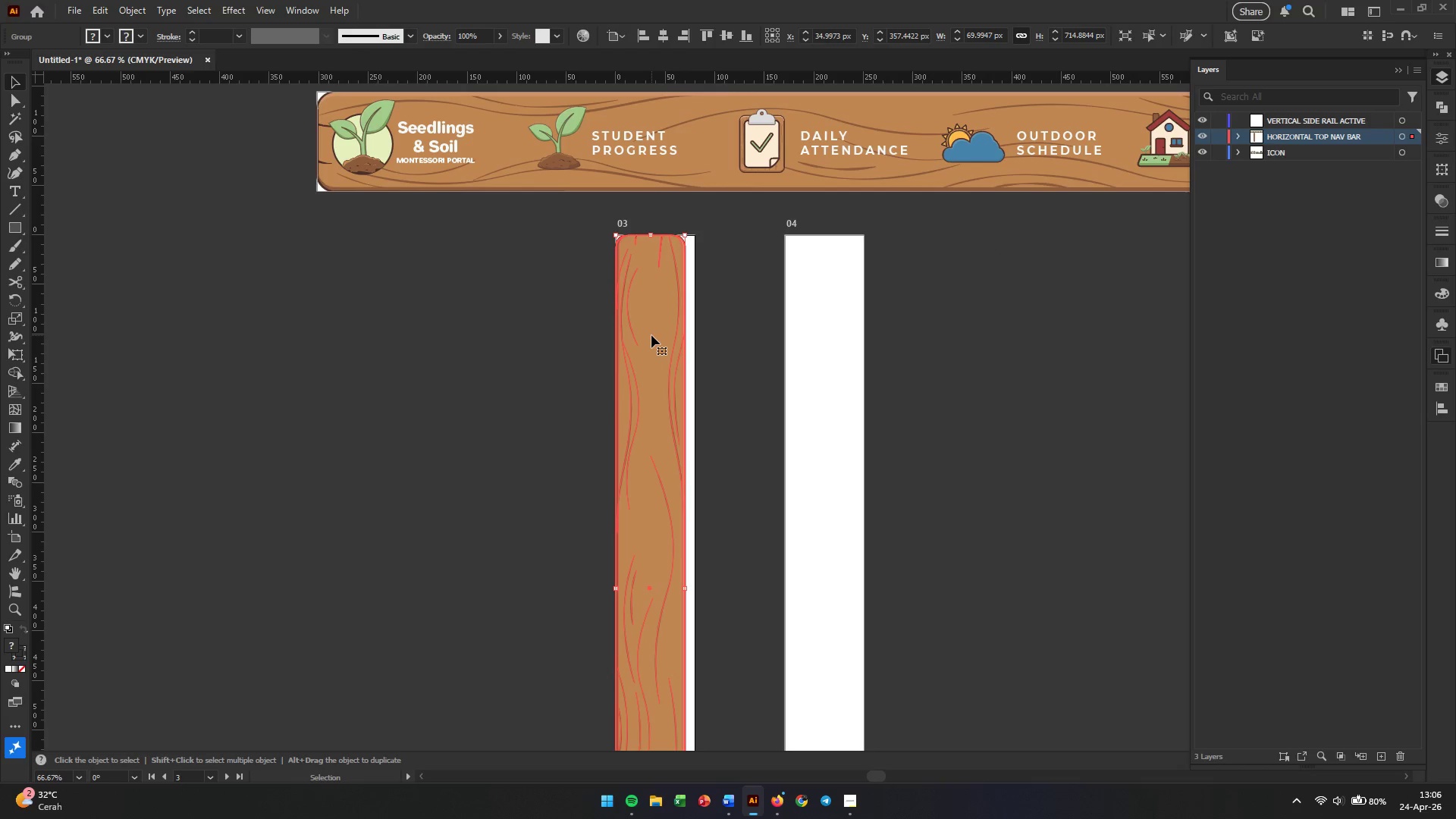 
double_click([984, 31])
 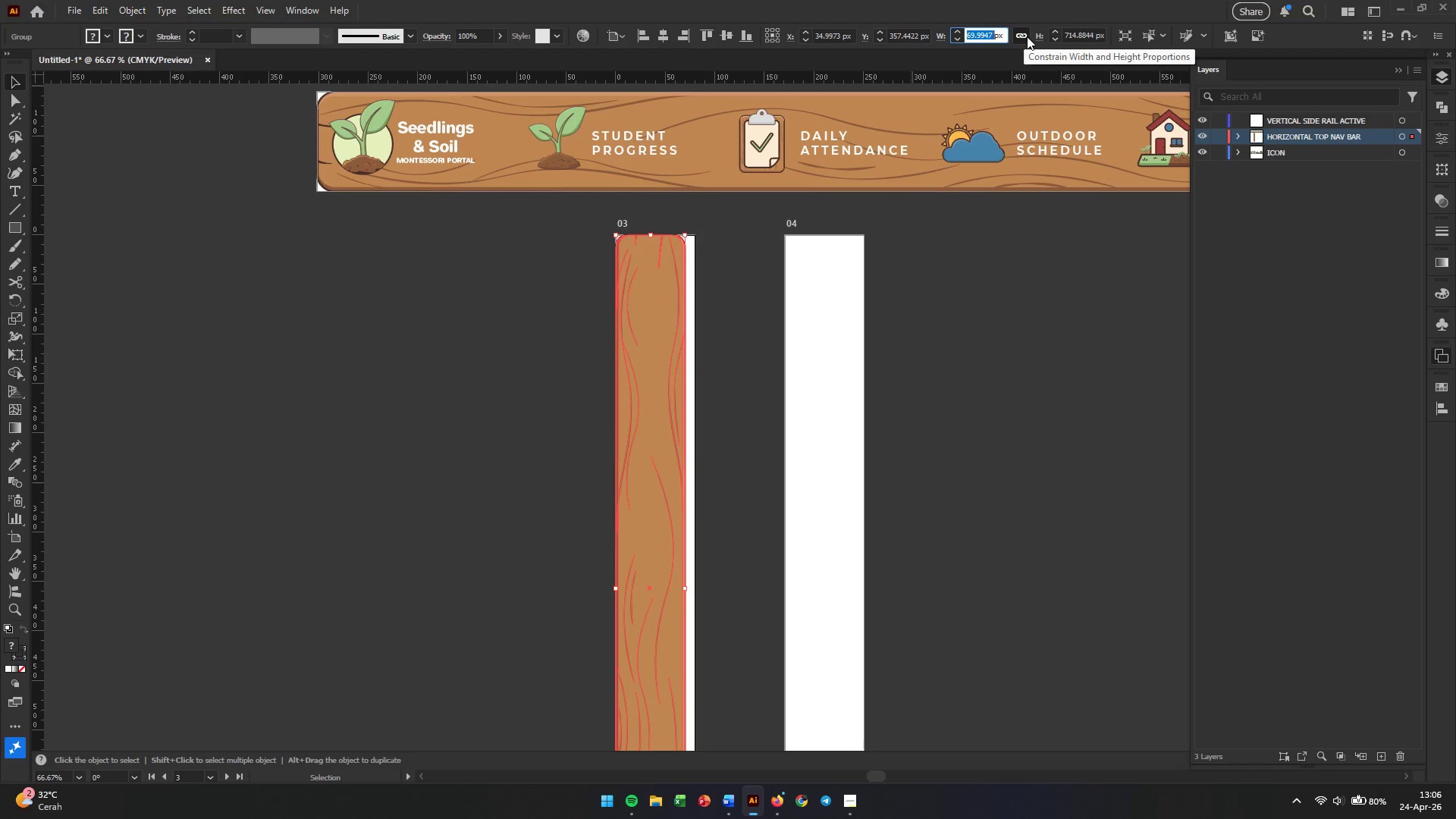 
left_click([1027, 36])
 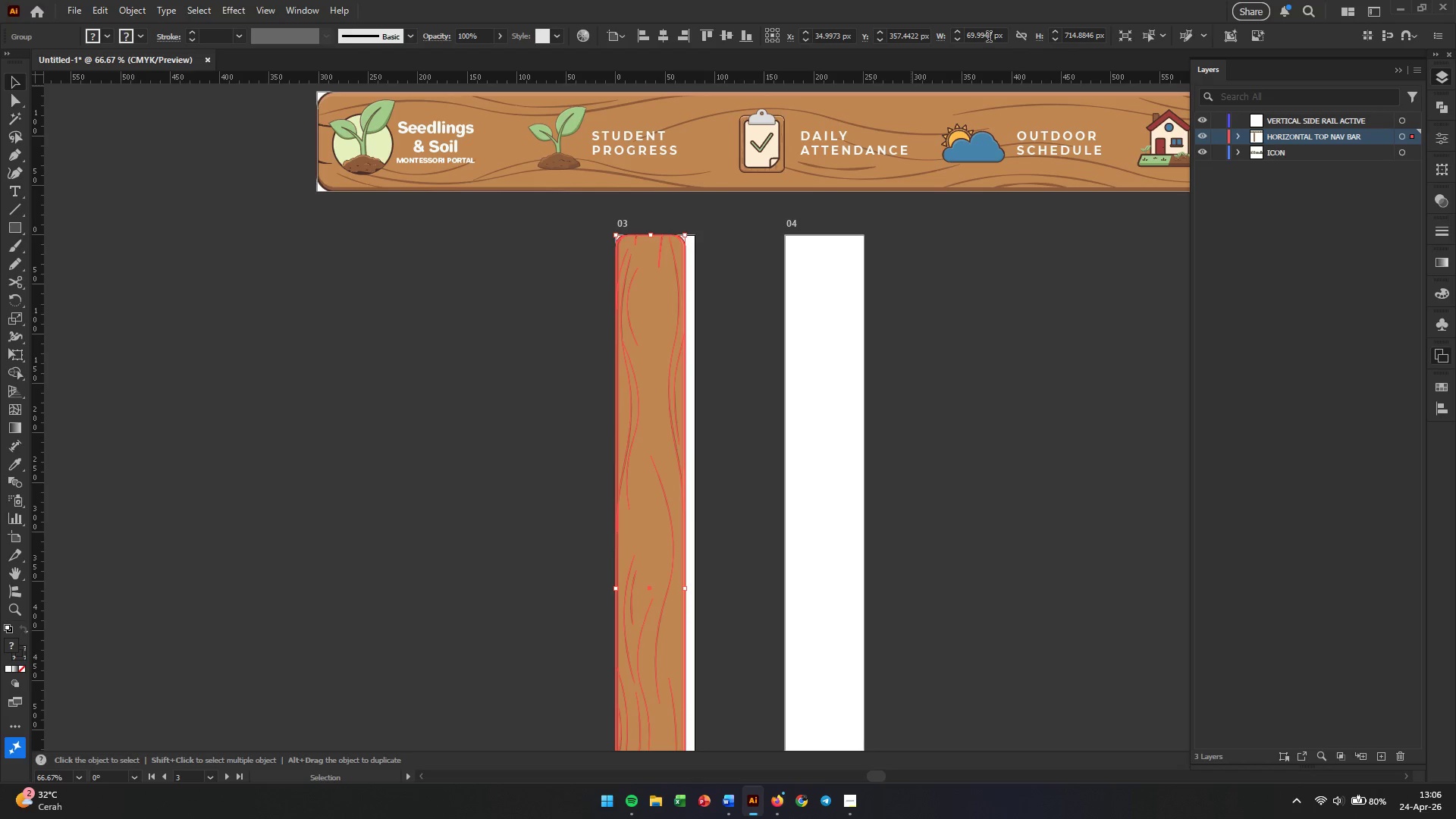 
double_click([989, 38])
 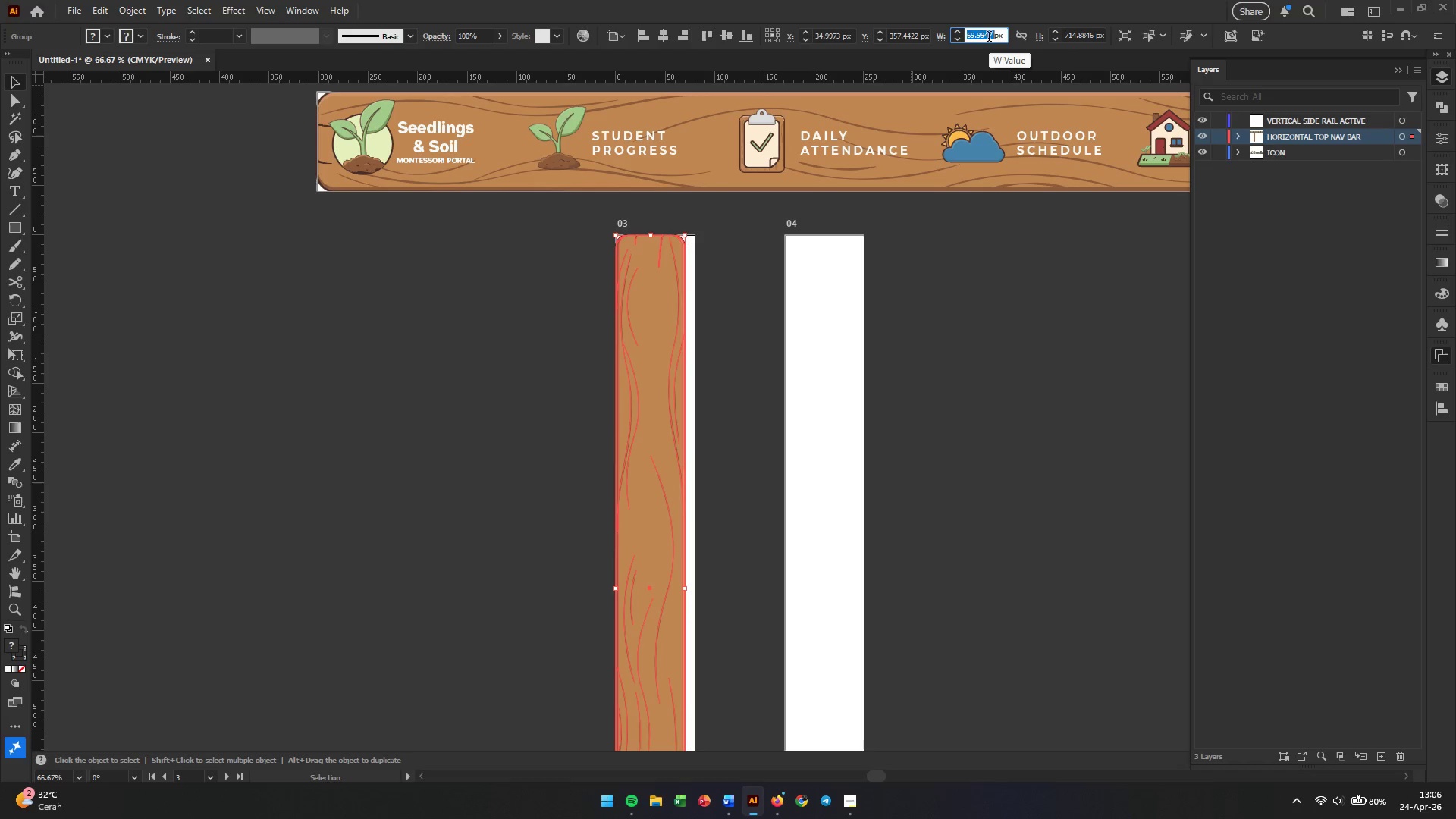 
key(Numpad8)
 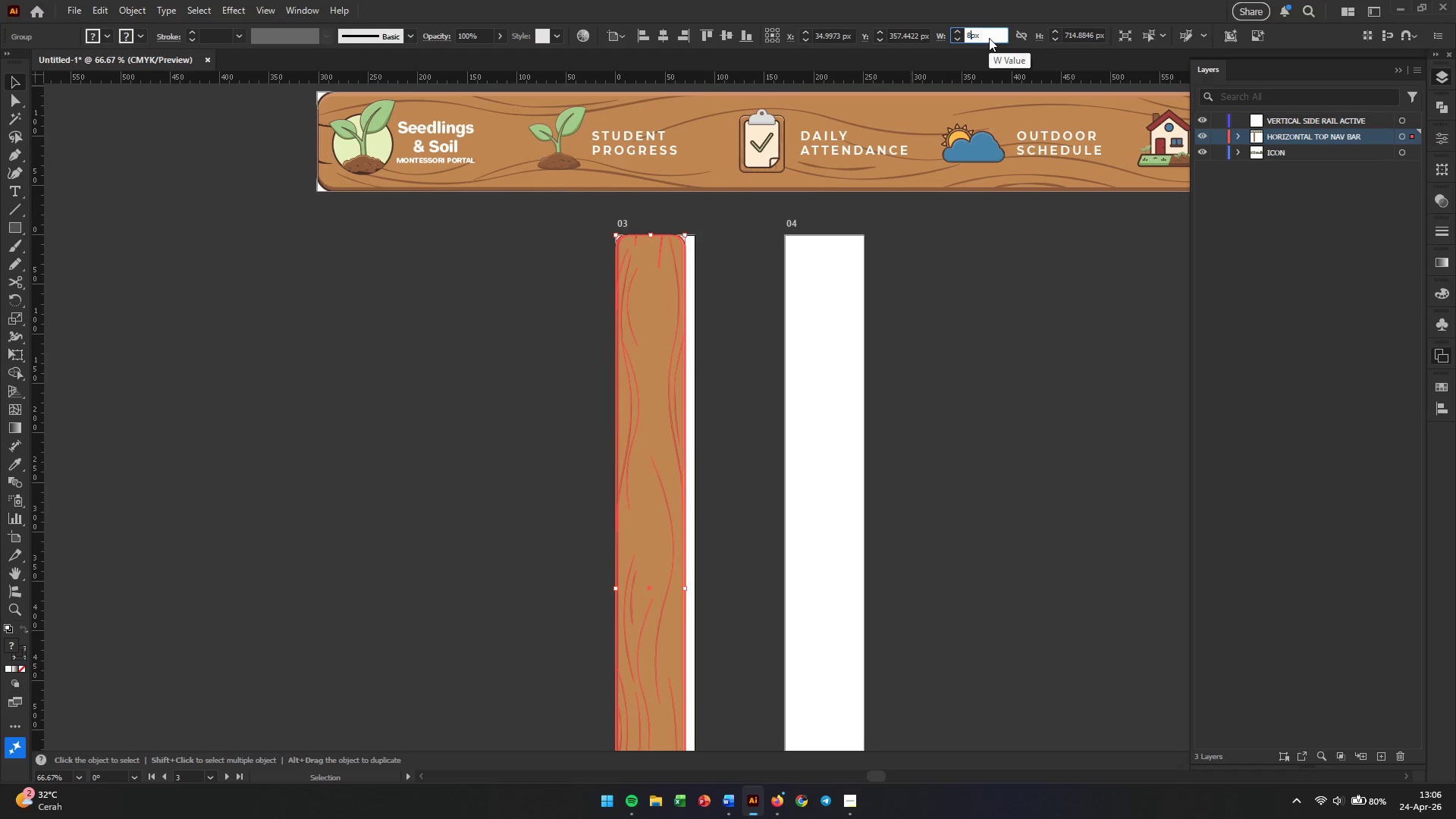 
key(Numpad0)
 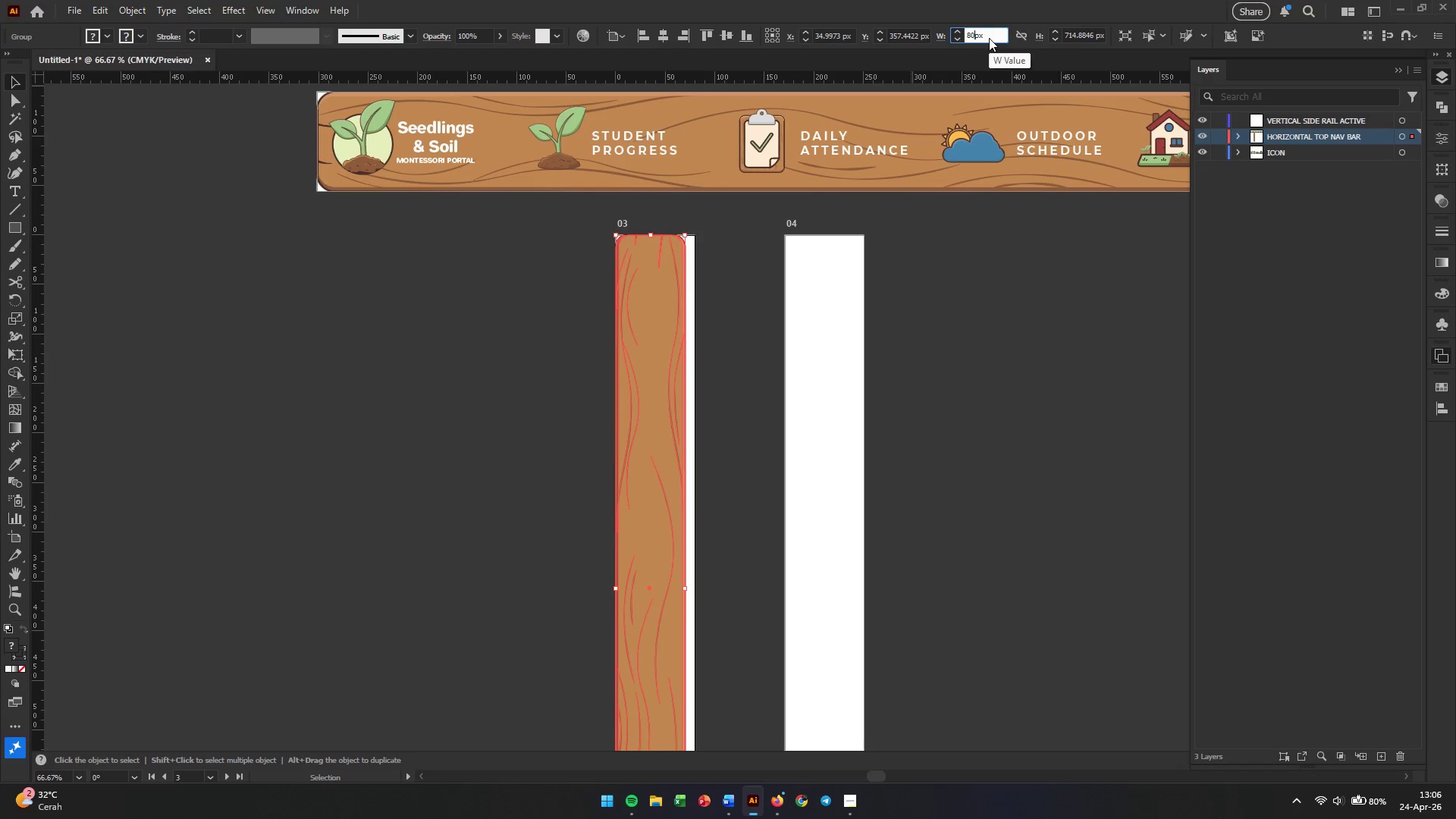 
key(Tab)
 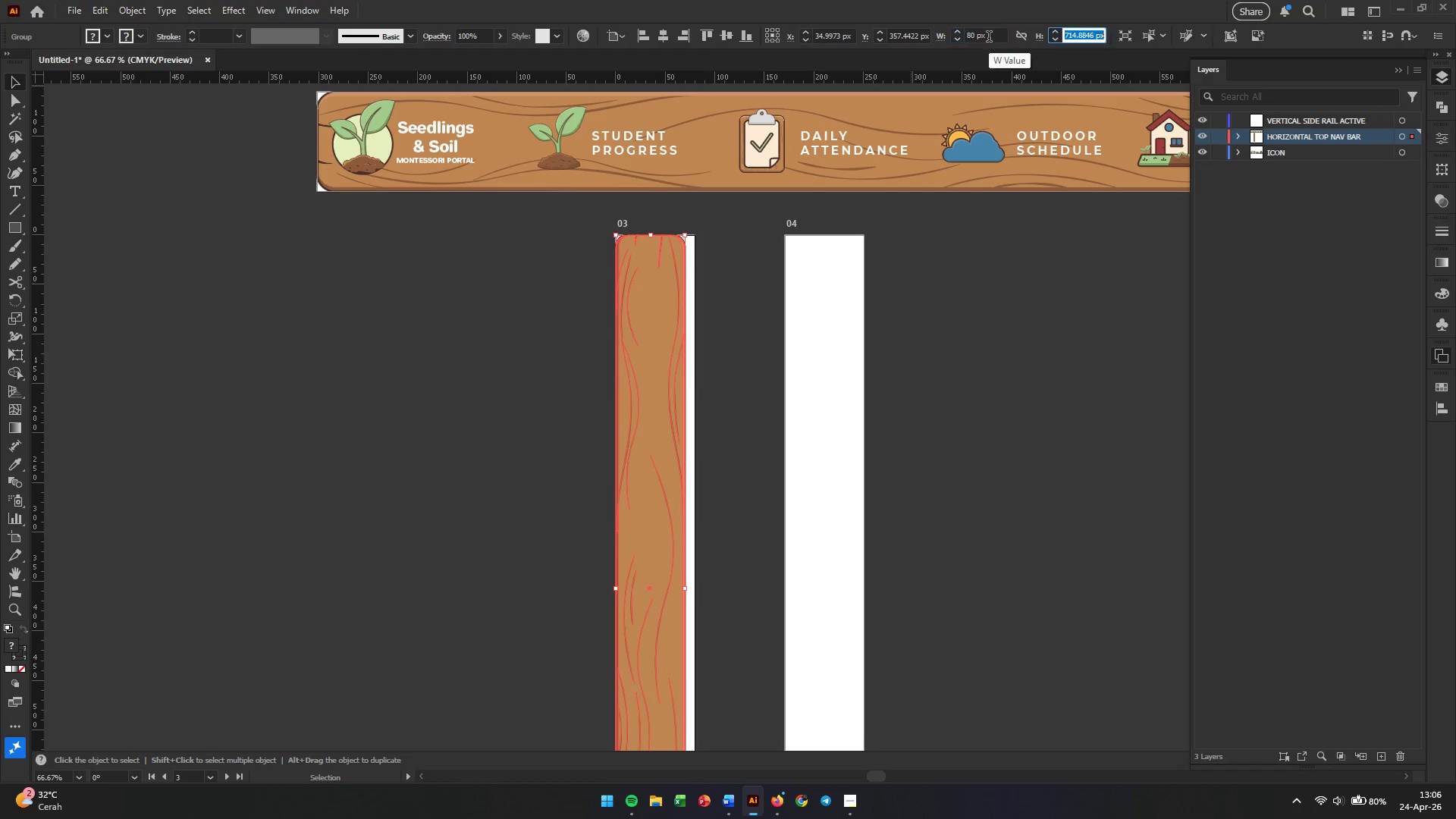 
key(Numpad7)
 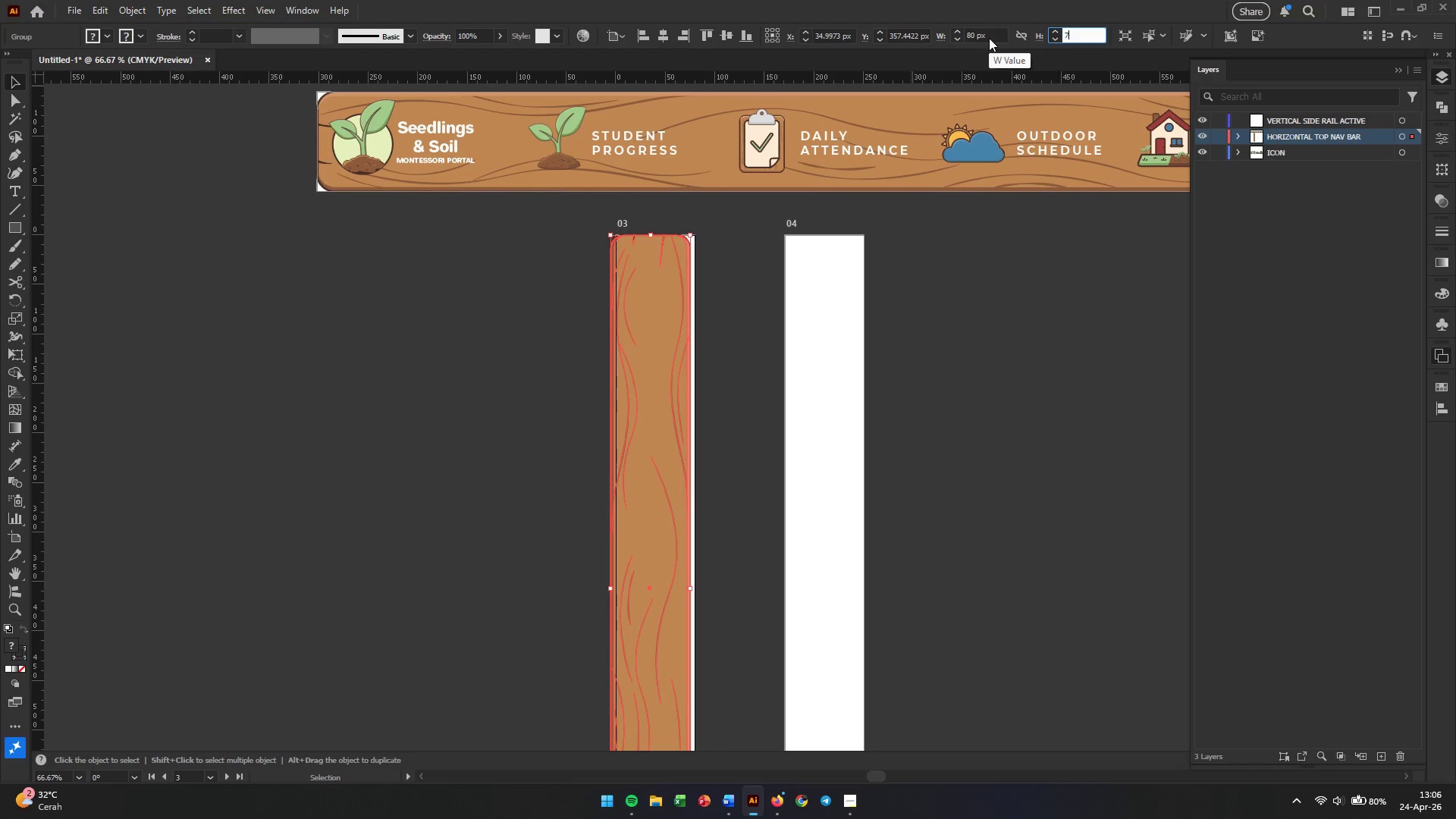 
key(Numpad6)
 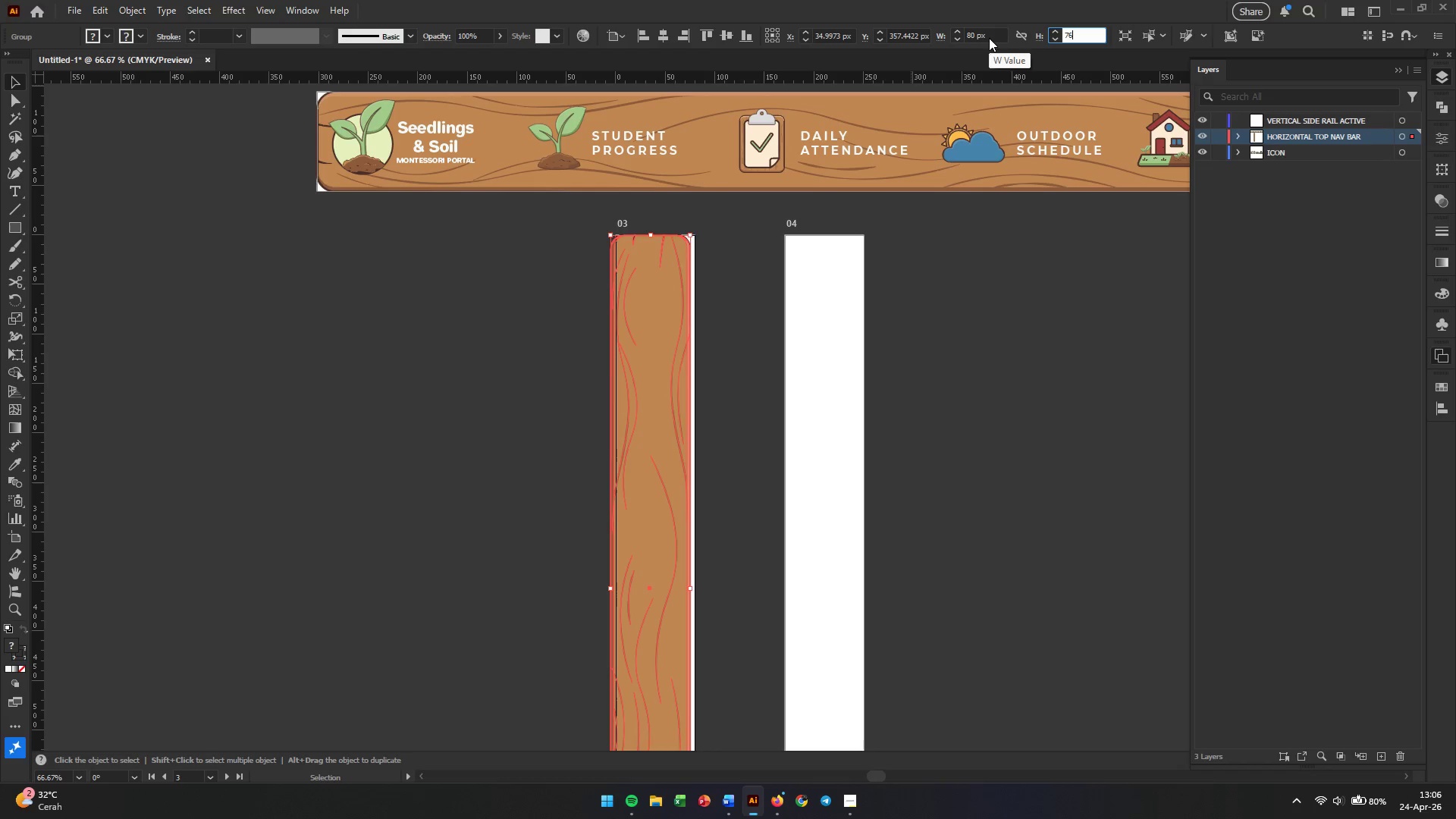 
key(Numpad8)
 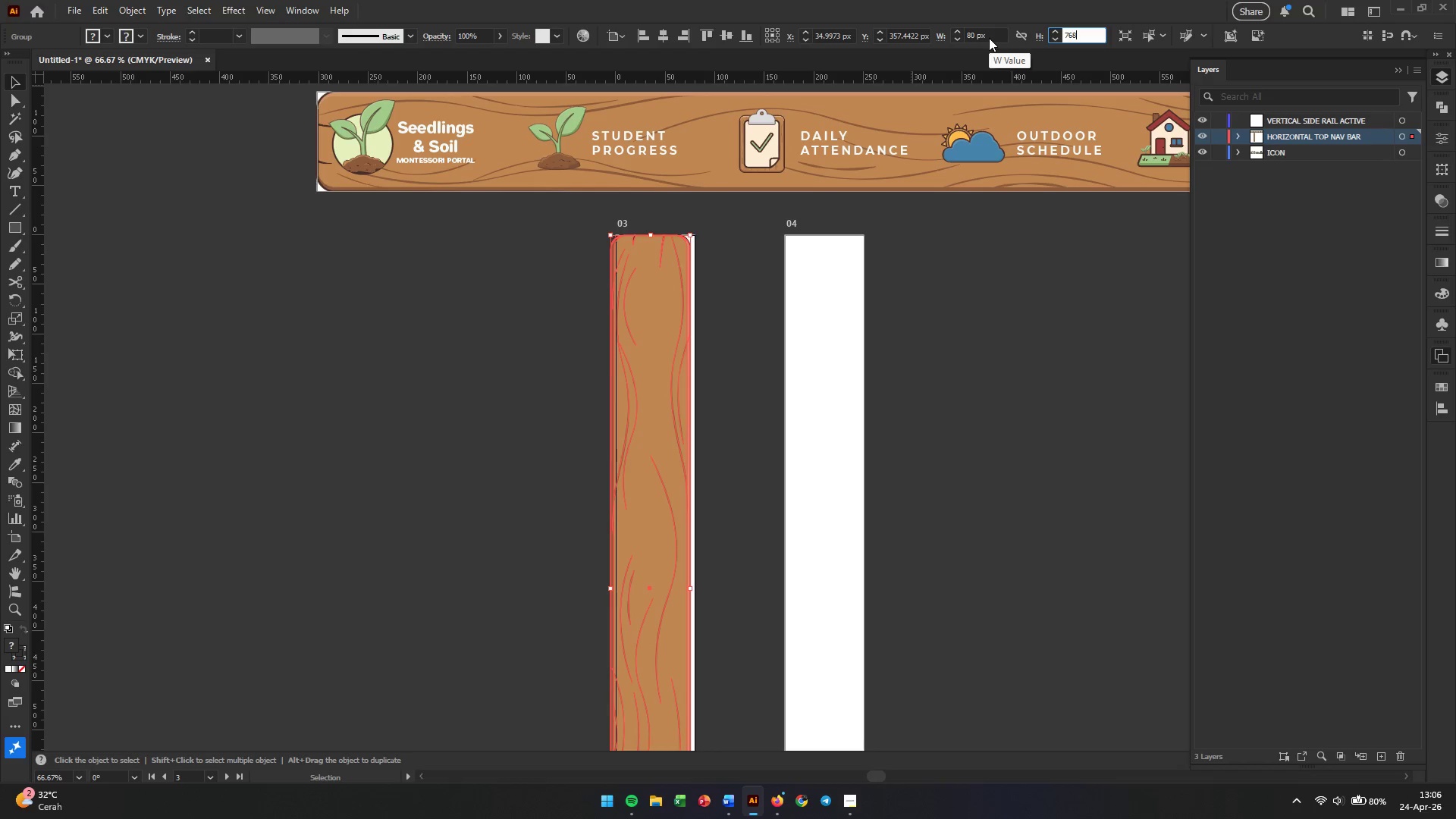 
key(Enter)
 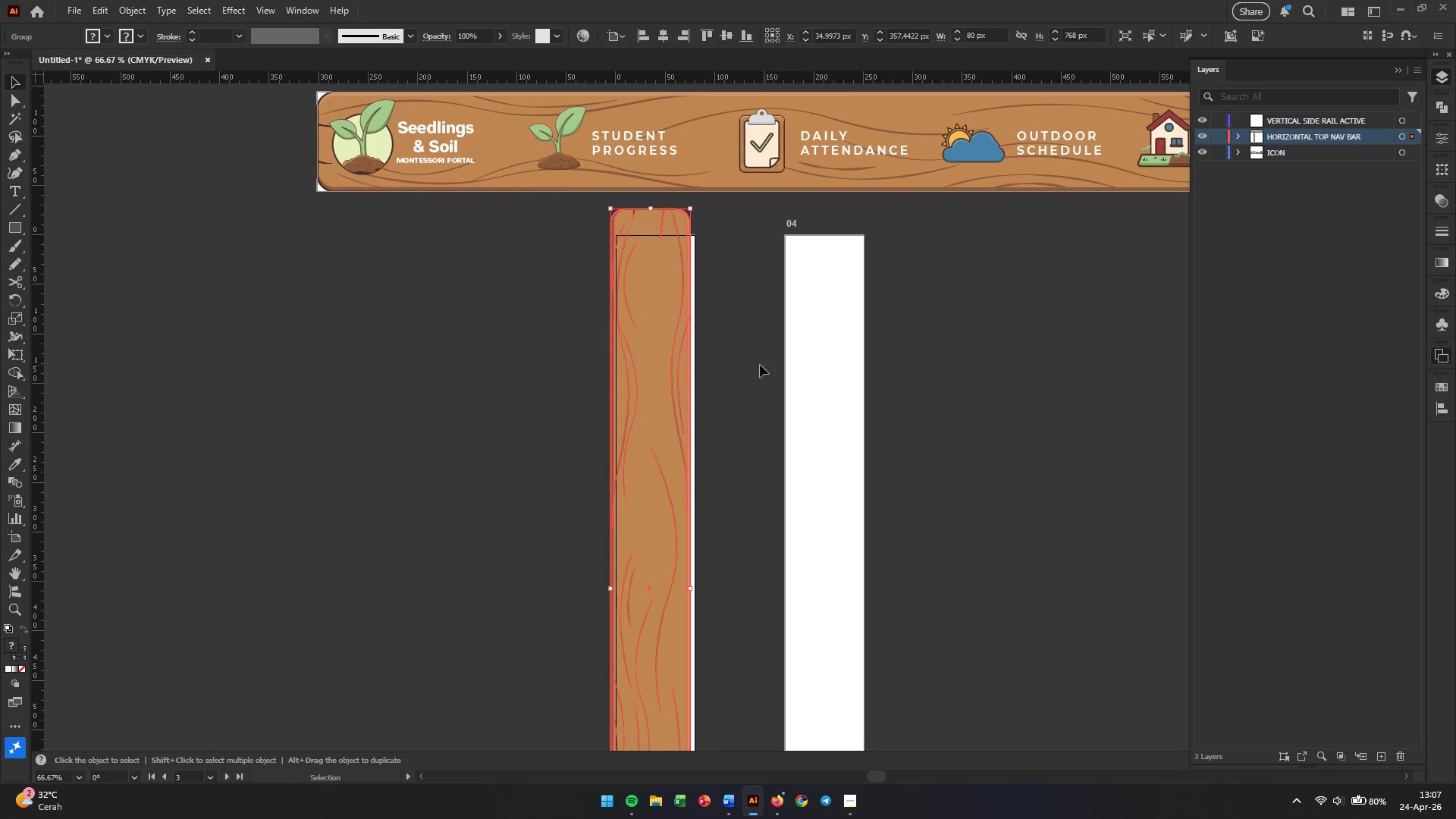 
left_click([731, 357])
 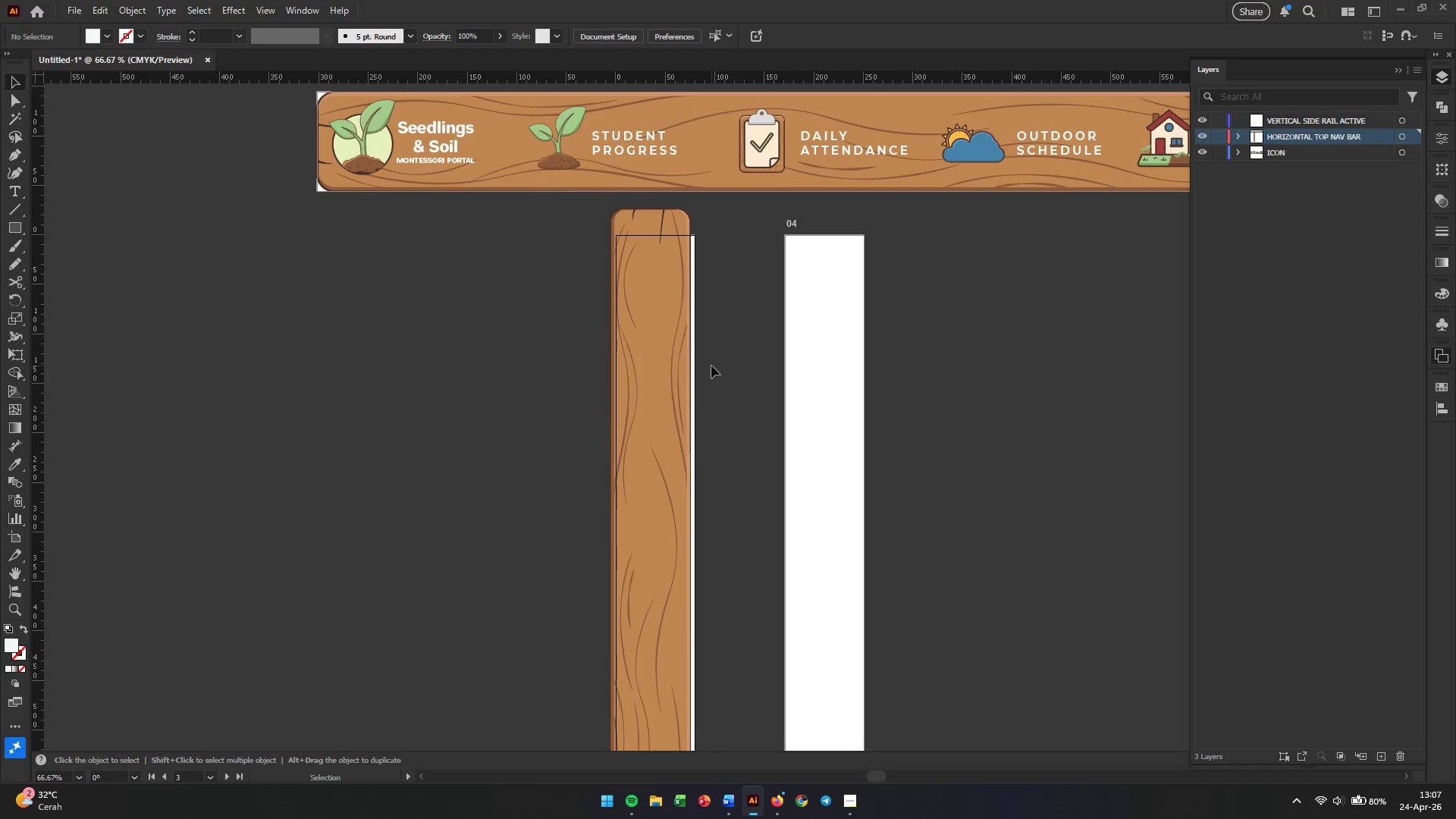 
left_click([686, 369])
 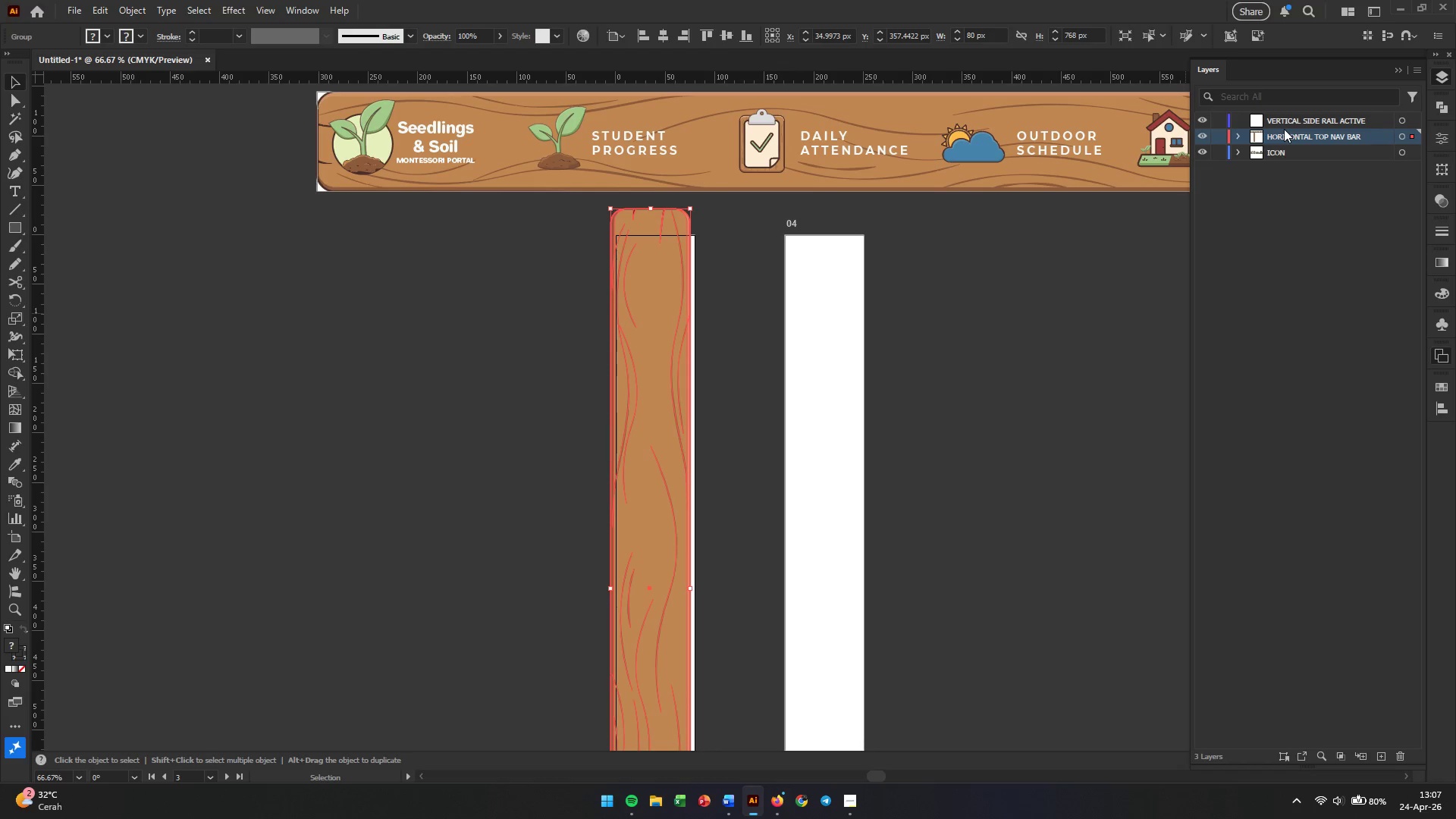 
left_click([1237, 136])
 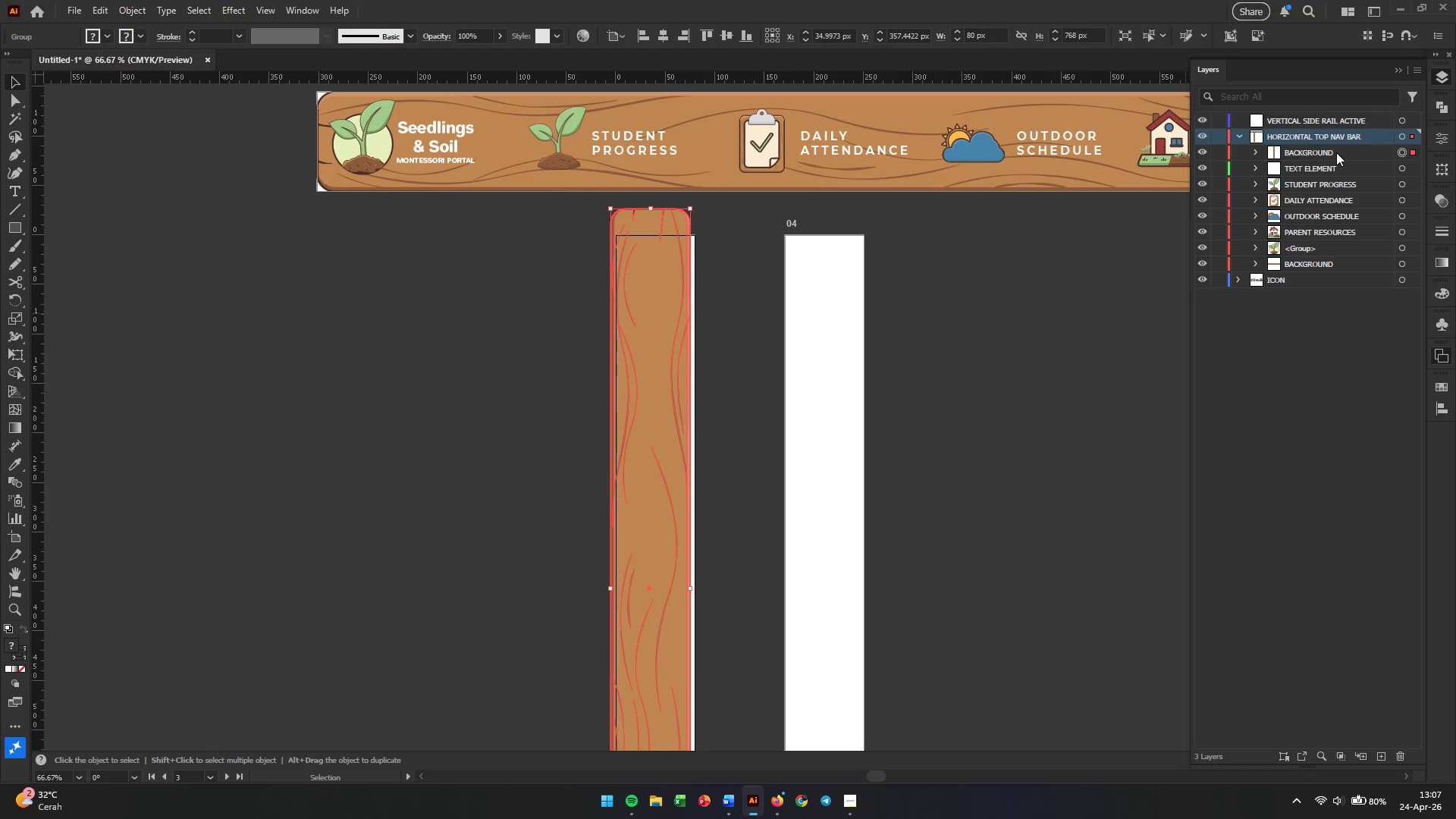 
left_click([1323, 157])
 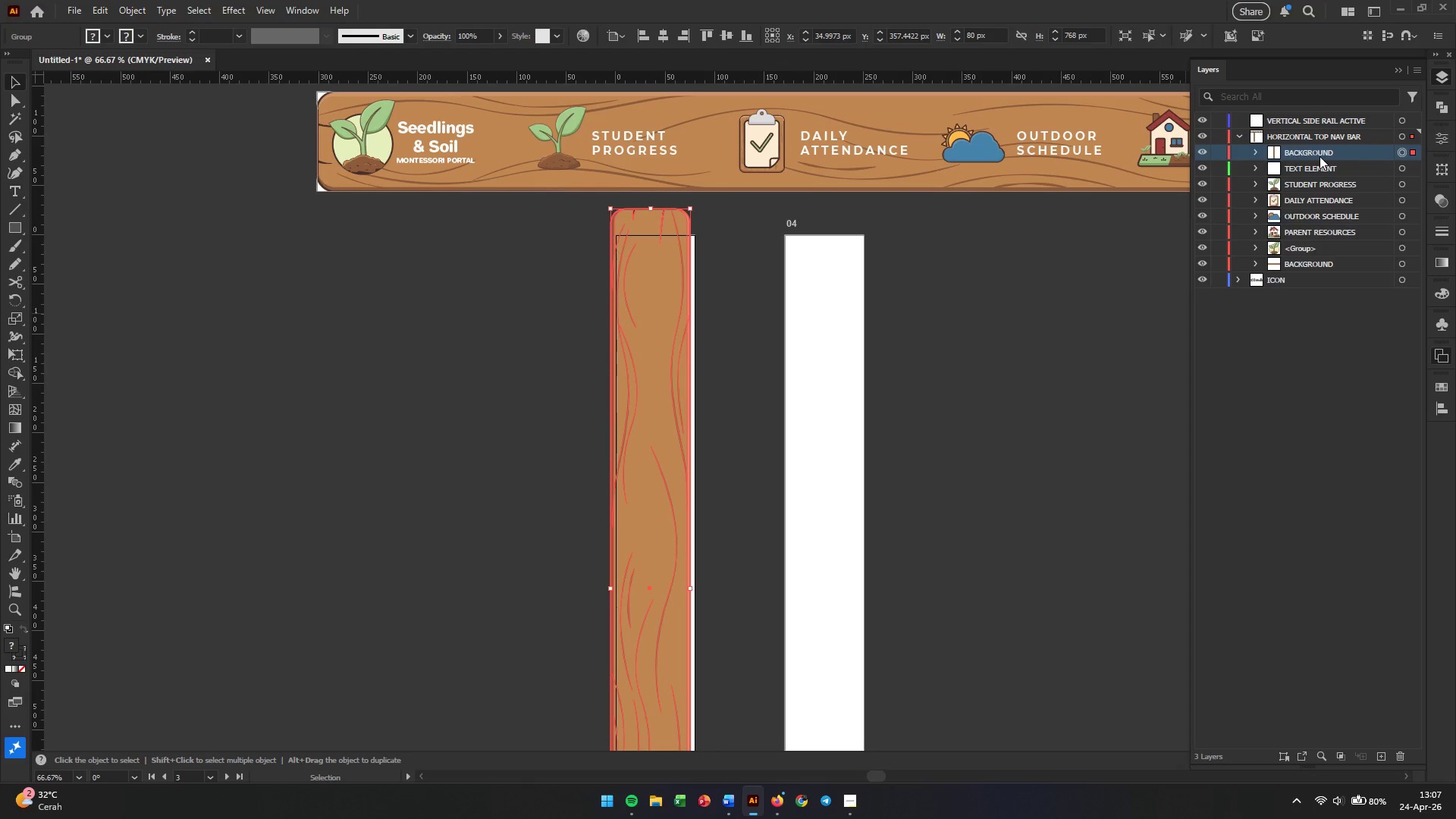 
left_click_drag(start_coordinate=[1320, 156], to_coordinate=[1314, 121])
 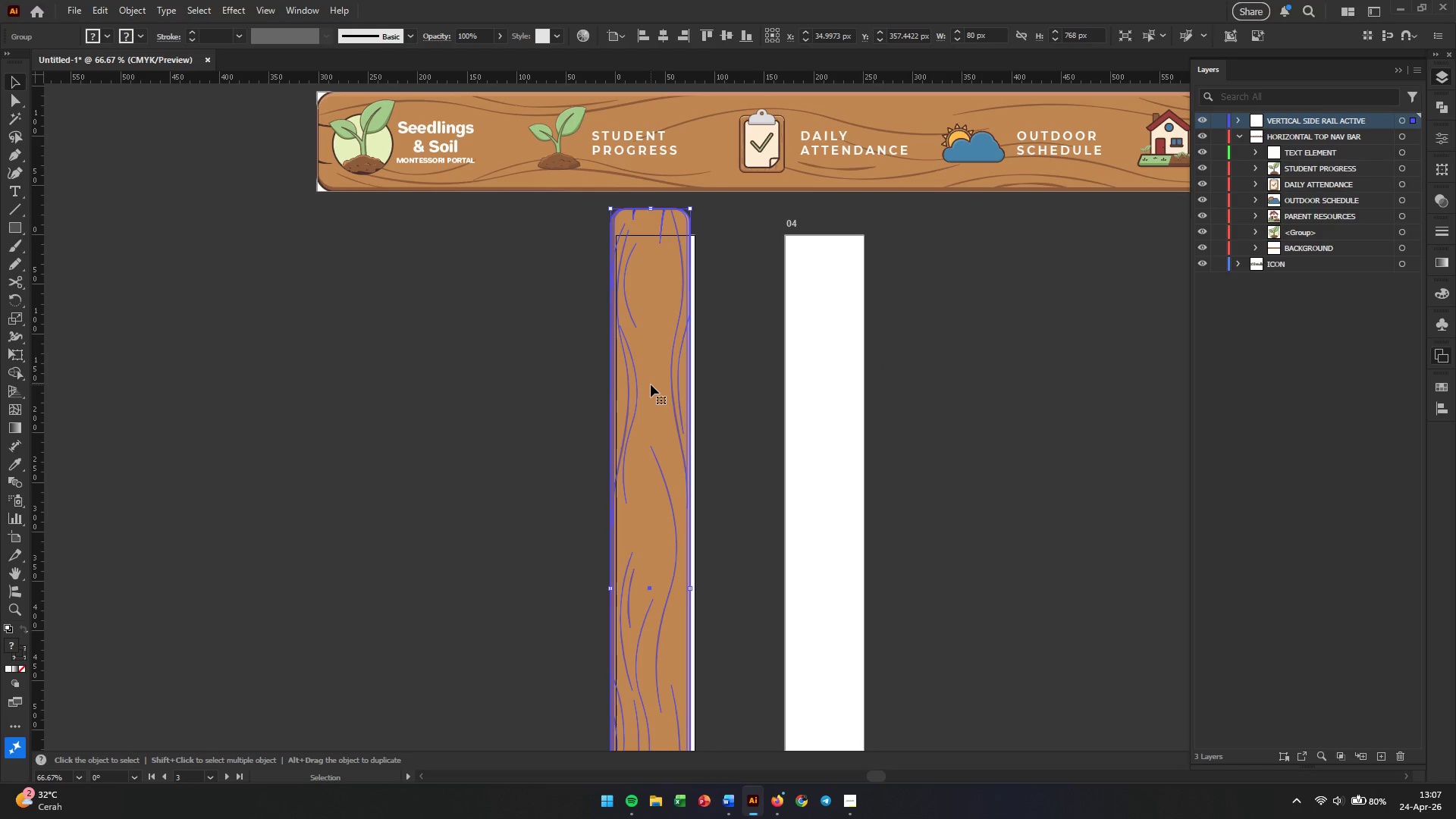 
left_click([452, 377])
 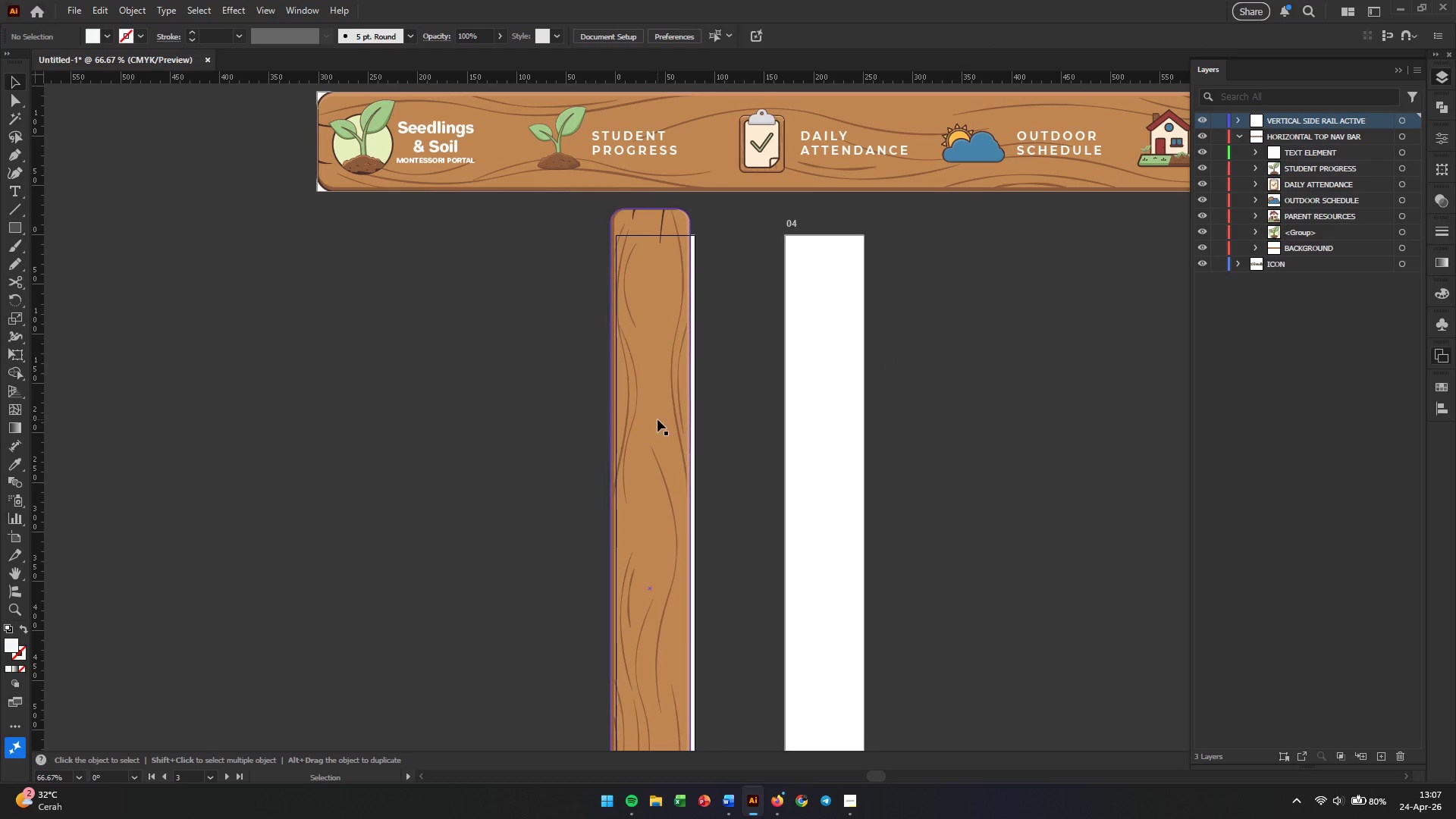 
left_click([657, 419])
 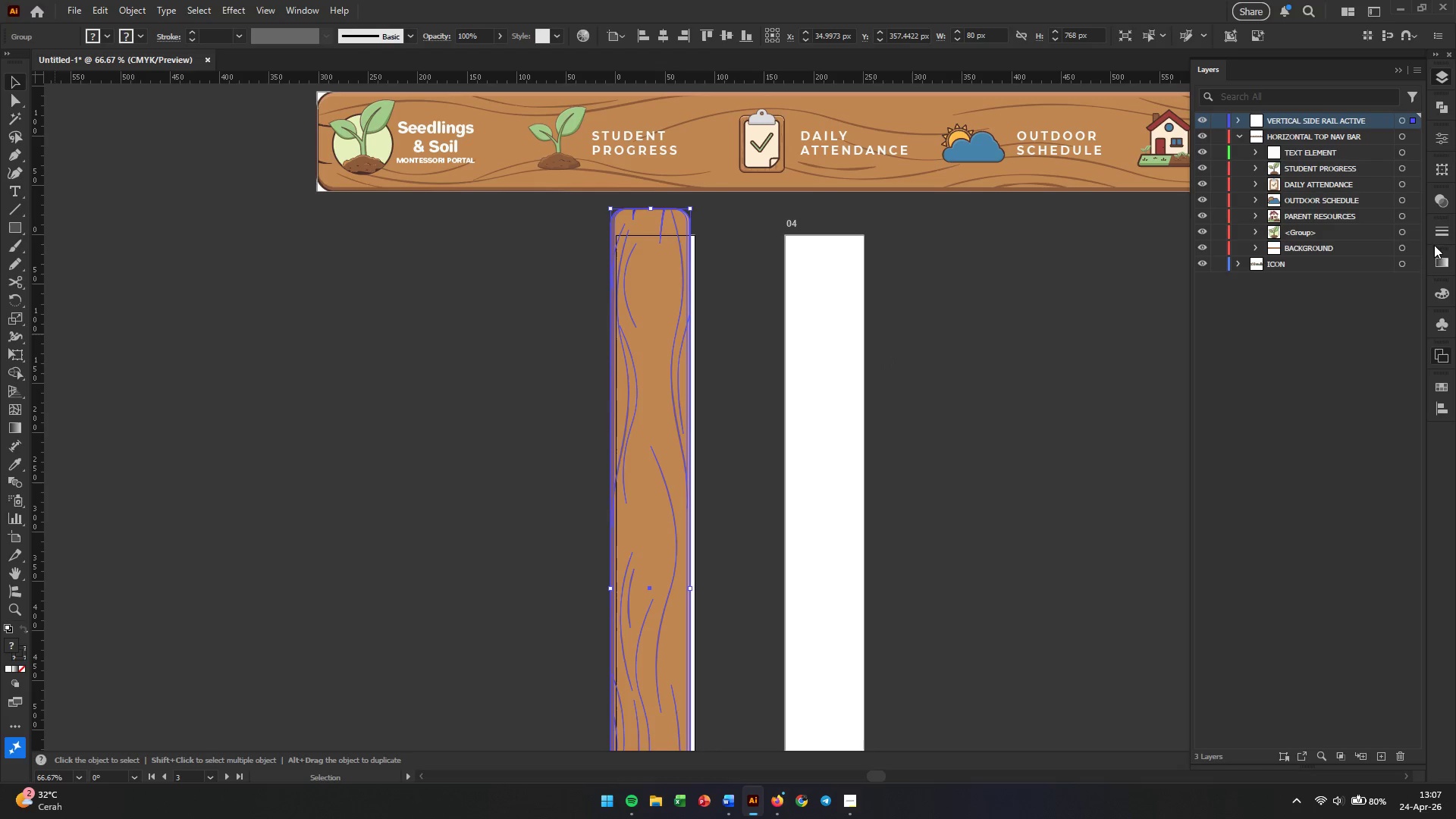 
left_click([1439, 413])
 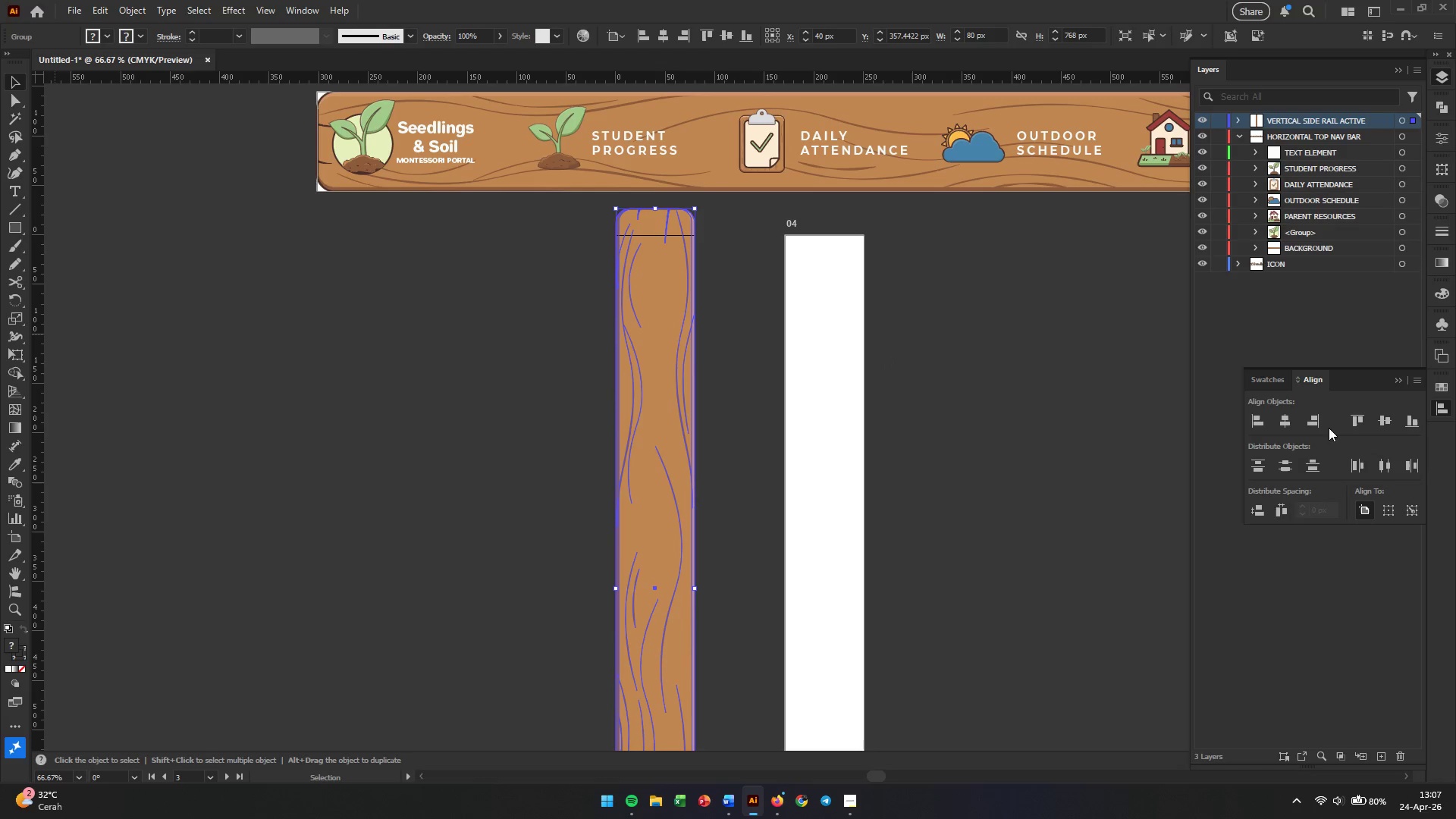 
left_click([1390, 427])
 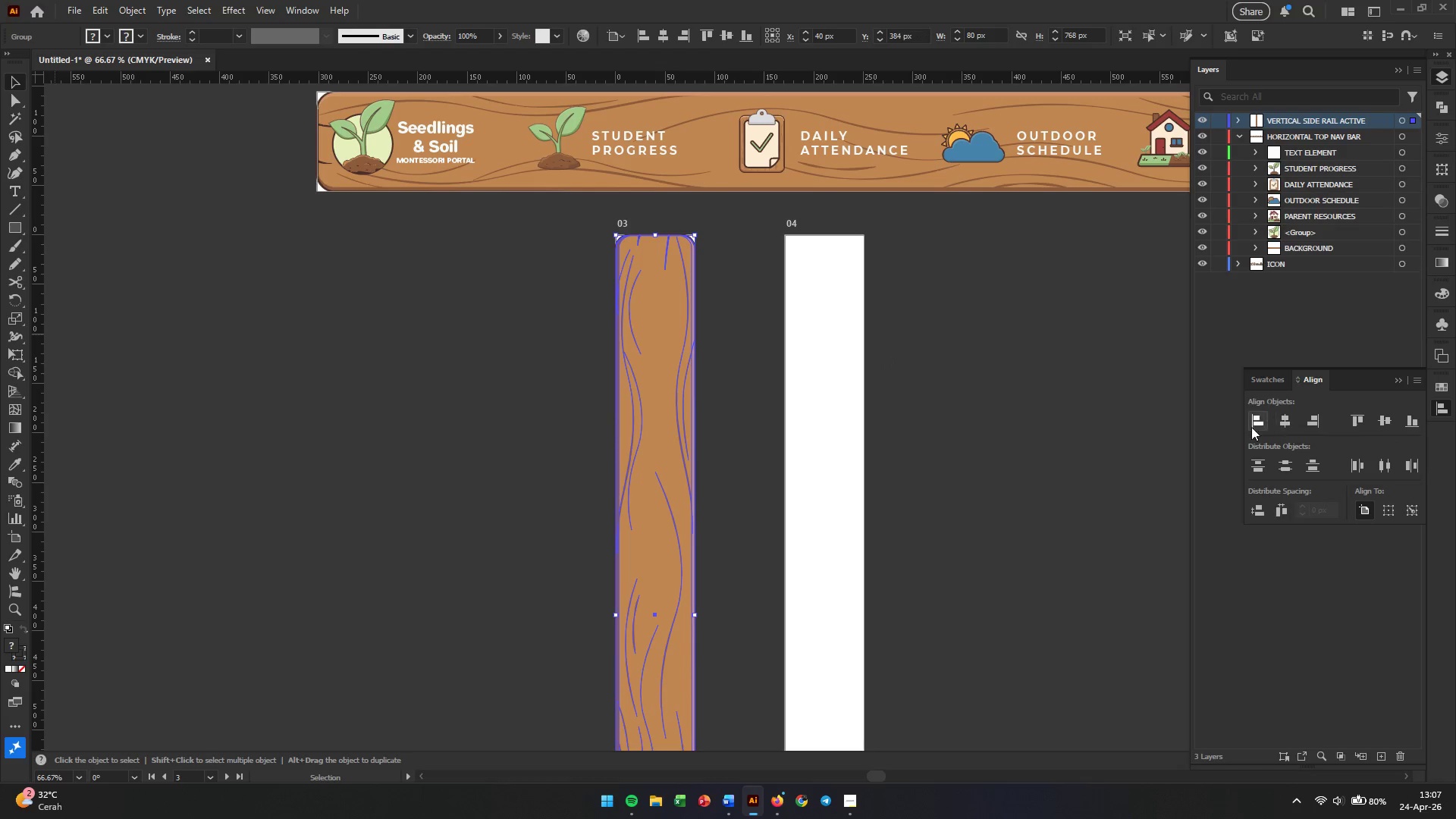 
left_click([1078, 425])
 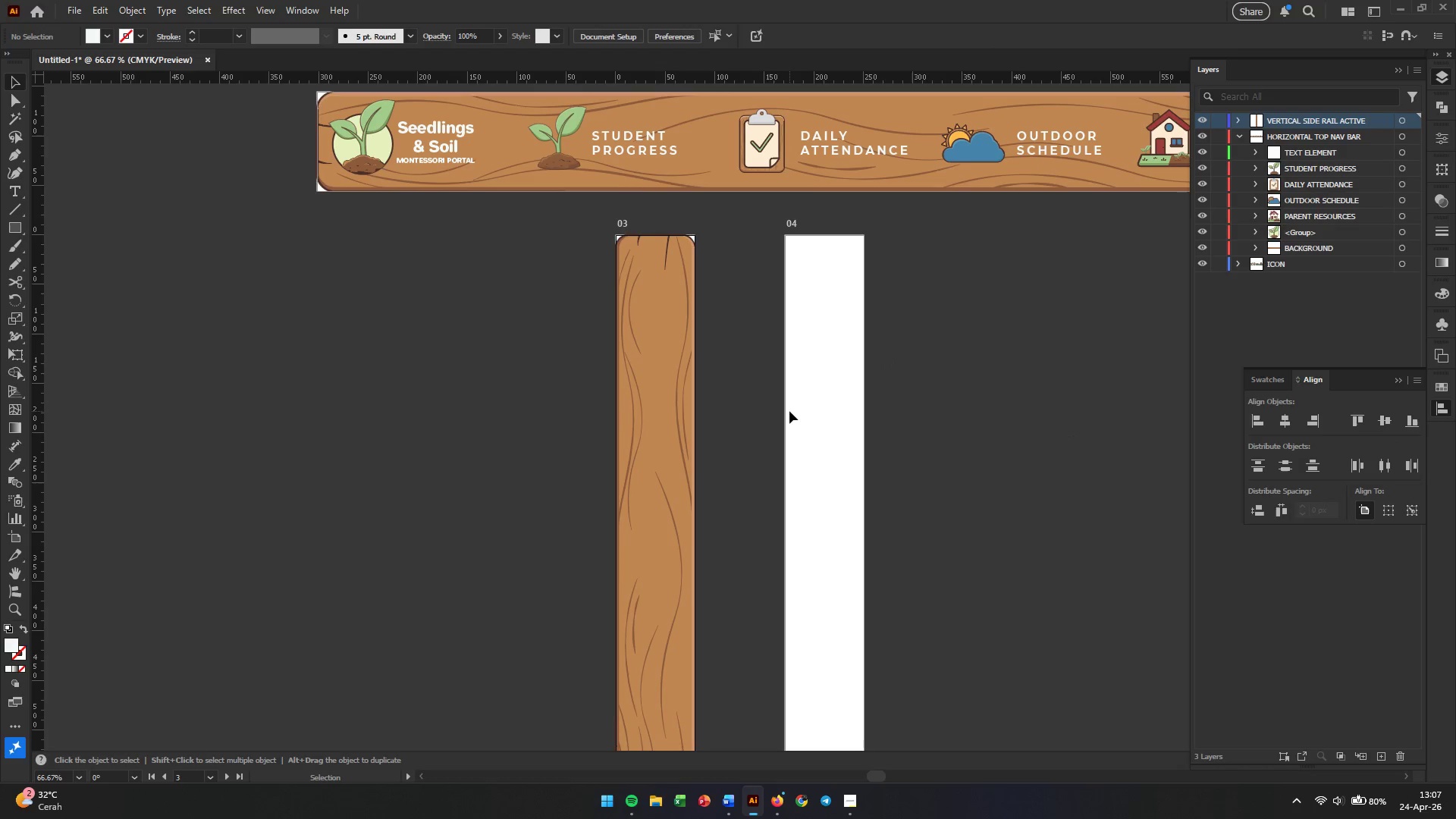 
scroll: coordinate [792, 411], scroll_direction: down, amount: 18.0
 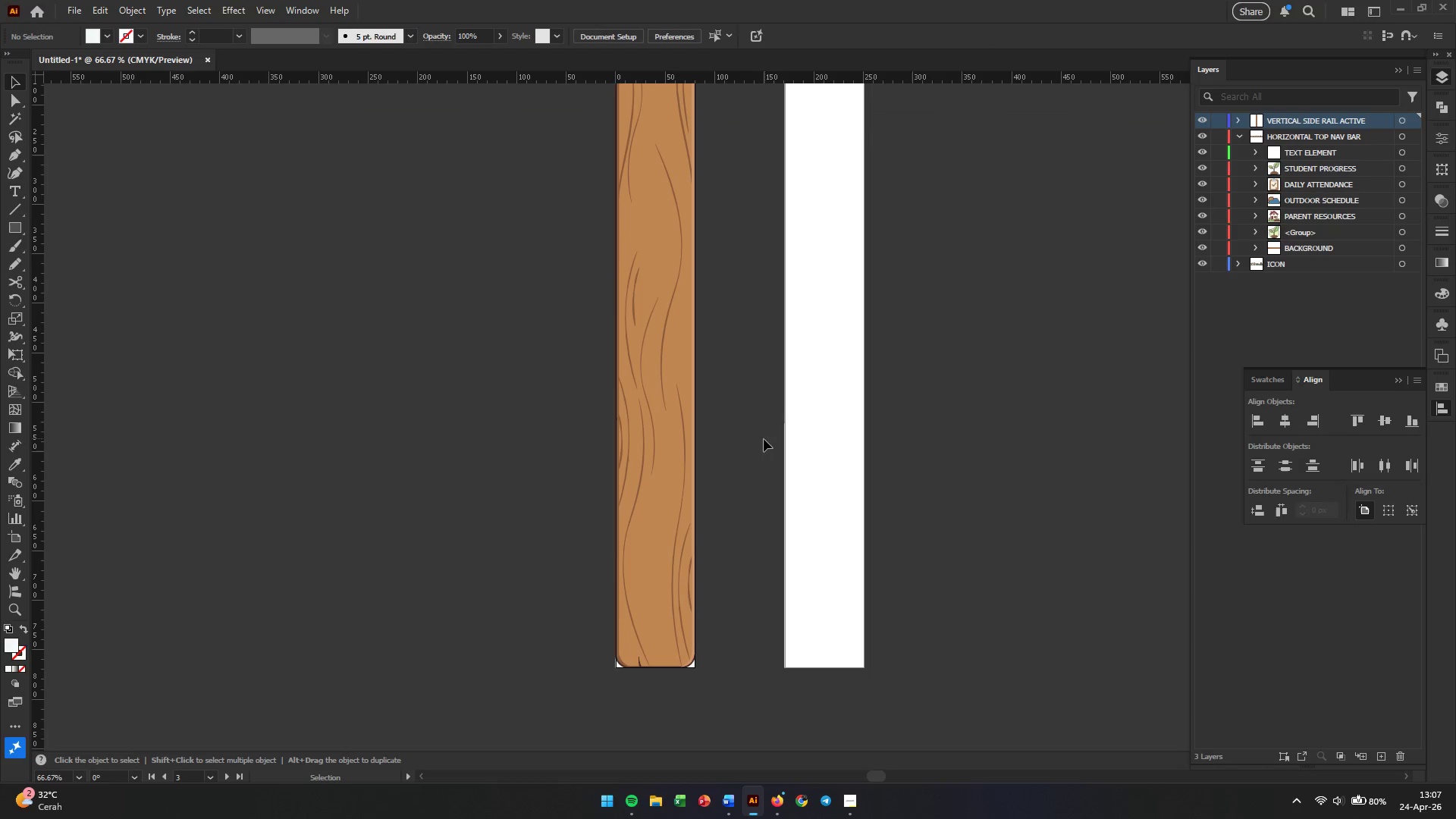 
left_click([757, 450])
 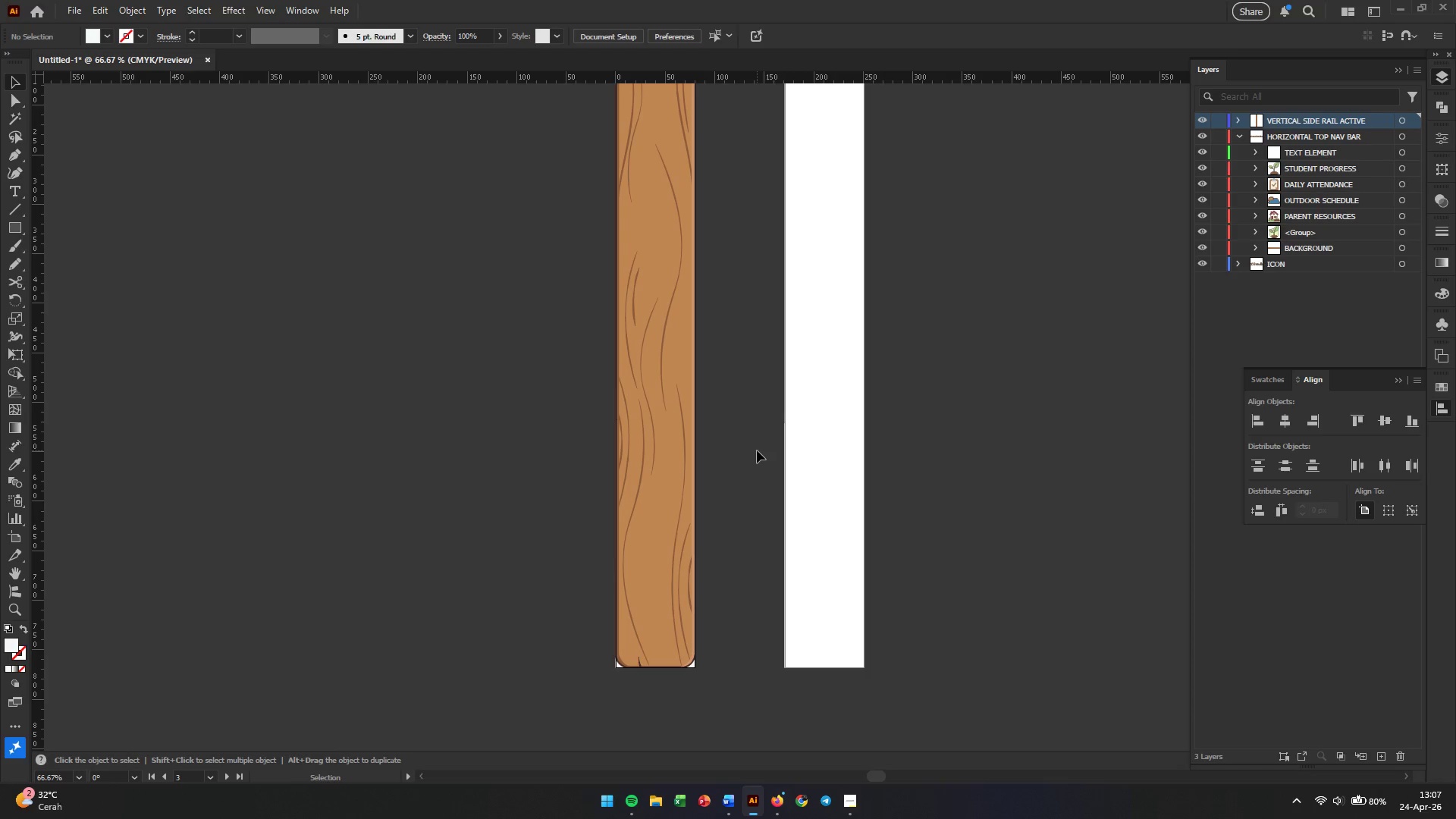 
left_click([726, 391])
 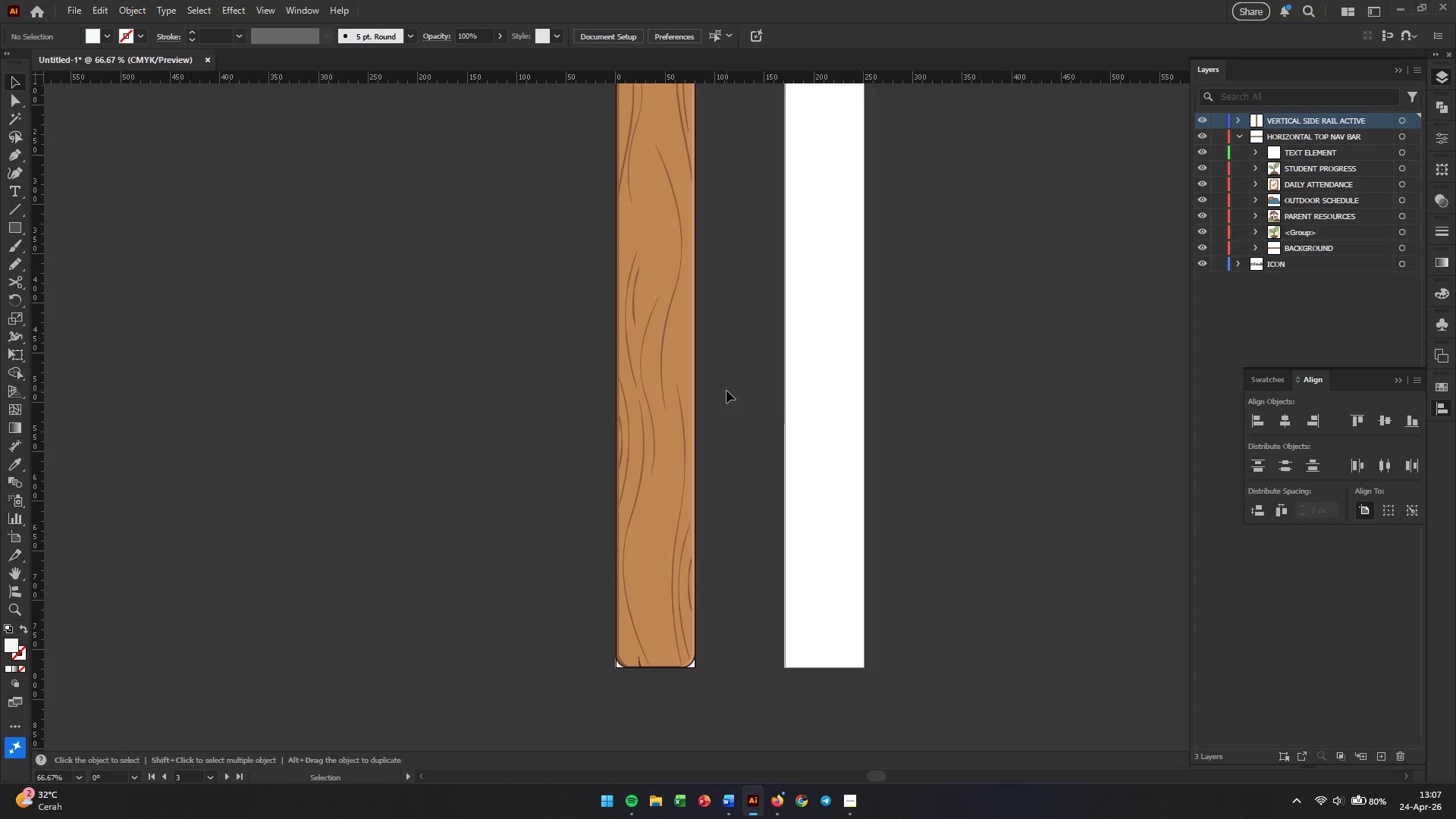 
scroll: coordinate [721, 394], scroll_direction: up, amount: 16.0
 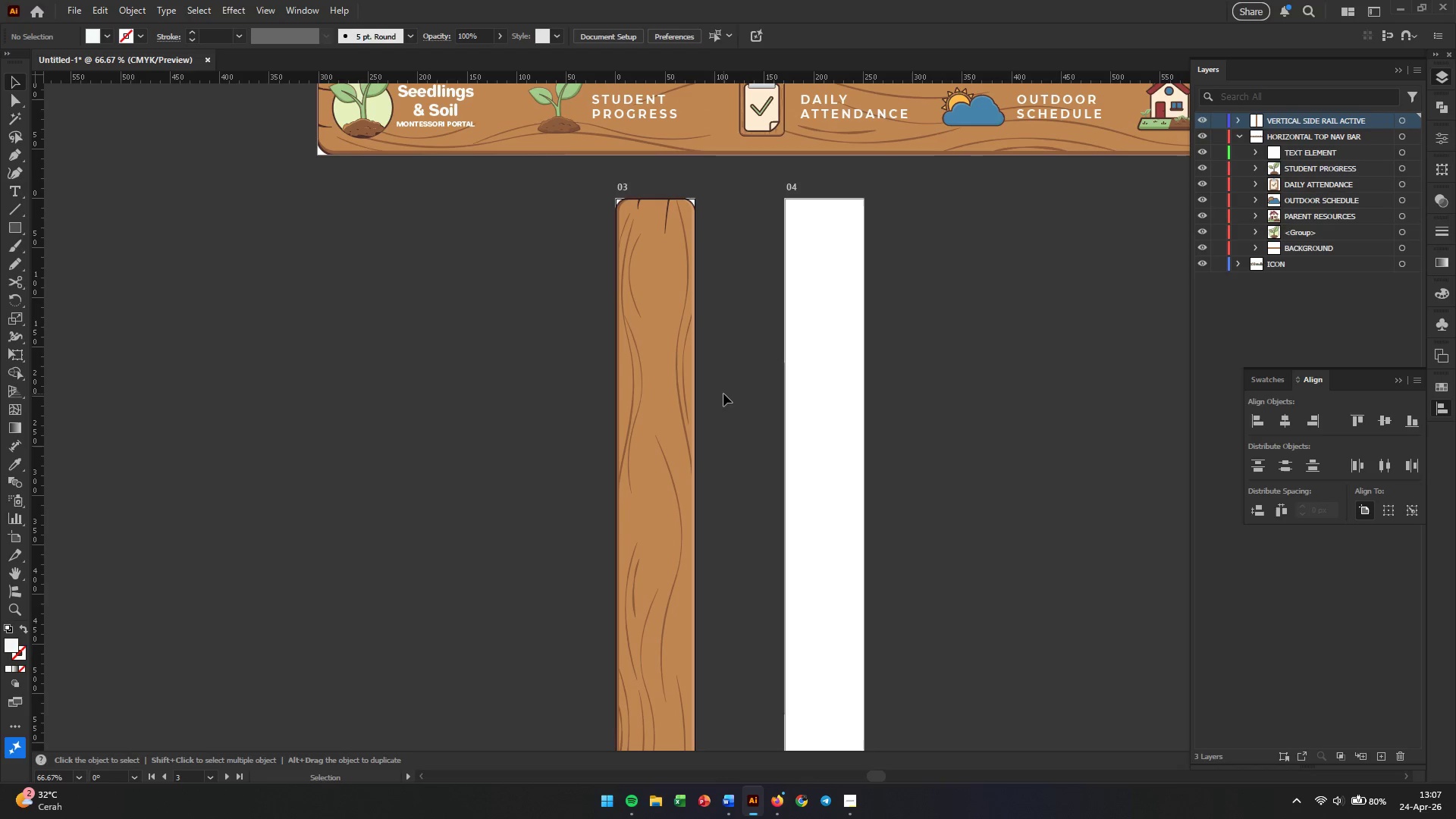 
scroll: coordinate [723, 394], scroll_direction: down, amount: 6.0
 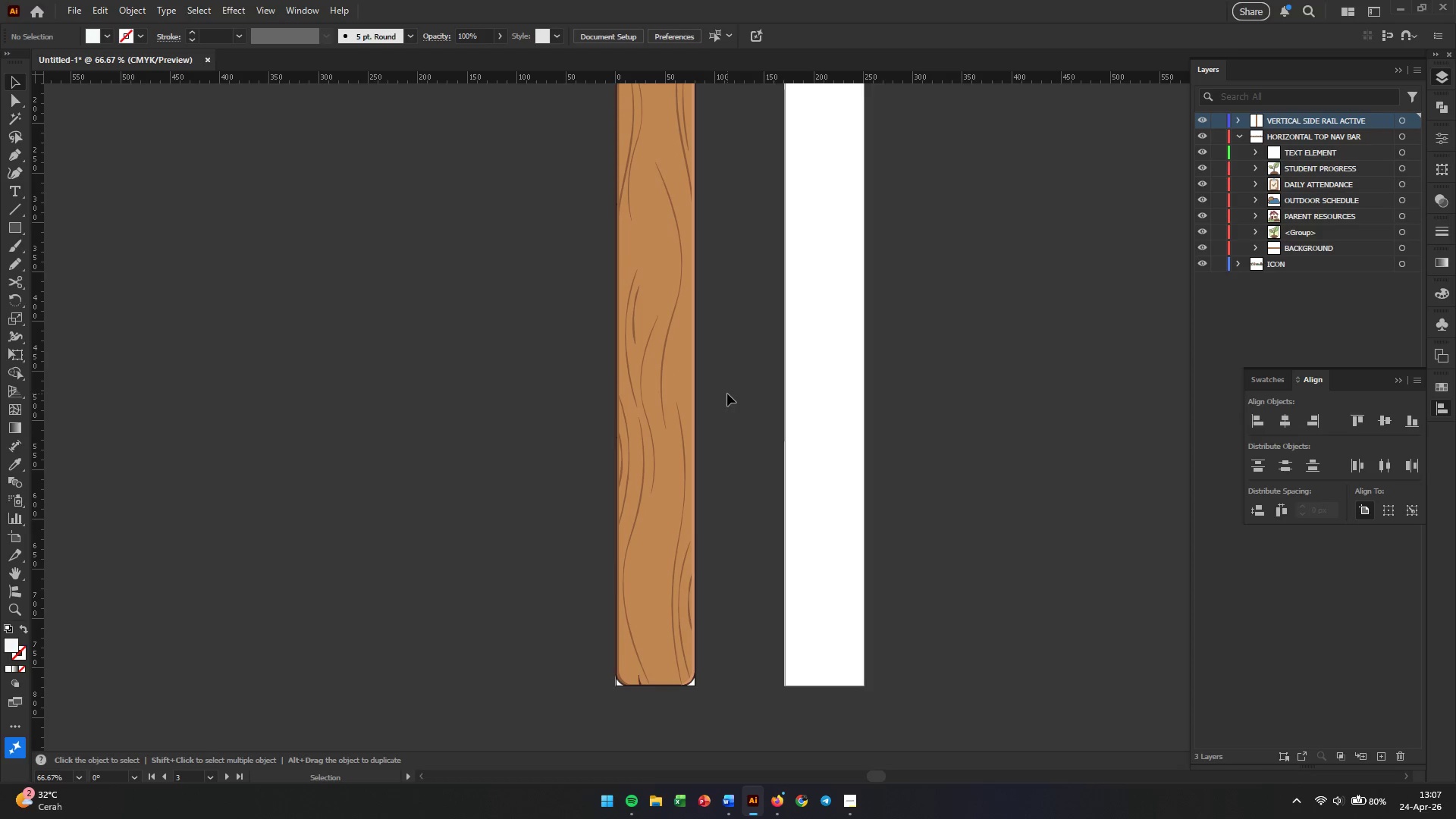 
hold_key(key=AltLeft, duration=0.59)
 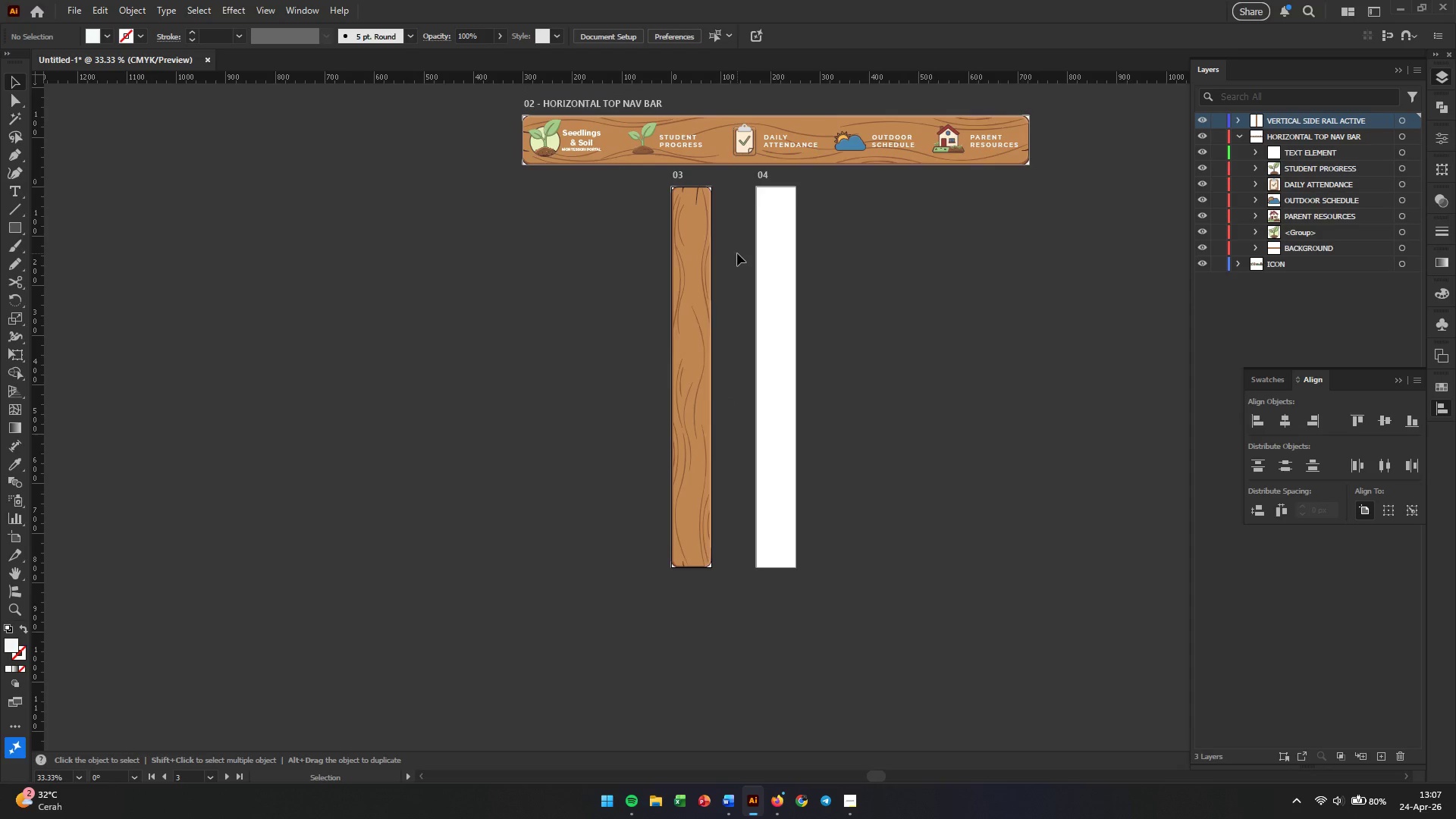 
scroll: coordinate [727, 394], scroll_direction: up, amount: 1.0
 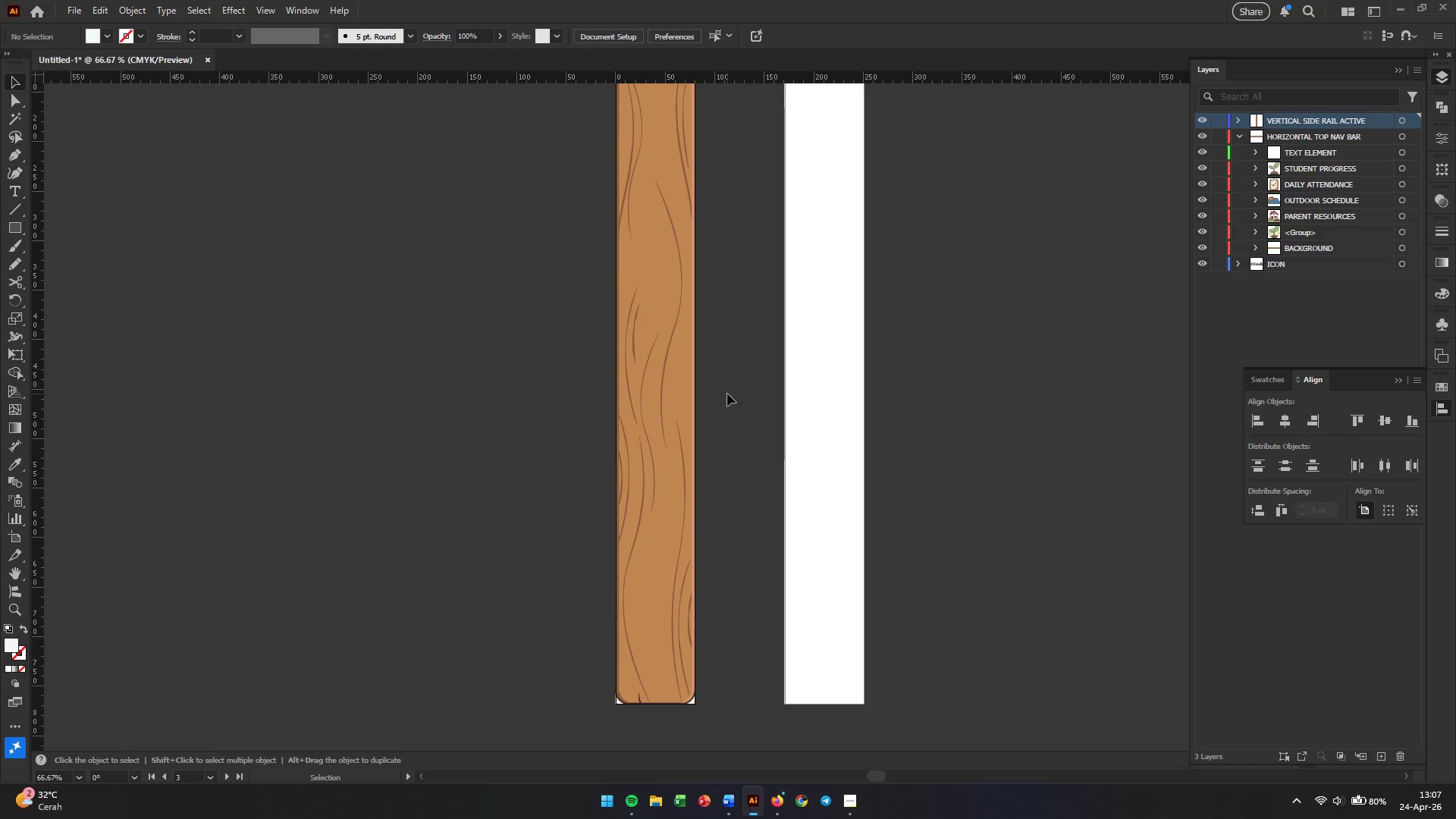 
scroll: coordinate [727, 394], scroll_direction: down, amount: 2.0
 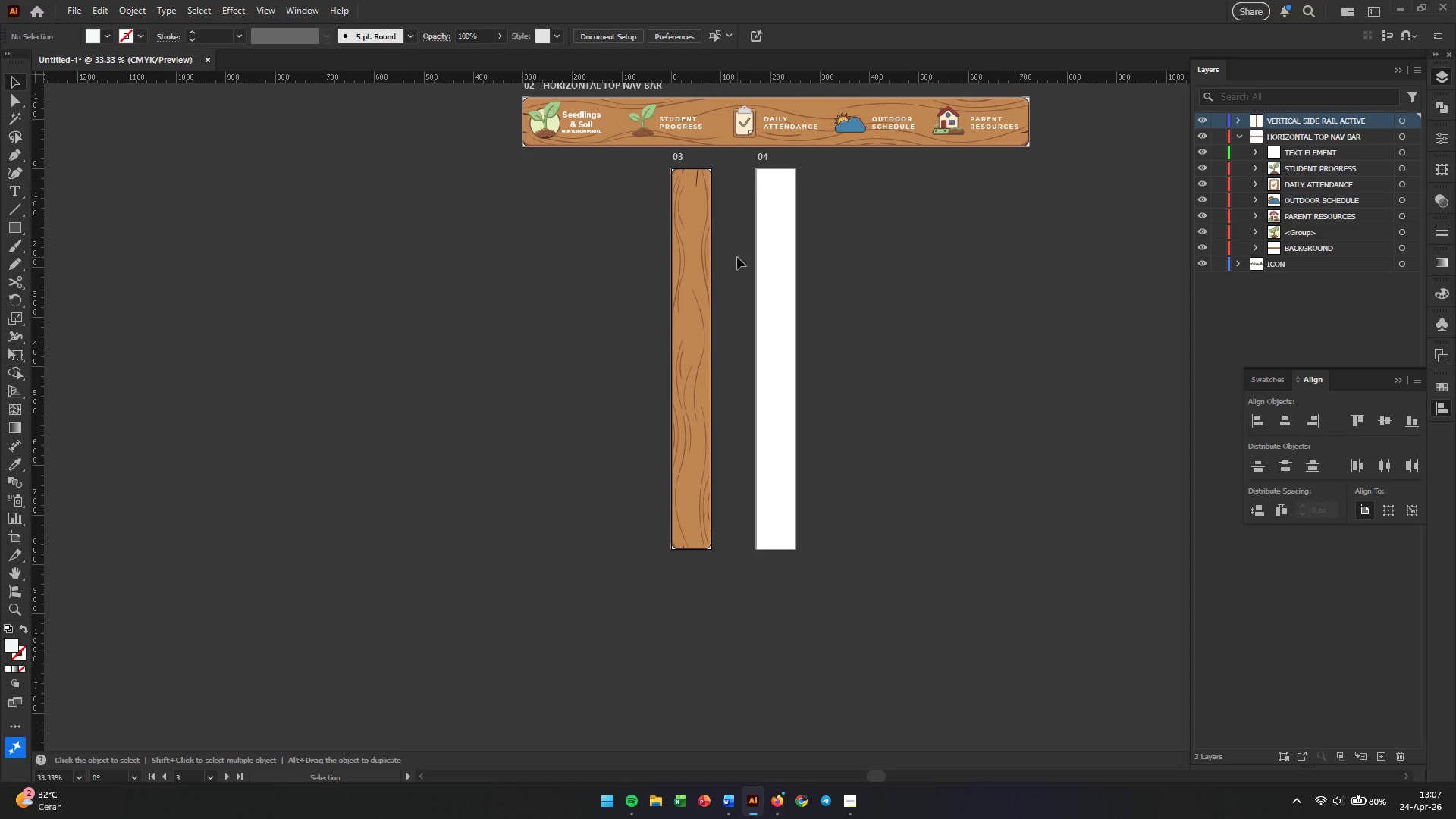 
hold_key(key=AltLeft, duration=0.56)
scroll: coordinate [726, 278], scroll_direction: up, amount: 8.0
 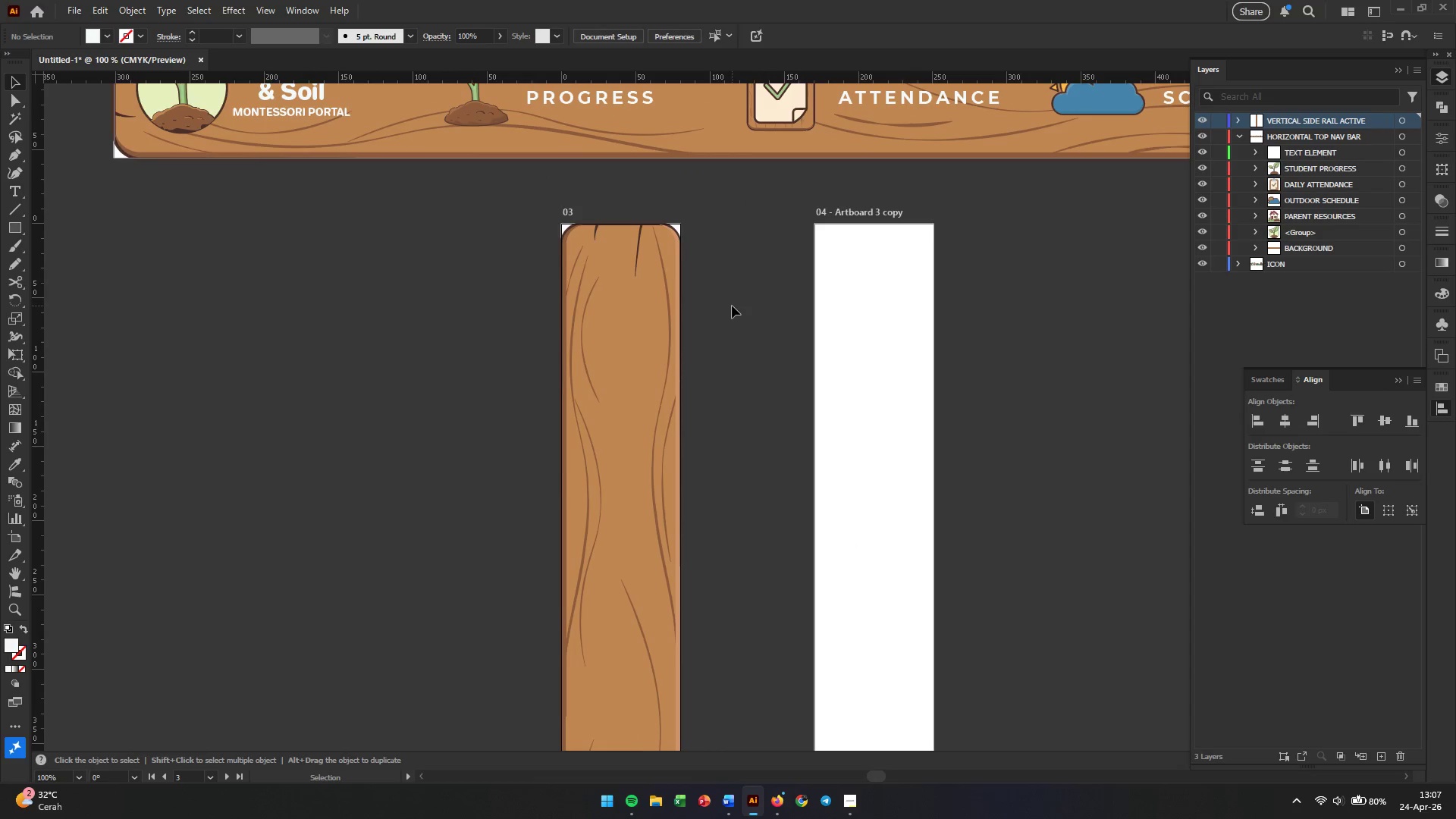 
key(Alt+AltLeft)
 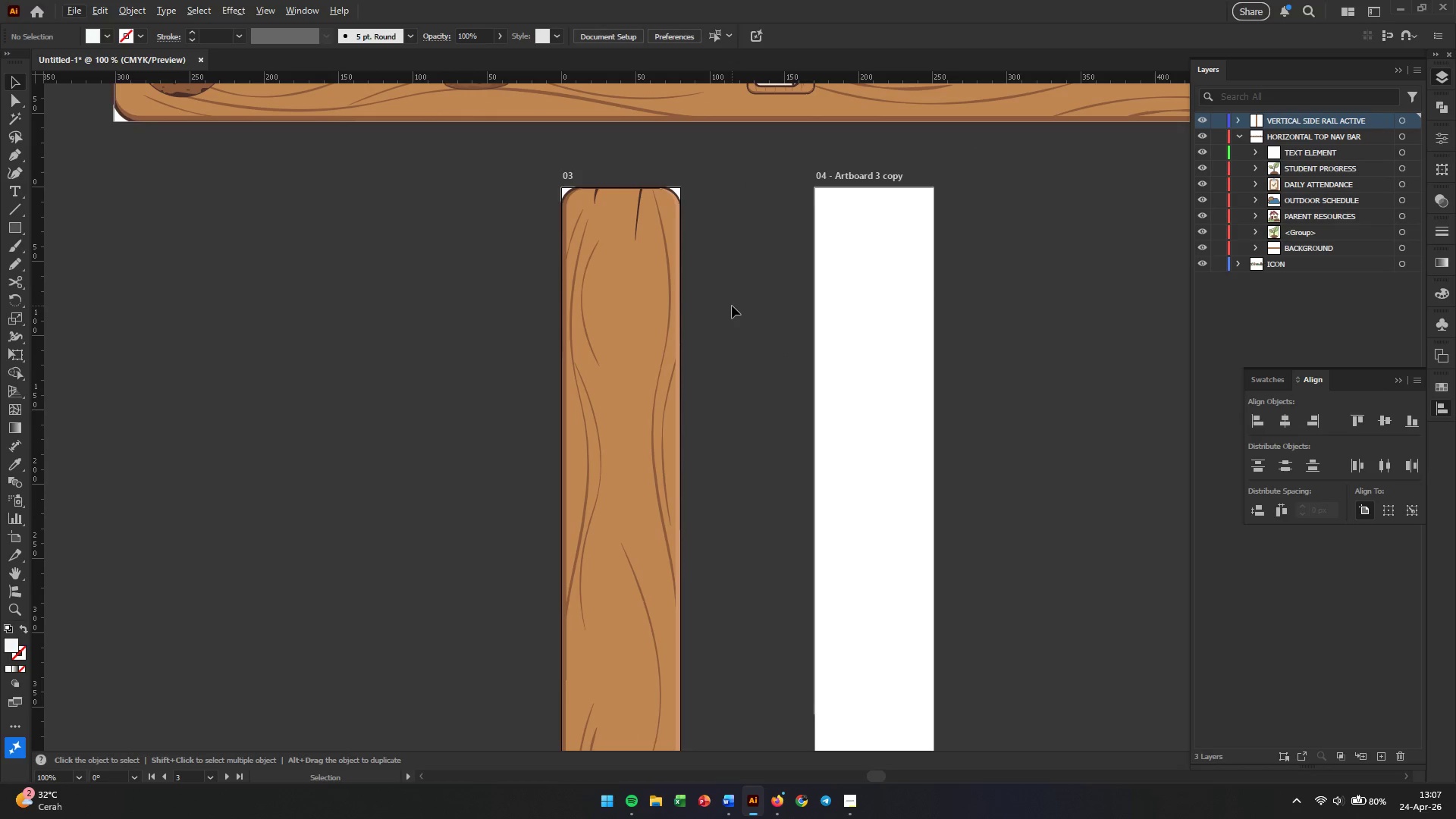 
hold_key(key=AltLeft, duration=0.38)
scroll: coordinate [732, 306], scroll_direction: down, amount: 4.0
 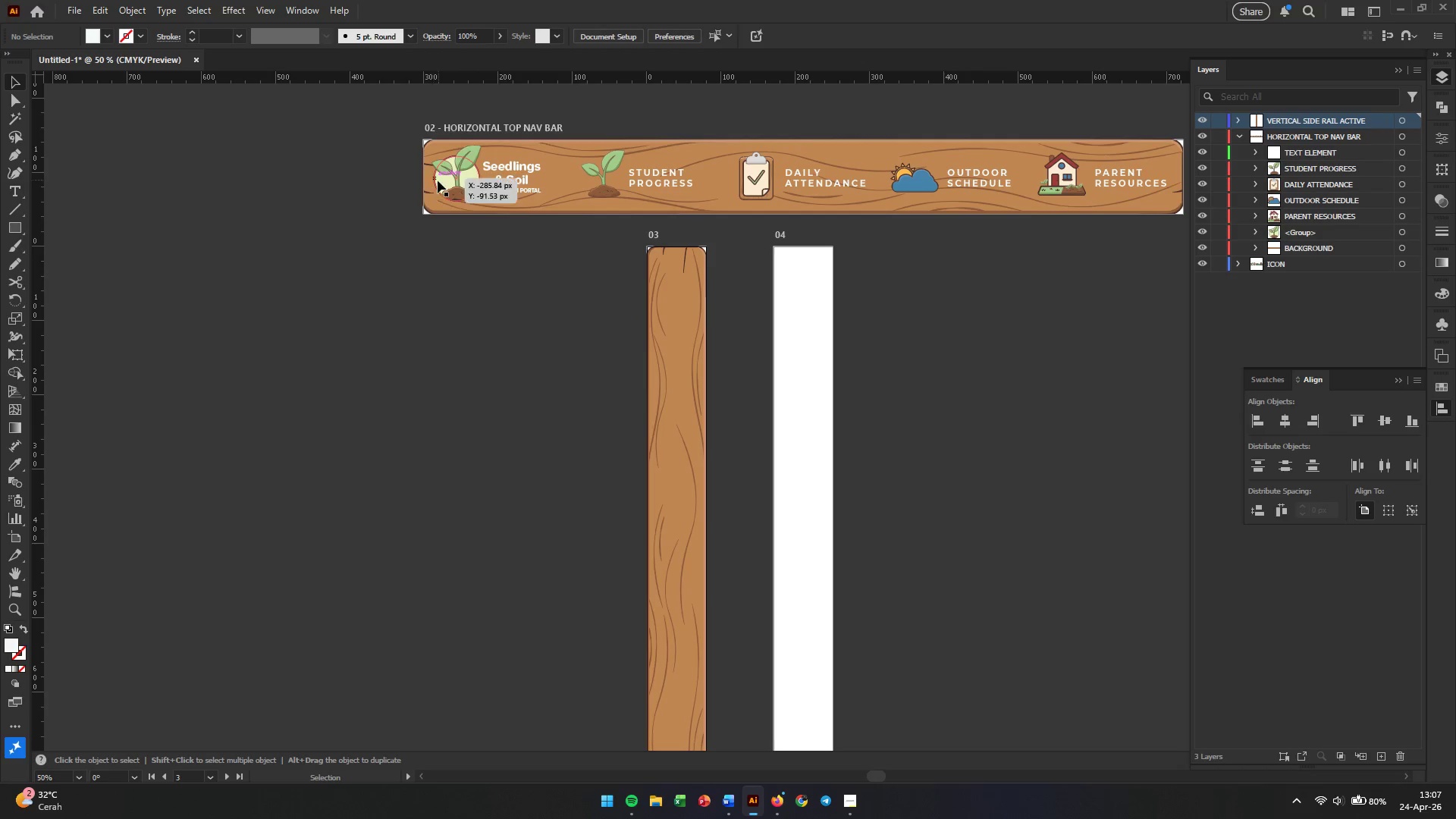 
left_click([457, 174])
 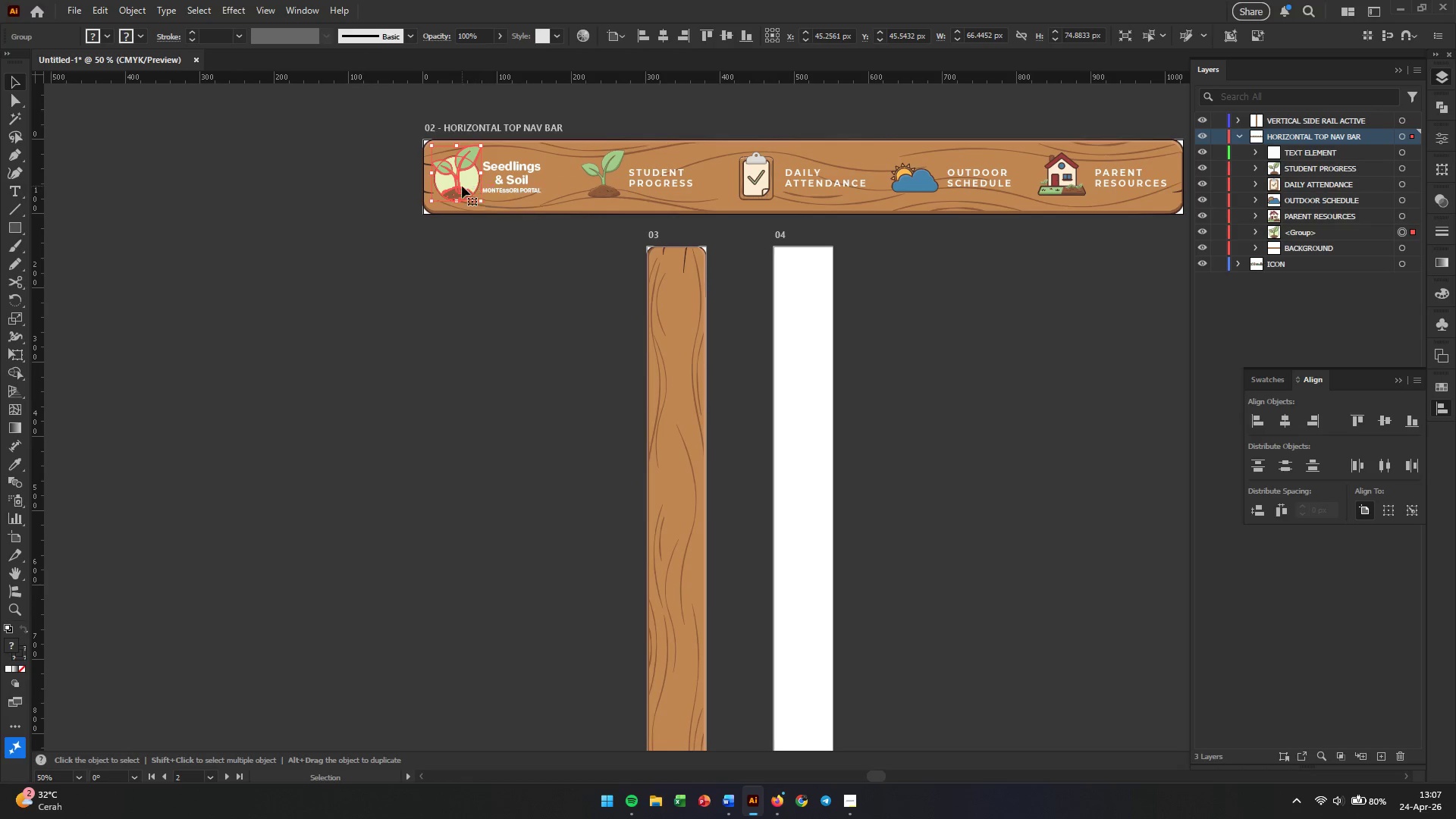 
hold_key(key=AltLeft, duration=2.84)
left_click_drag(start_coordinate=[459, 185], to_coordinate=[543, 340])
 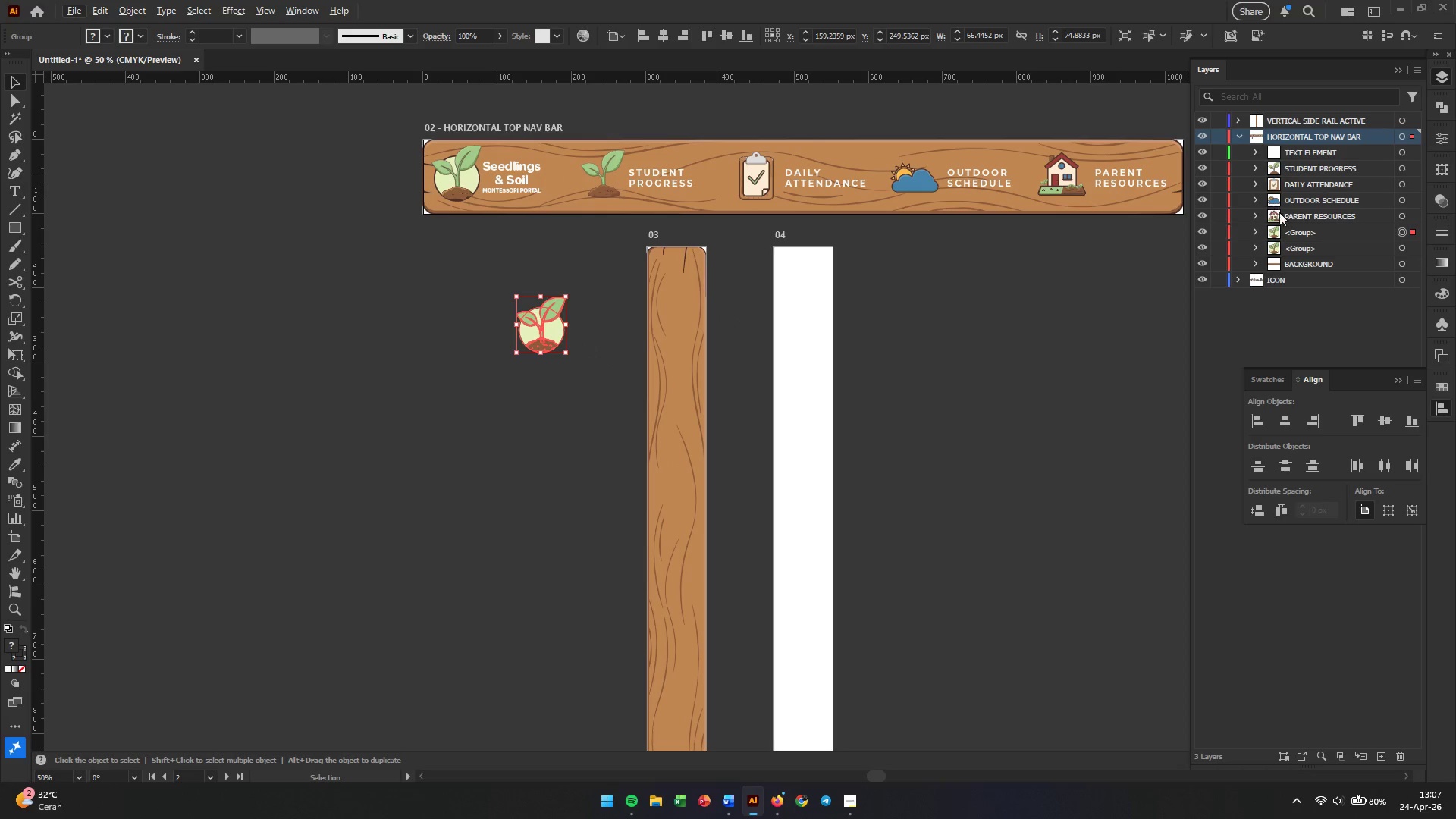 
left_click([1289, 231])
 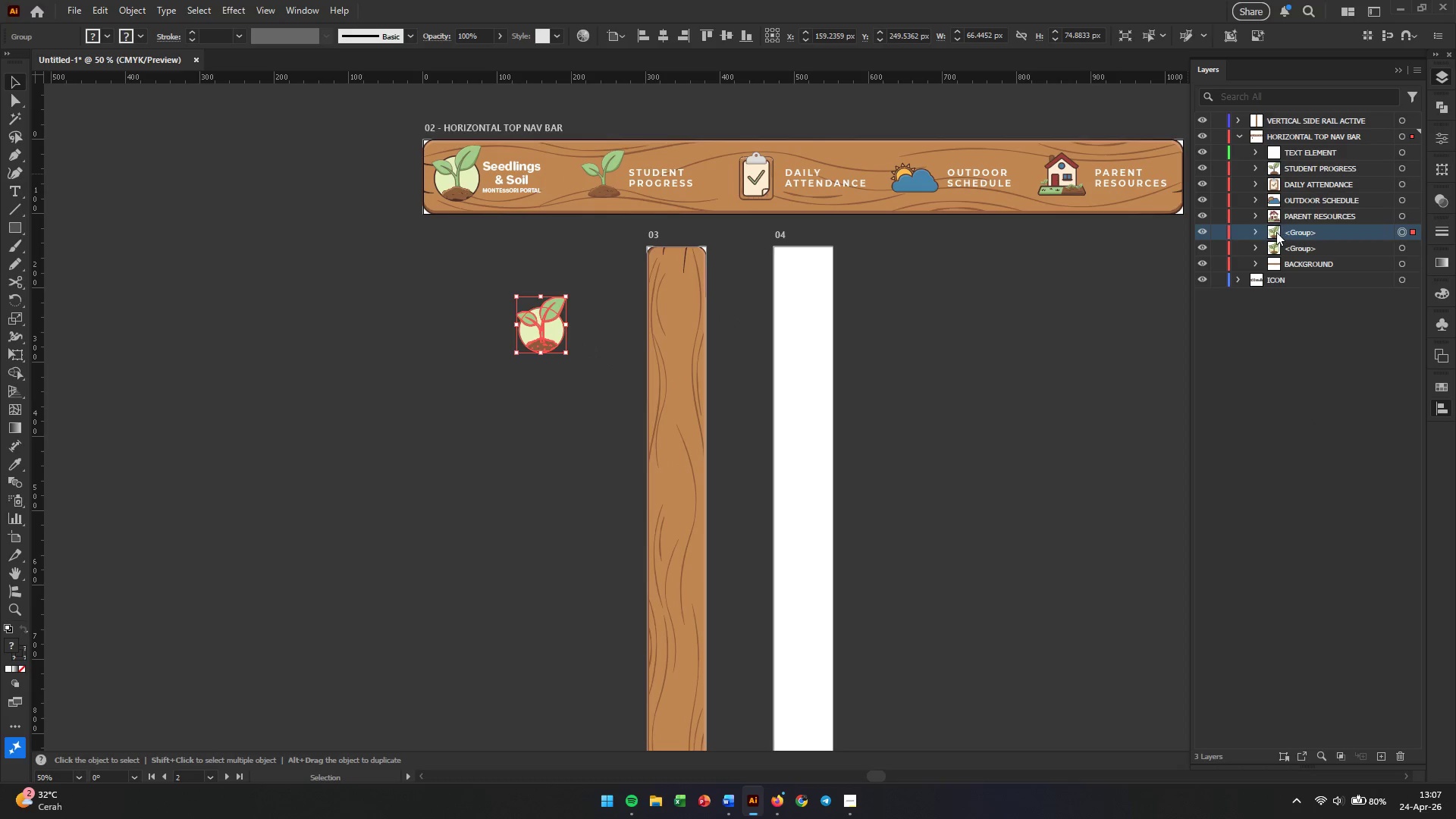 
left_click_drag(start_coordinate=[1276, 232], to_coordinate=[1280, 121])
 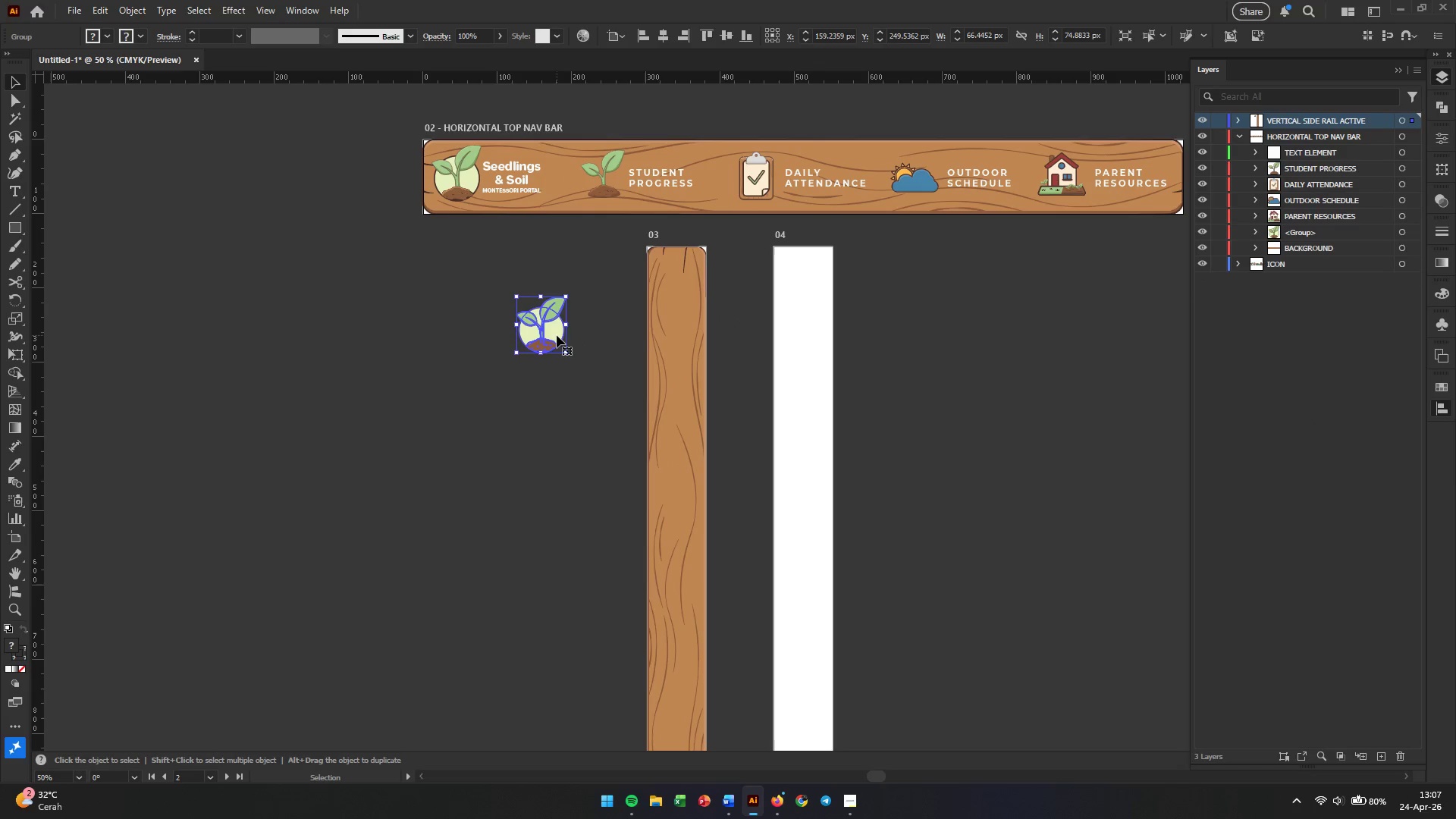 
left_click_drag(start_coordinate=[545, 335], to_coordinate=[679, 302])
 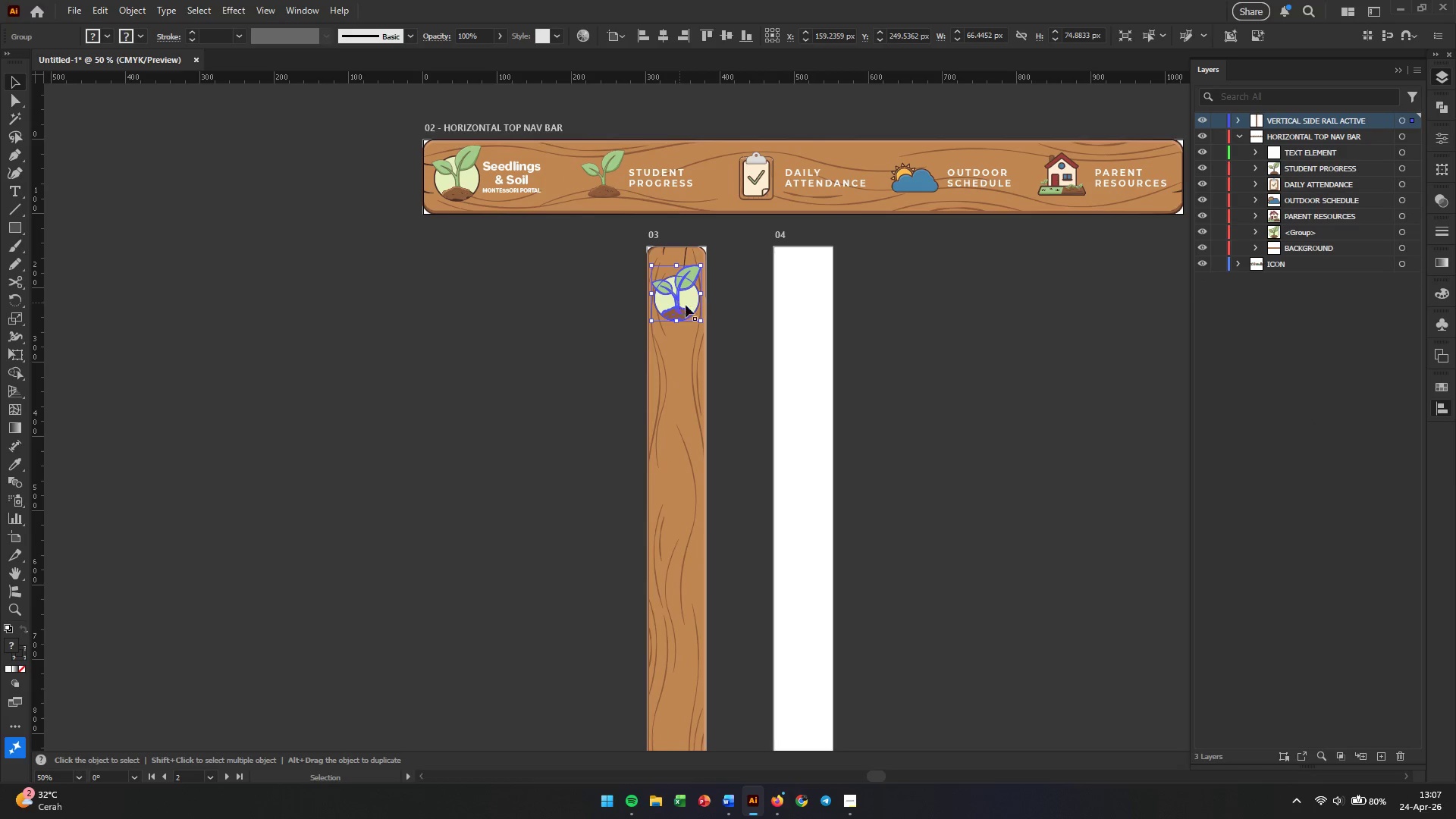 
hold_key(key=AltLeft, duration=0.61)
scroll: coordinate [703, 309], scroll_direction: up, amount: 4.0
 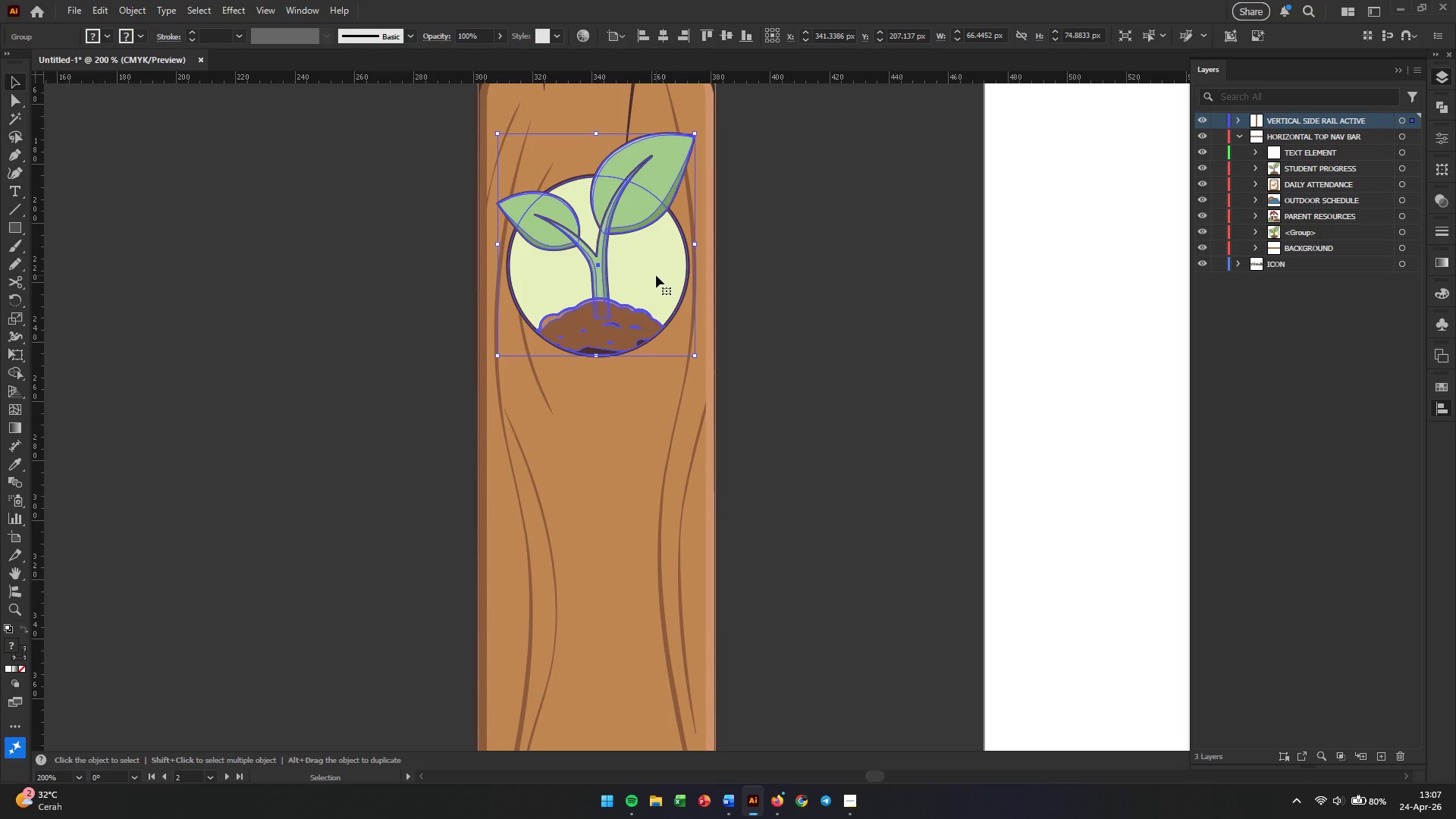 
left_click_drag(start_coordinate=[656, 275], to_coordinate=[656, 256])
 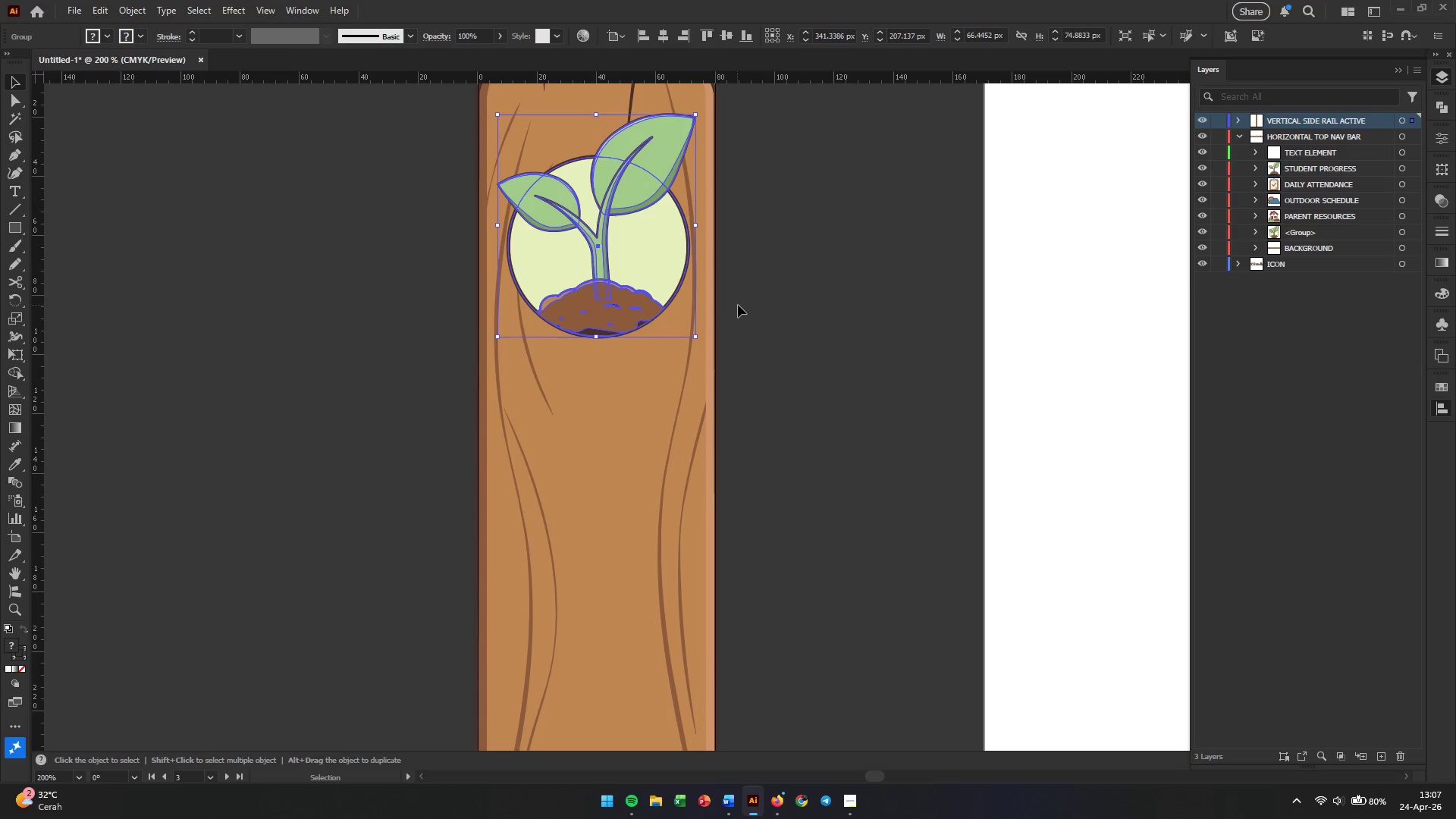 
left_click([738, 305])
 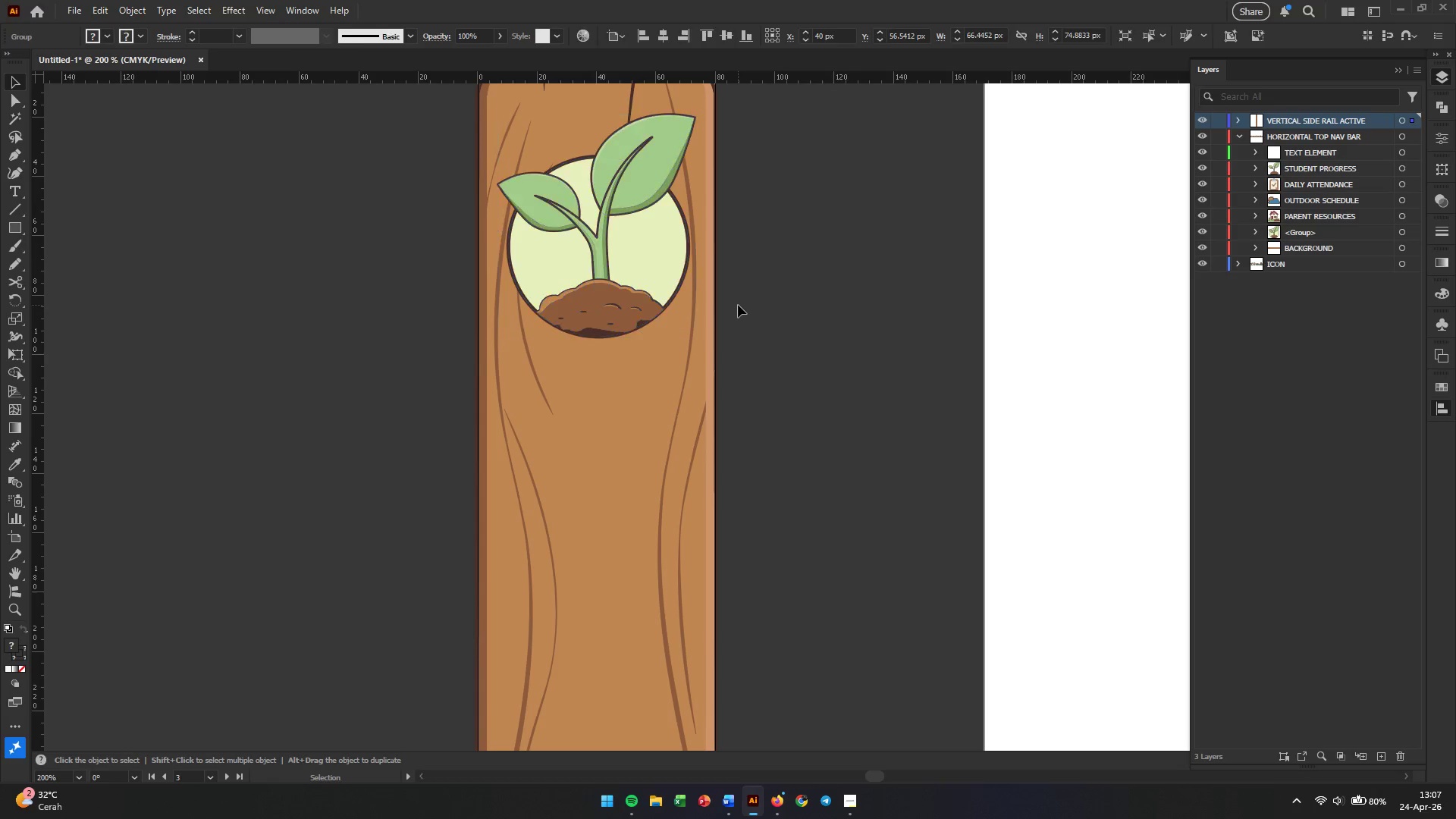 
hold_key(key=AltLeft, duration=0.53)
scroll: coordinate [733, 307], scroll_direction: down, amount: 4.0
 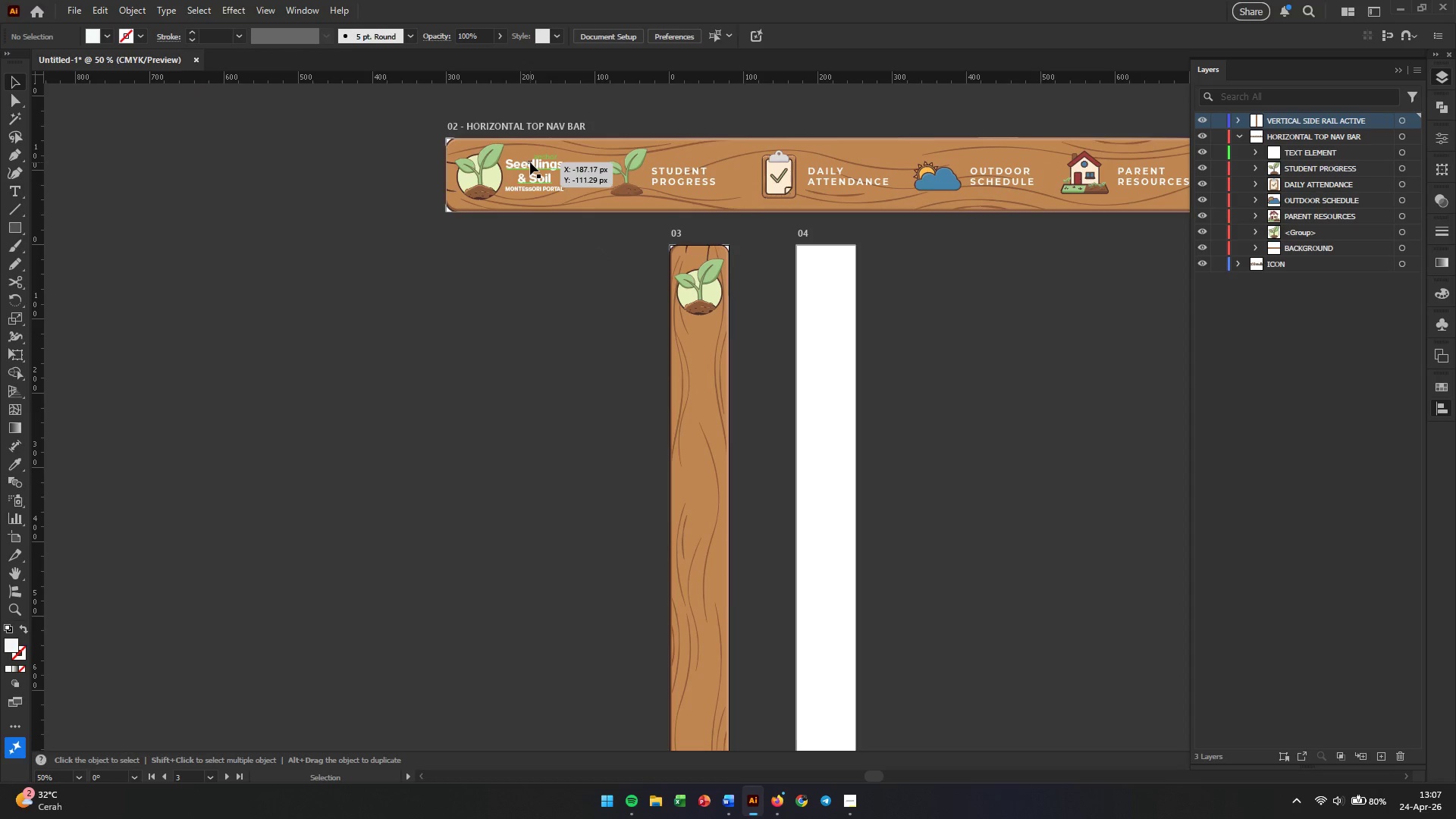 
left_click([529, 163])
 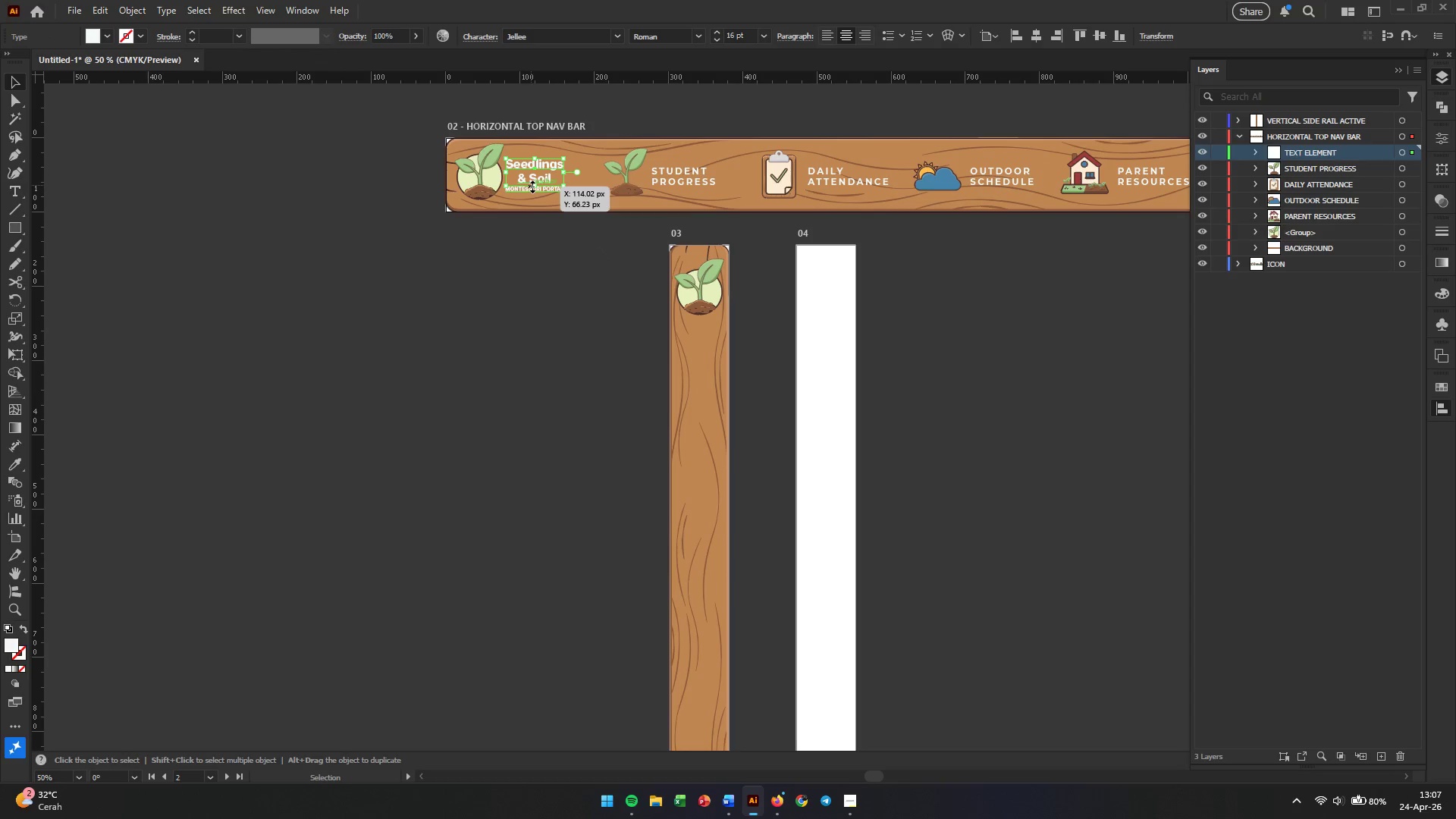 
hold_key(key=ShiftLeft, duration=2.0)
left_click([531, 185])
 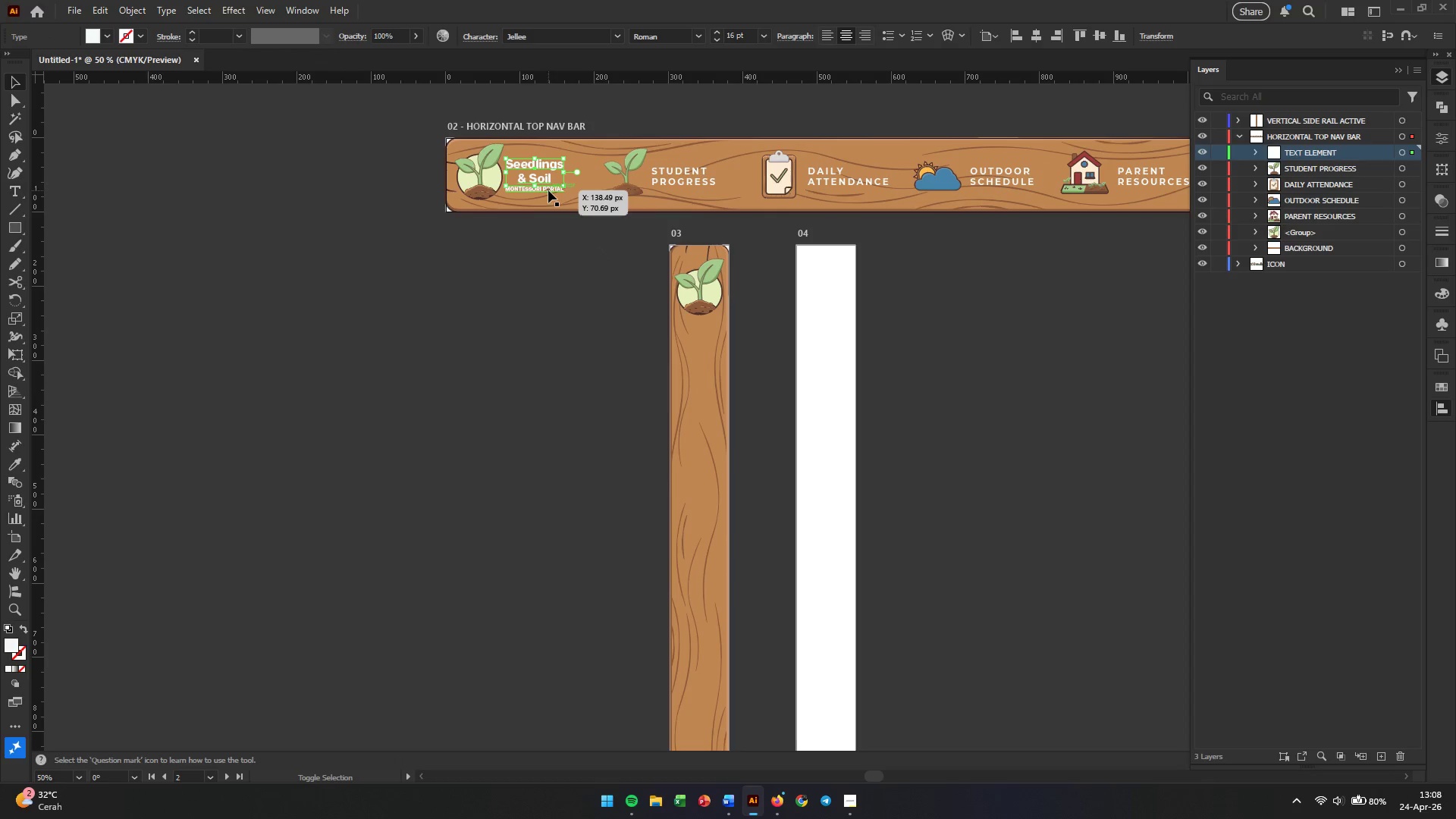 
left_click([548, 190])
 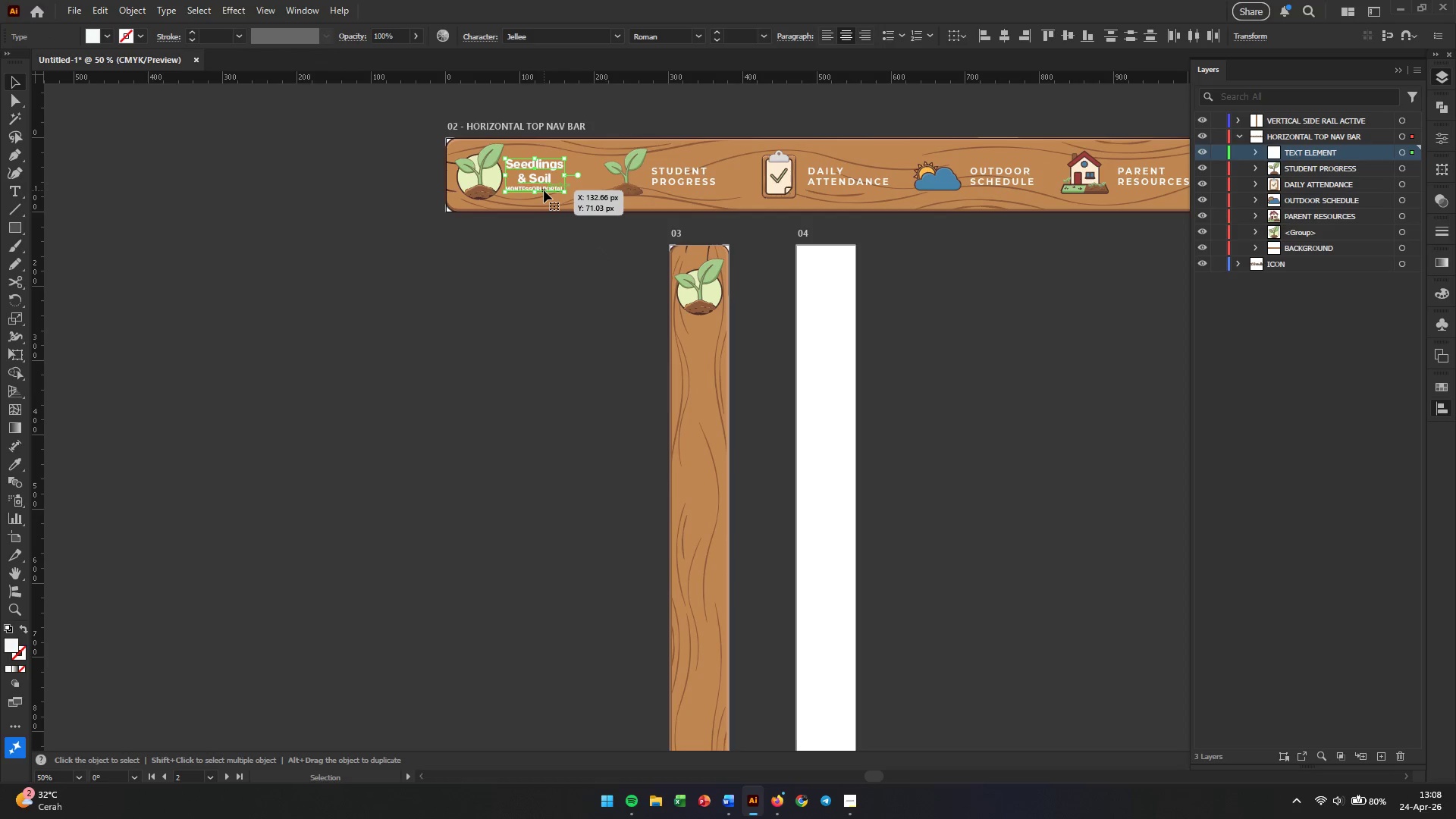 
left_click_drag(start_coordinate=[544, 190], to_coordinate=[598, 408])
 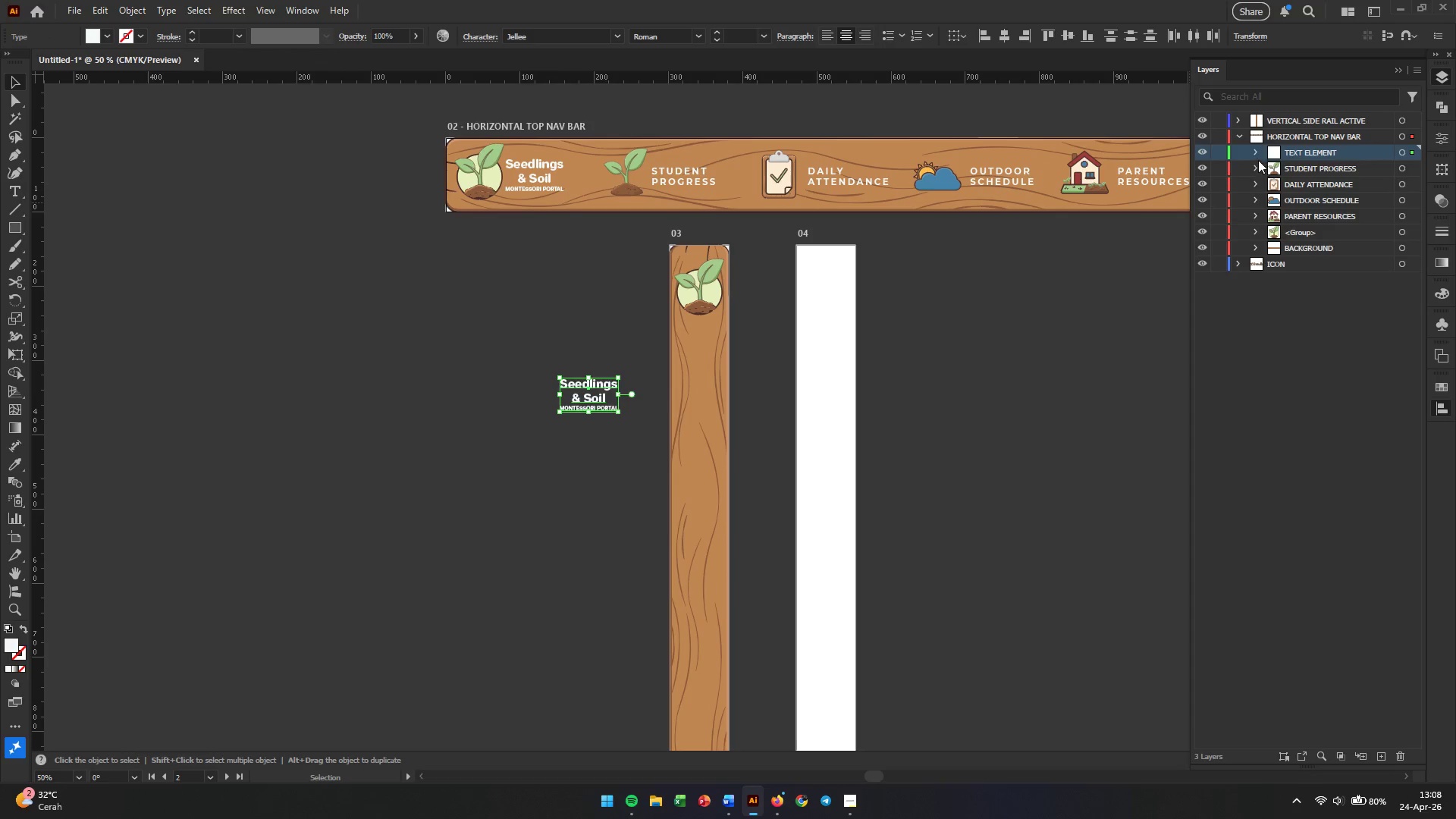 
hold_key(key=AltLeft, duration=0.75)
 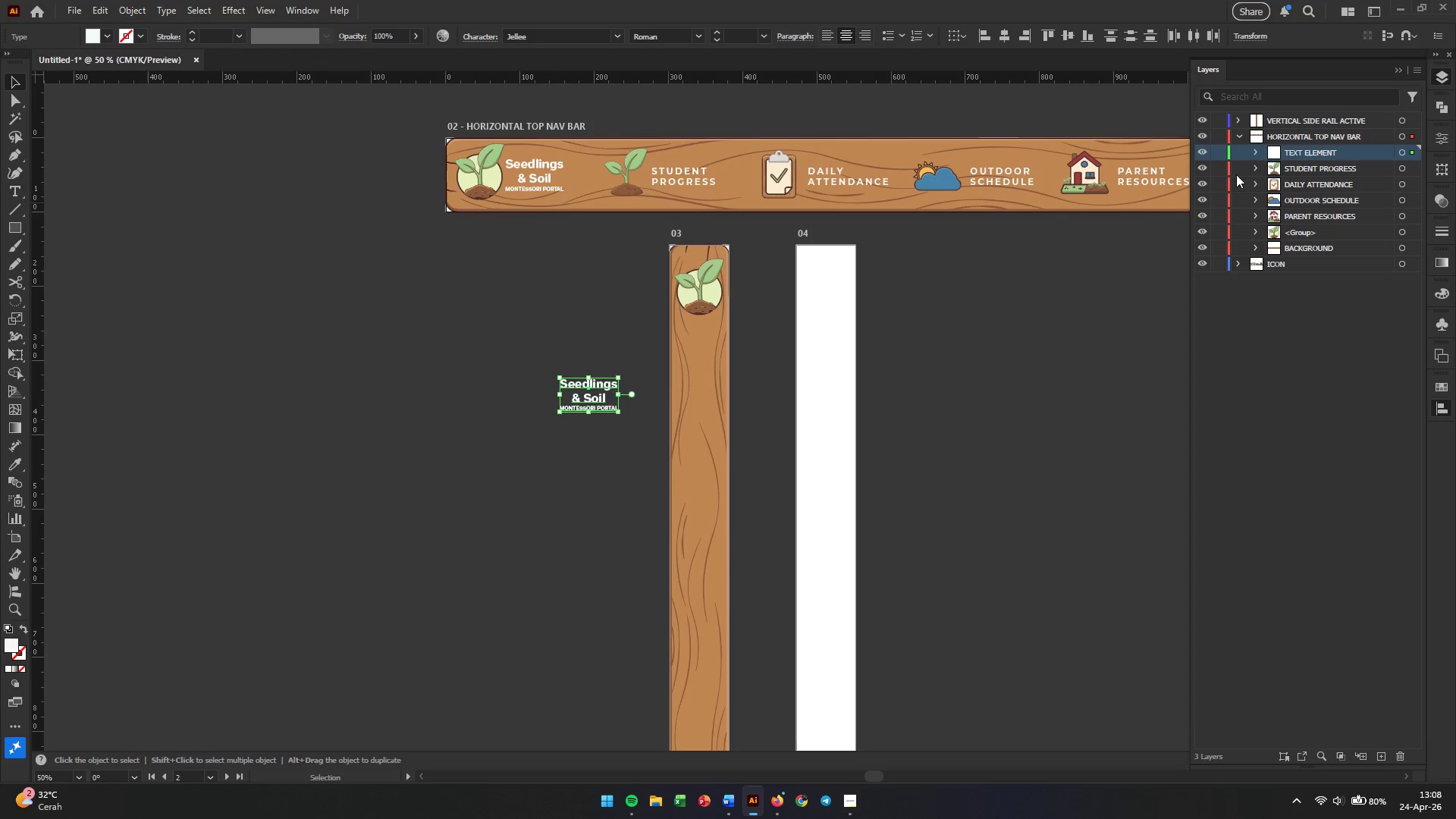 
left_click([1252, 152])
 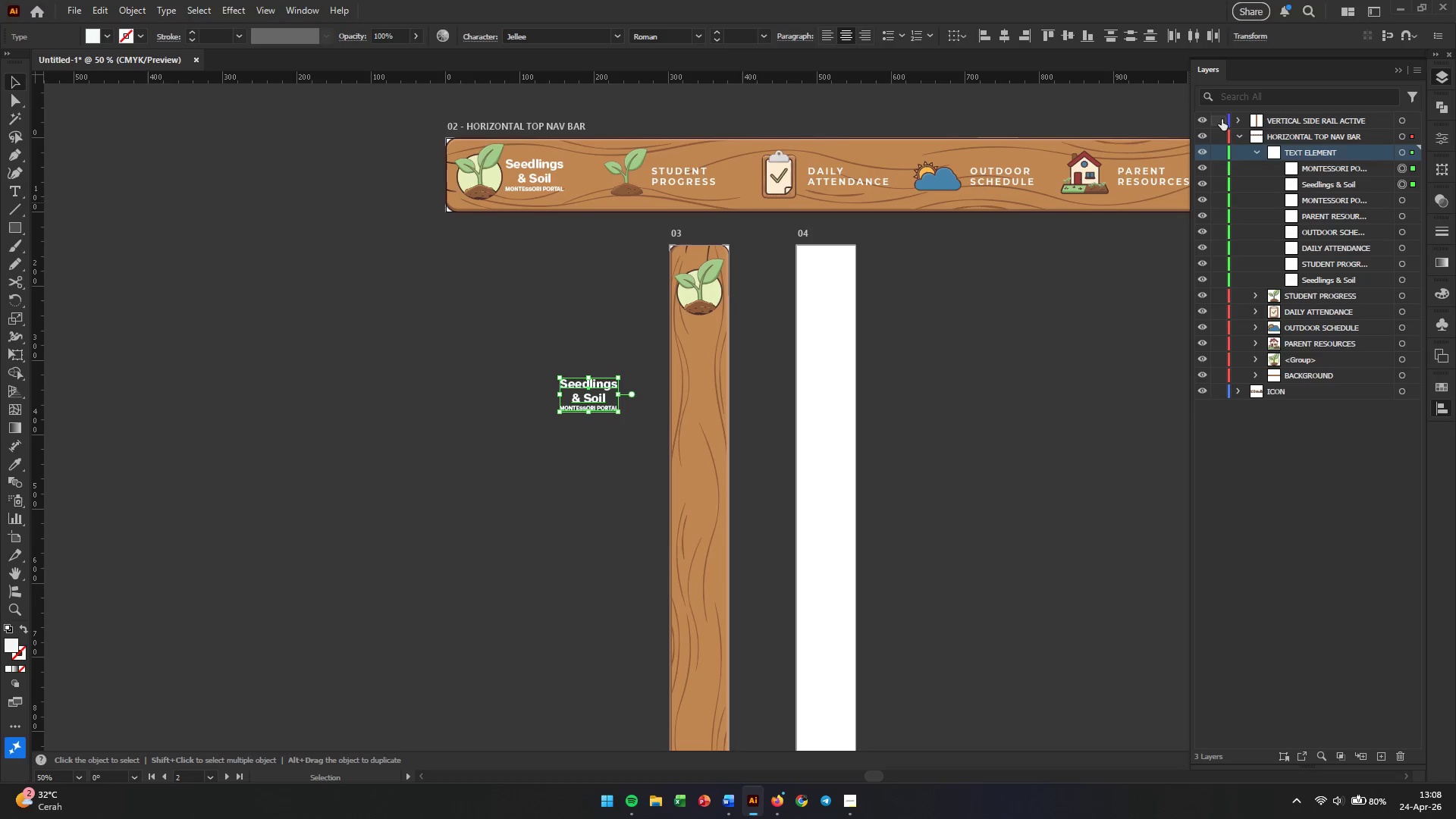 
left_click([1241, 120])
 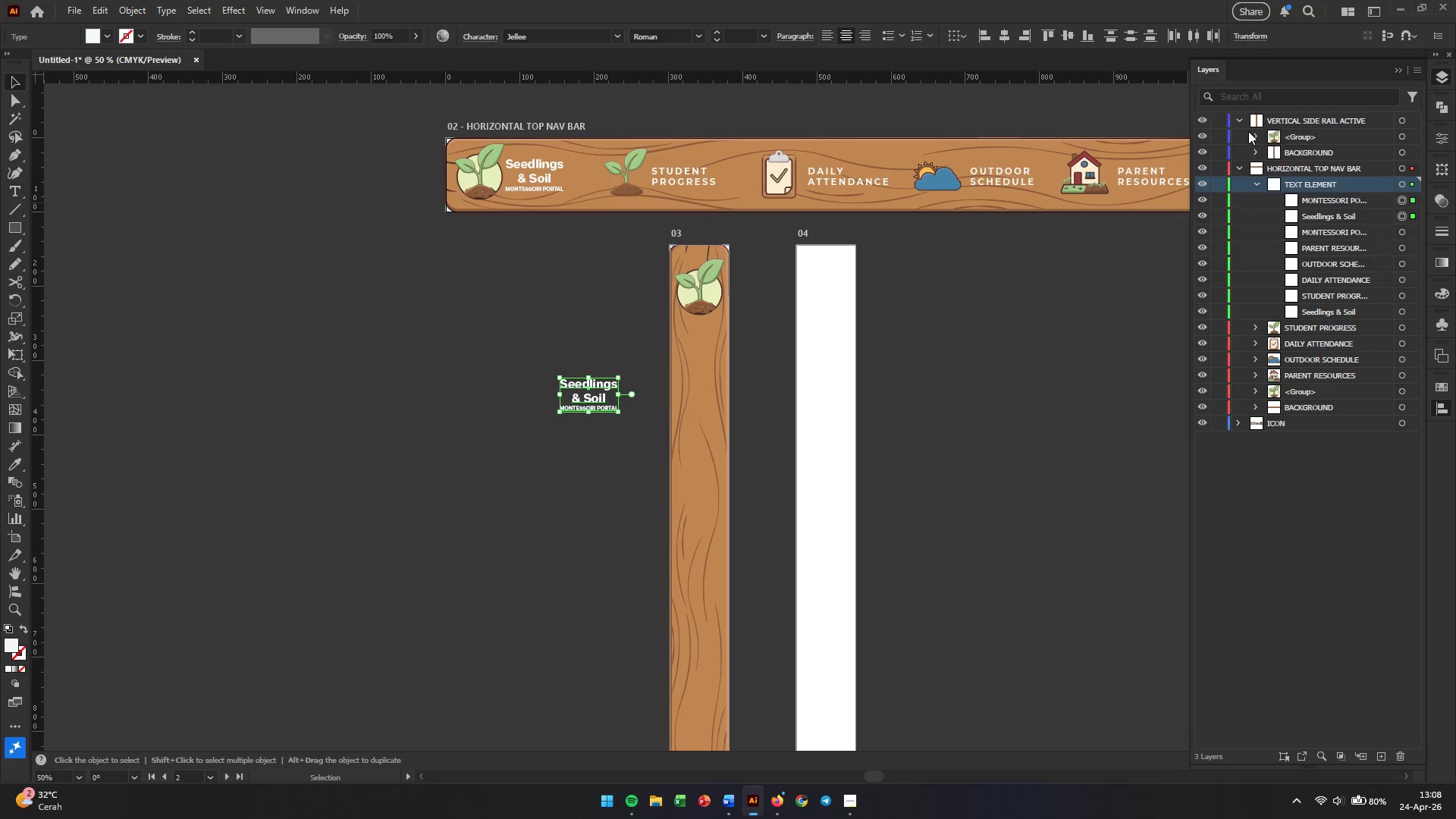 
left_click([1278, 124])
 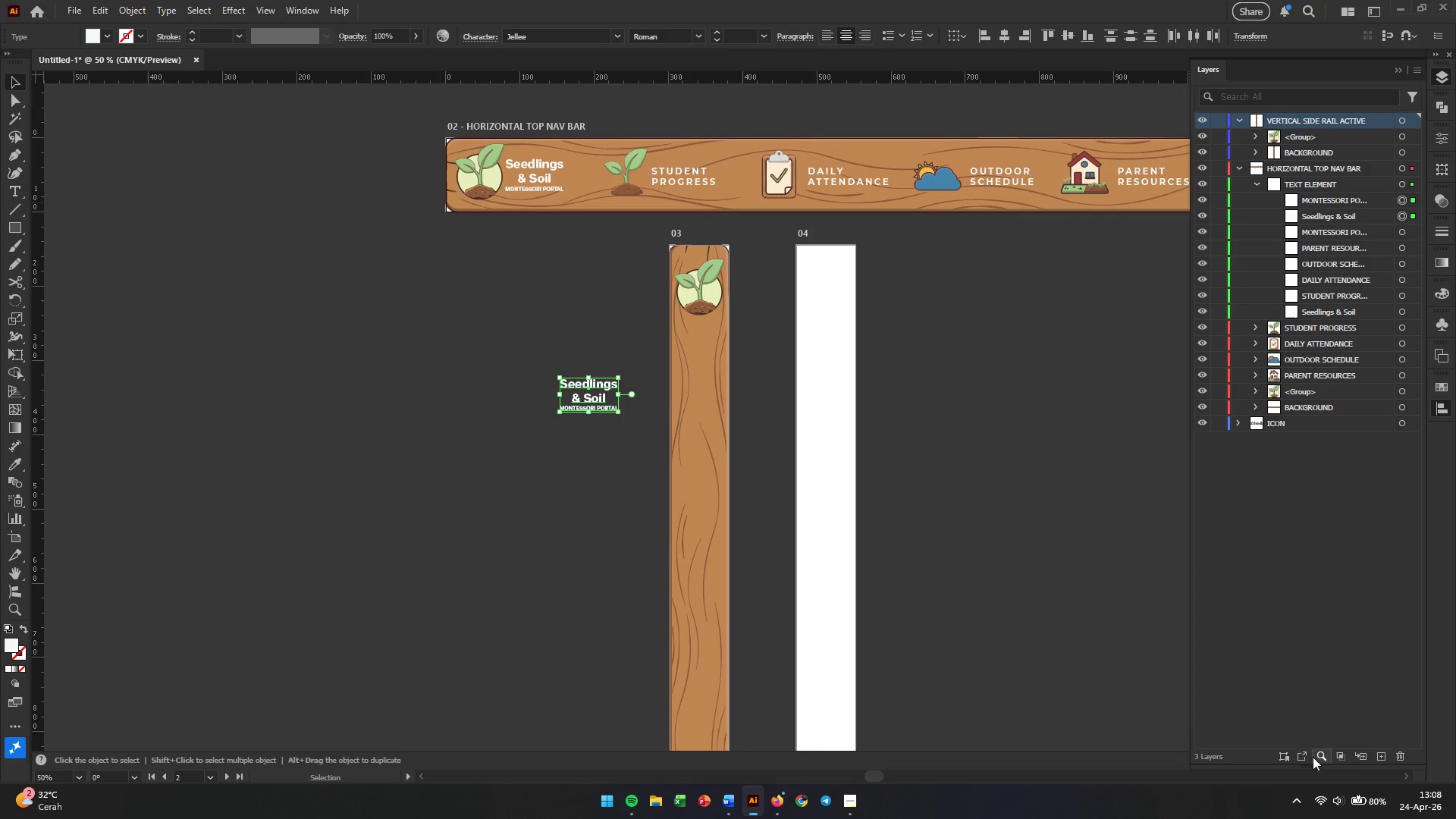 
left_click([1360, 760])
 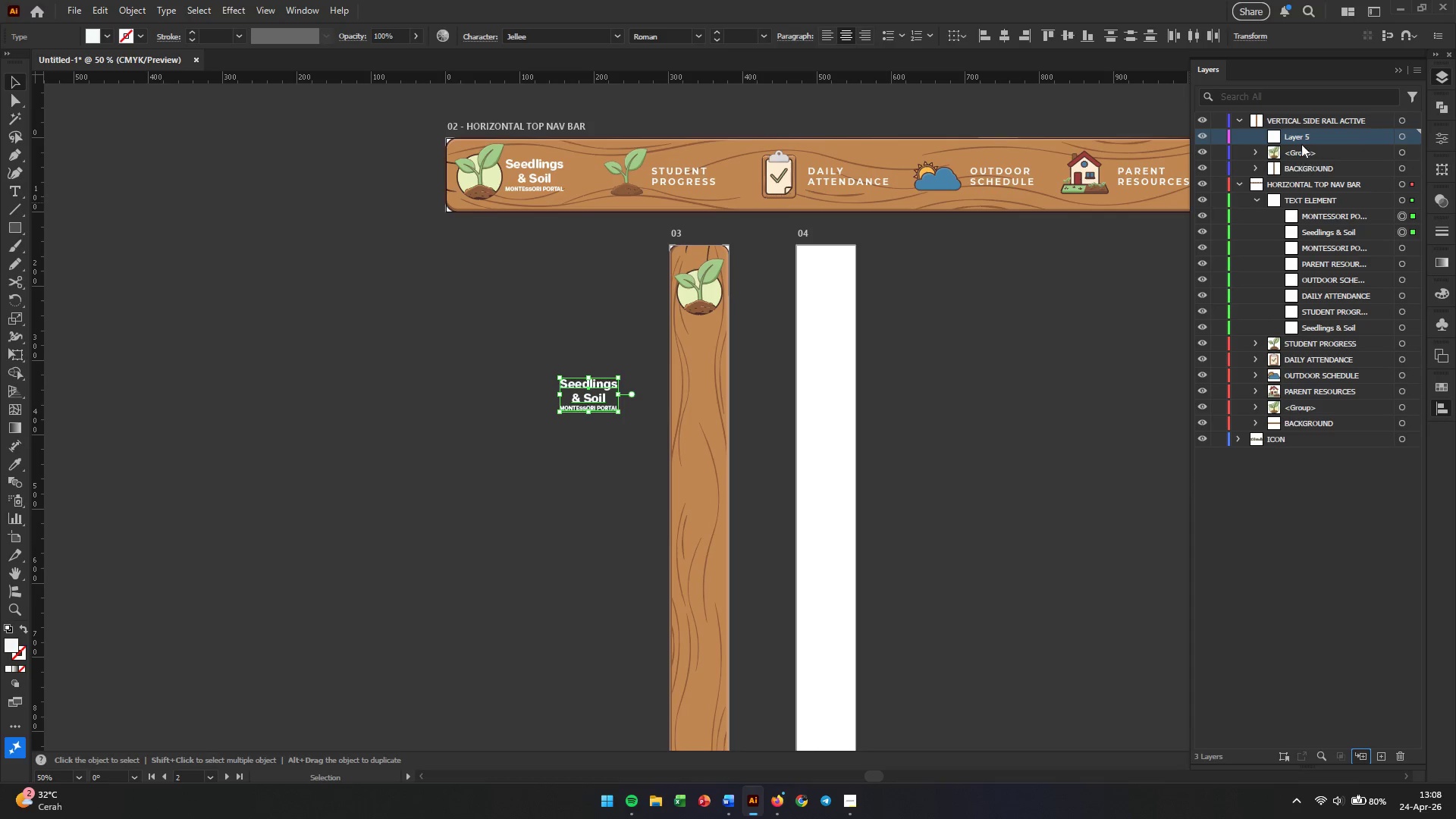 
double_click([1299, 135])
 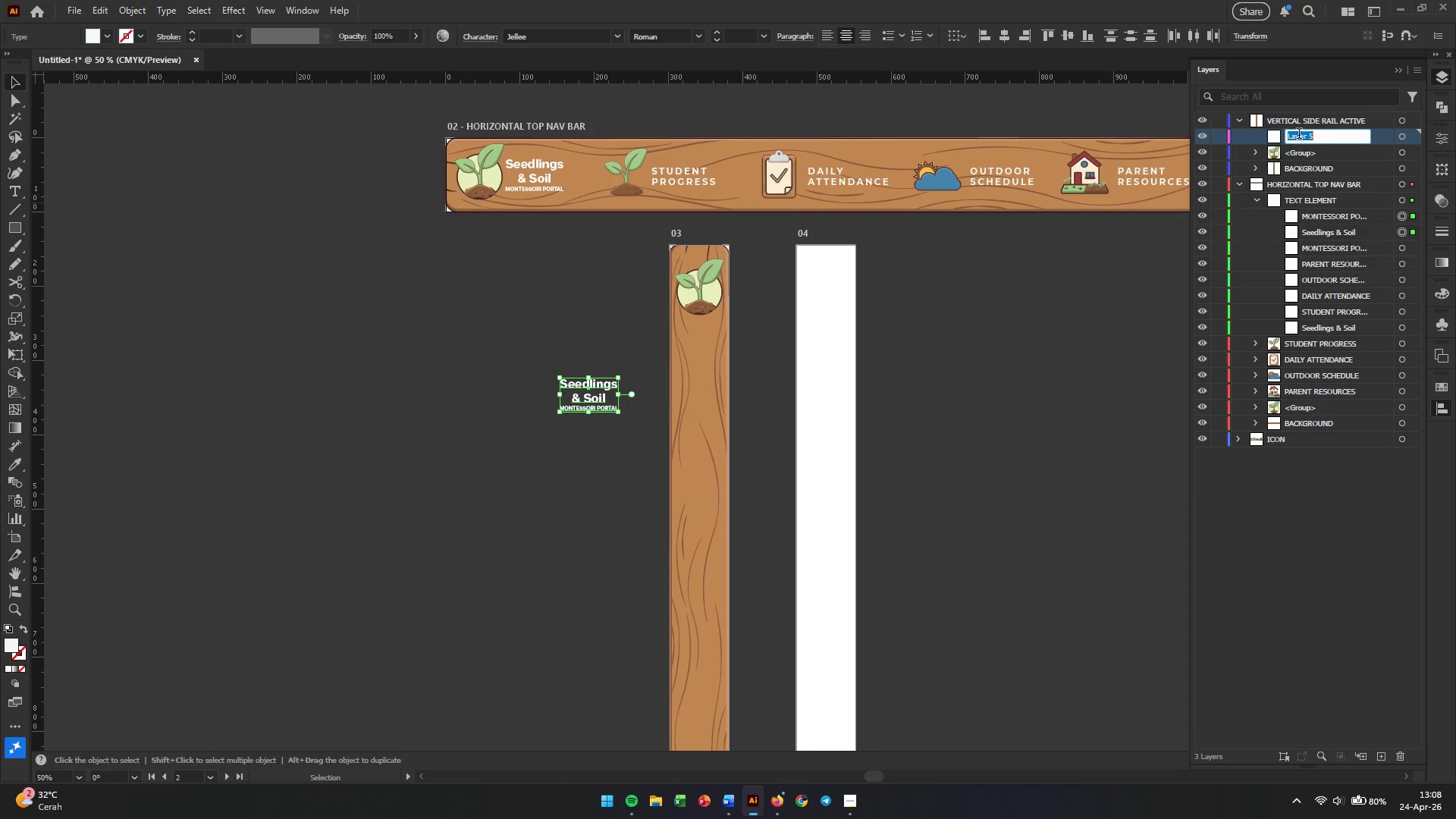 
triple_click([1299, 135])
 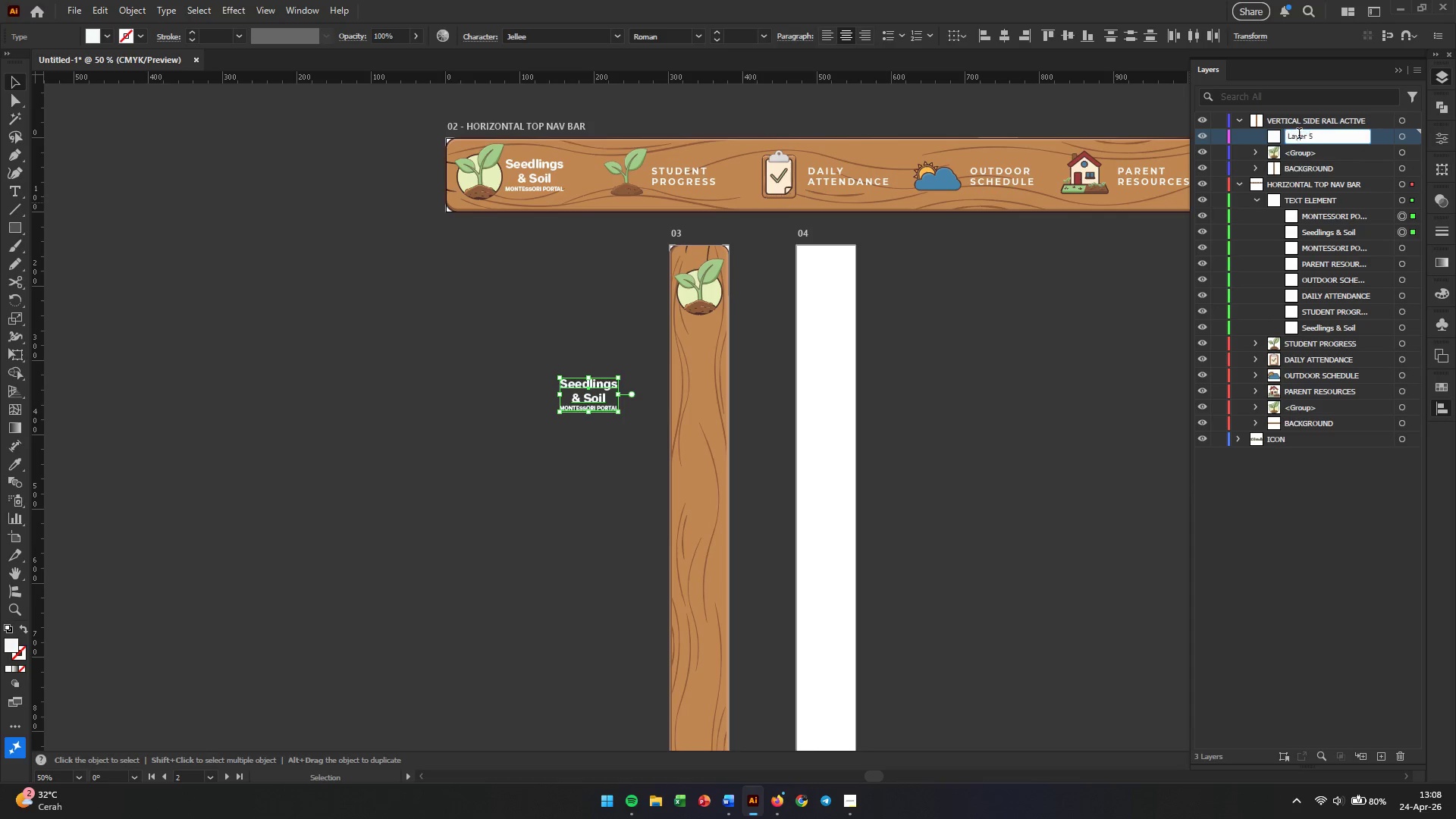 
triple_click([1299, 135])
 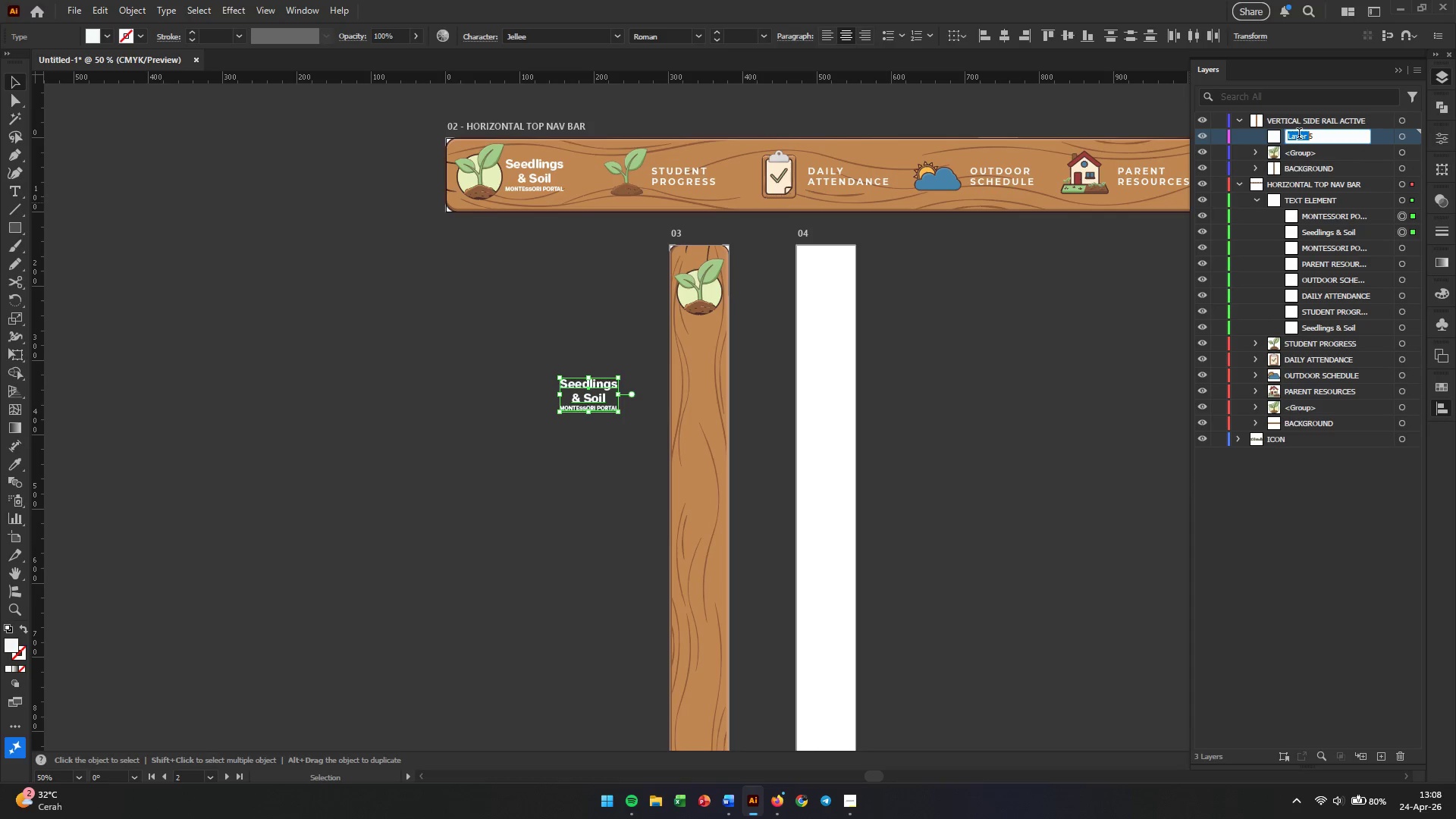 
triple_click([1299, 135])
 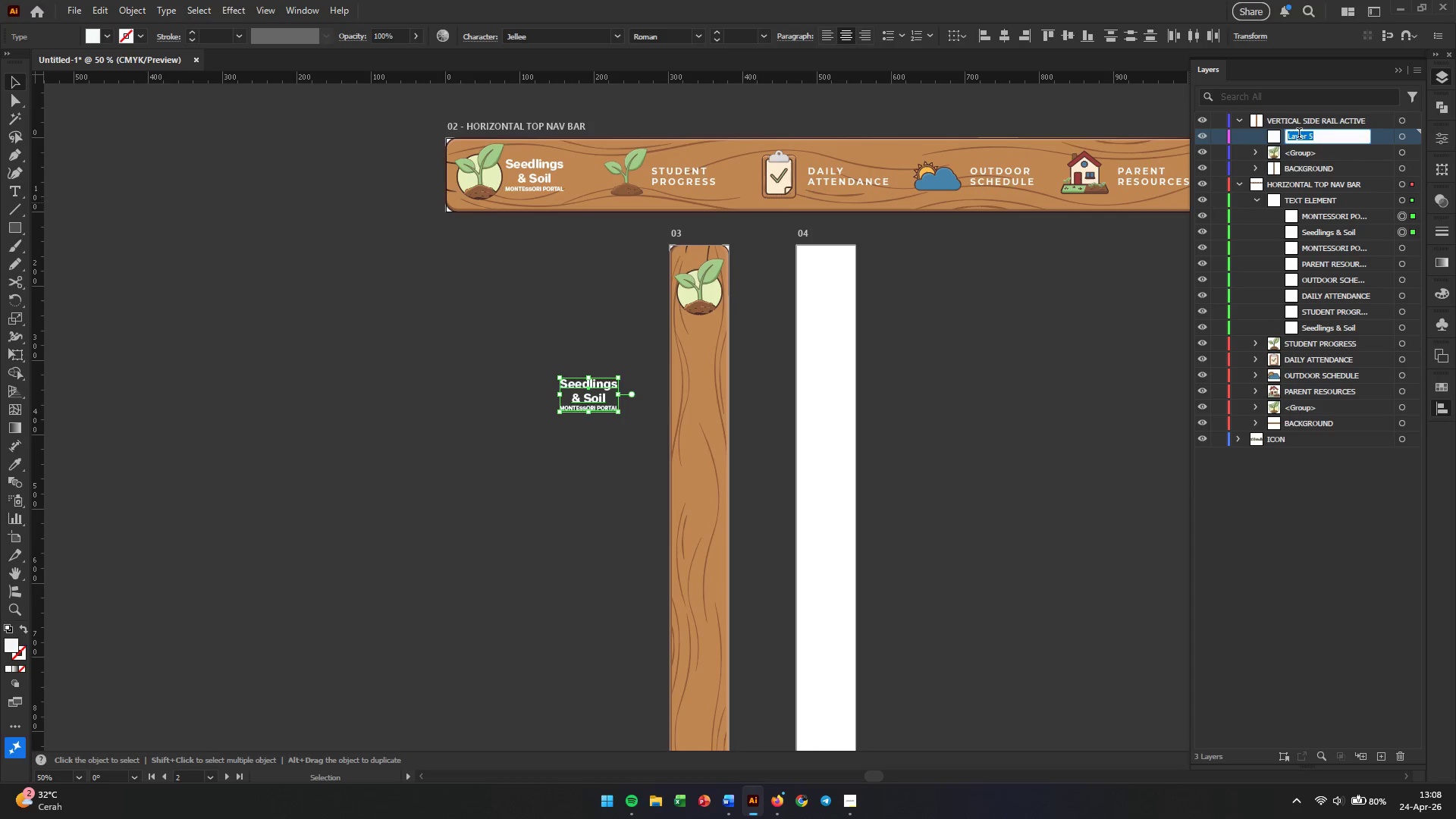 
type(text element)
 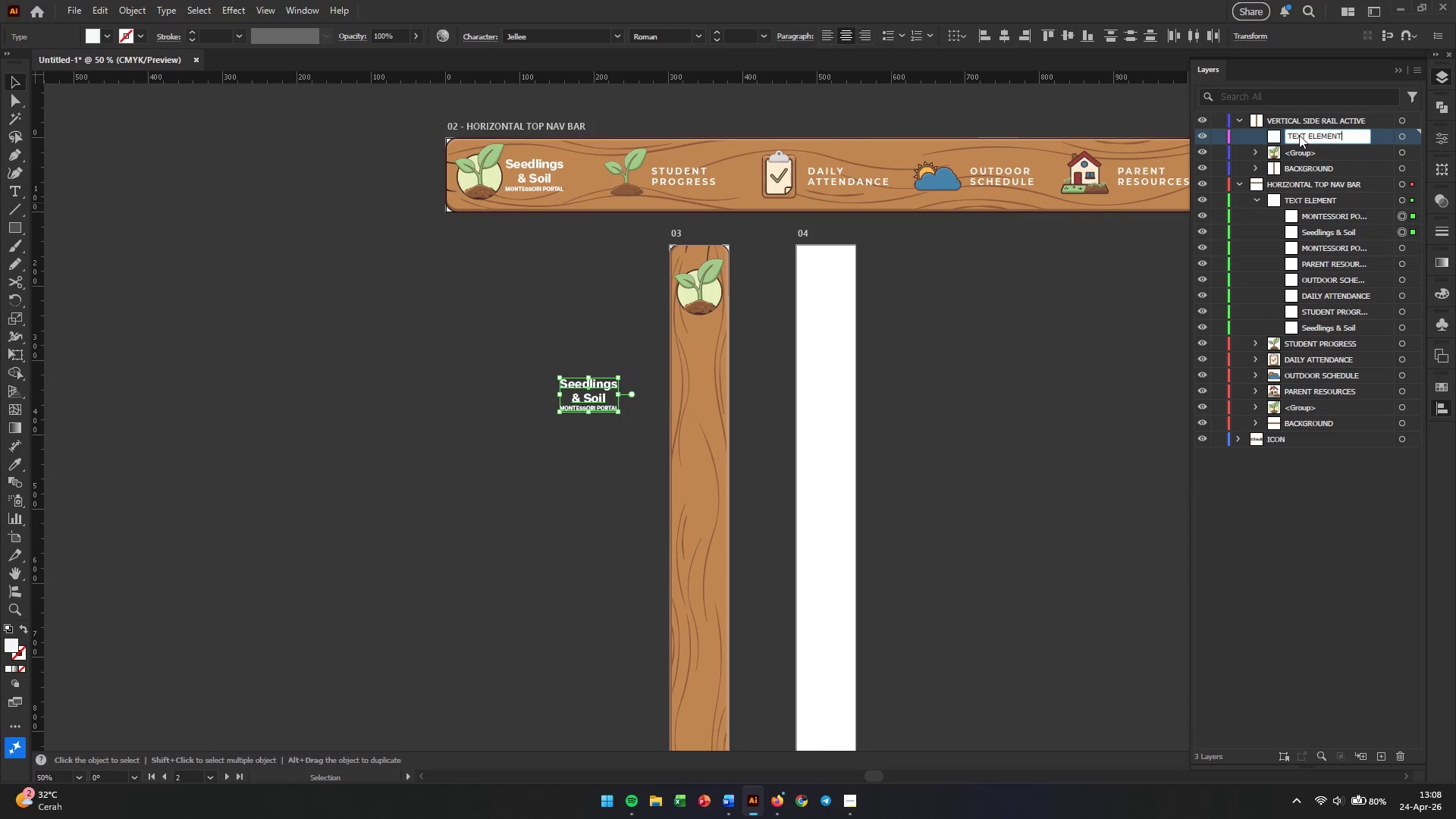 
key(Enter)
 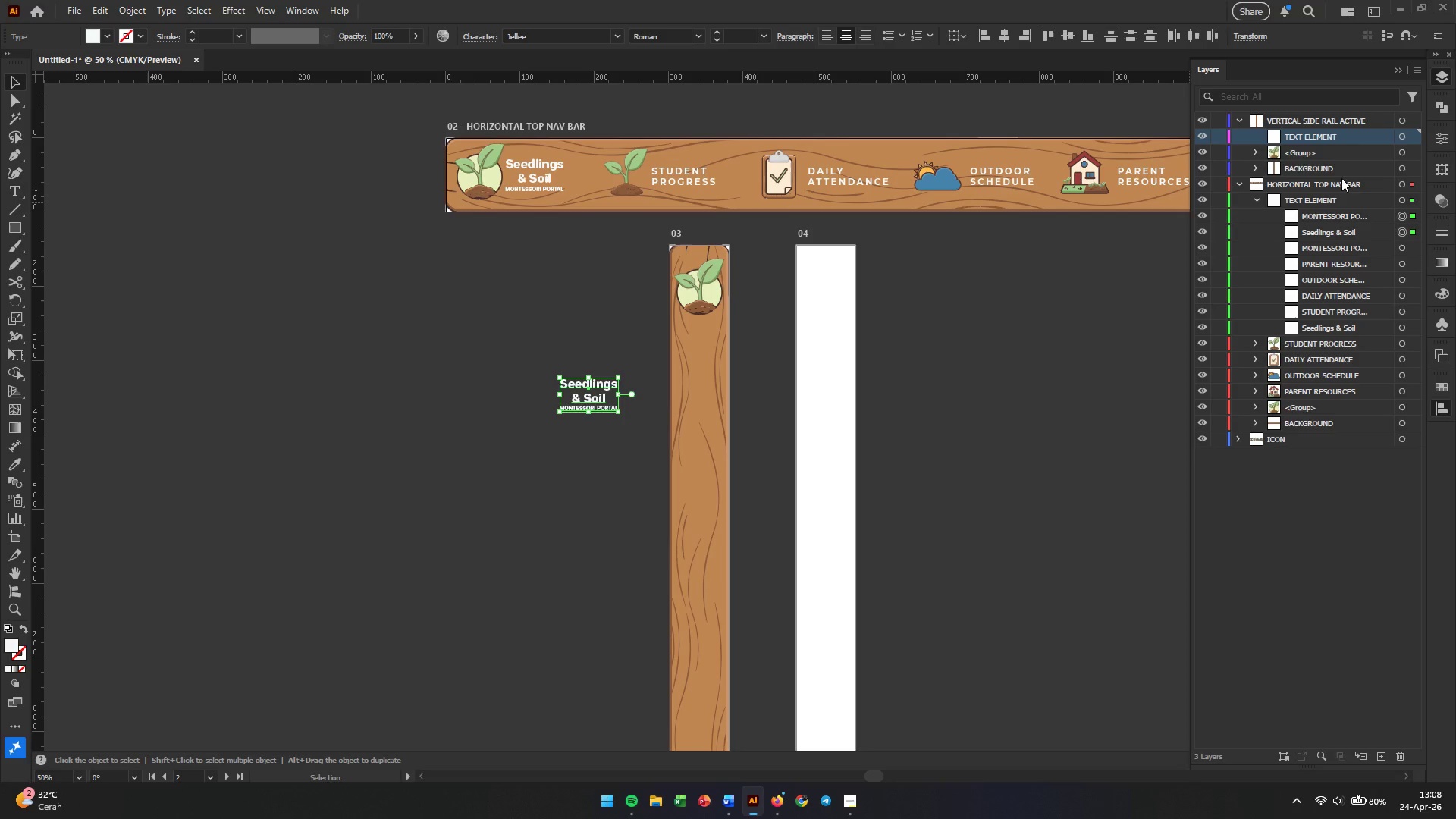 
left_click([1341, 221])
 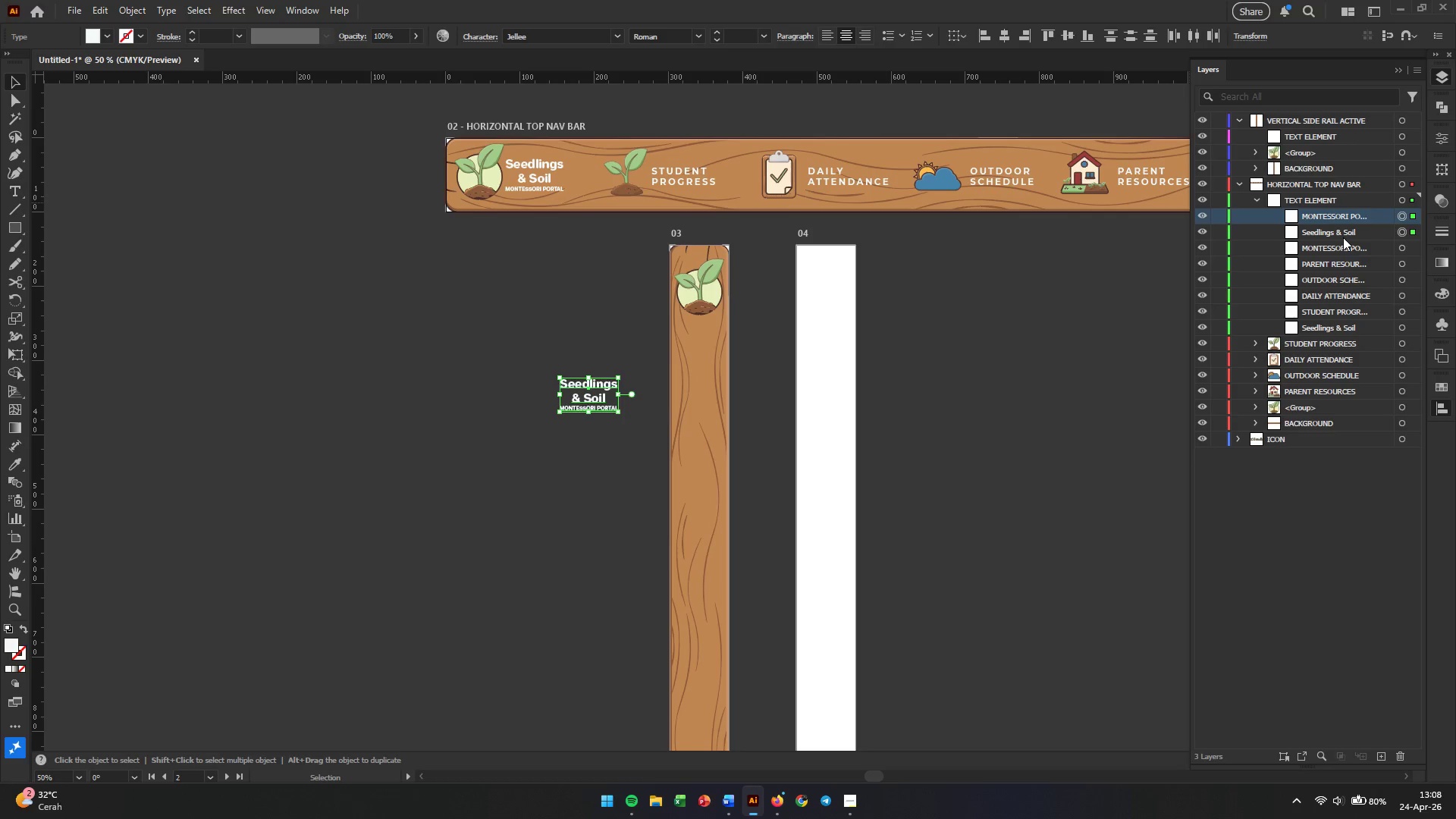 
hold_key(key=ShiftLeft, duration=0.52)
left_click([1343, 237])
 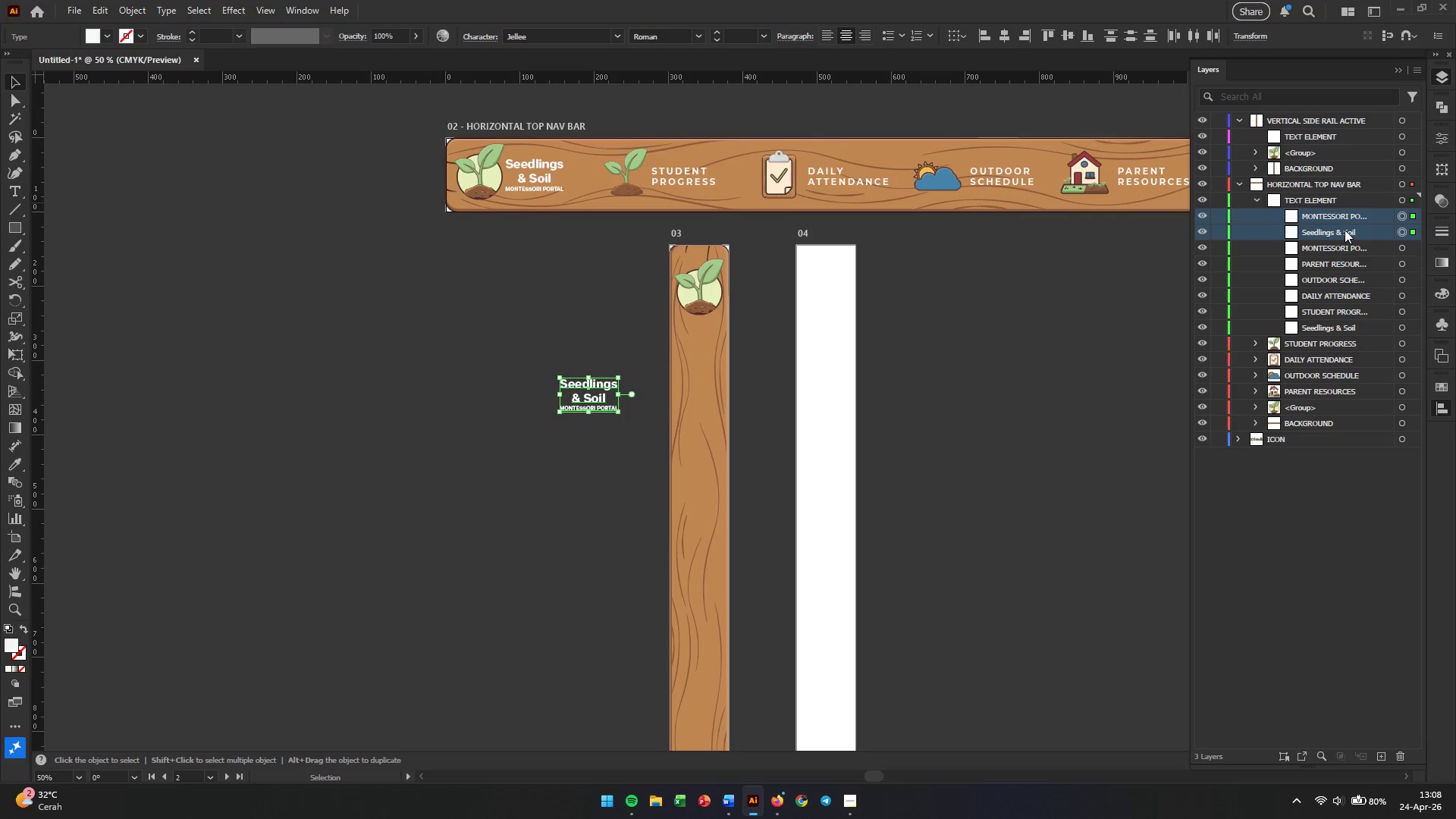 
left_click_drag(start_coordinate=[1345, 230], to_coordinate=[1341, 136])
 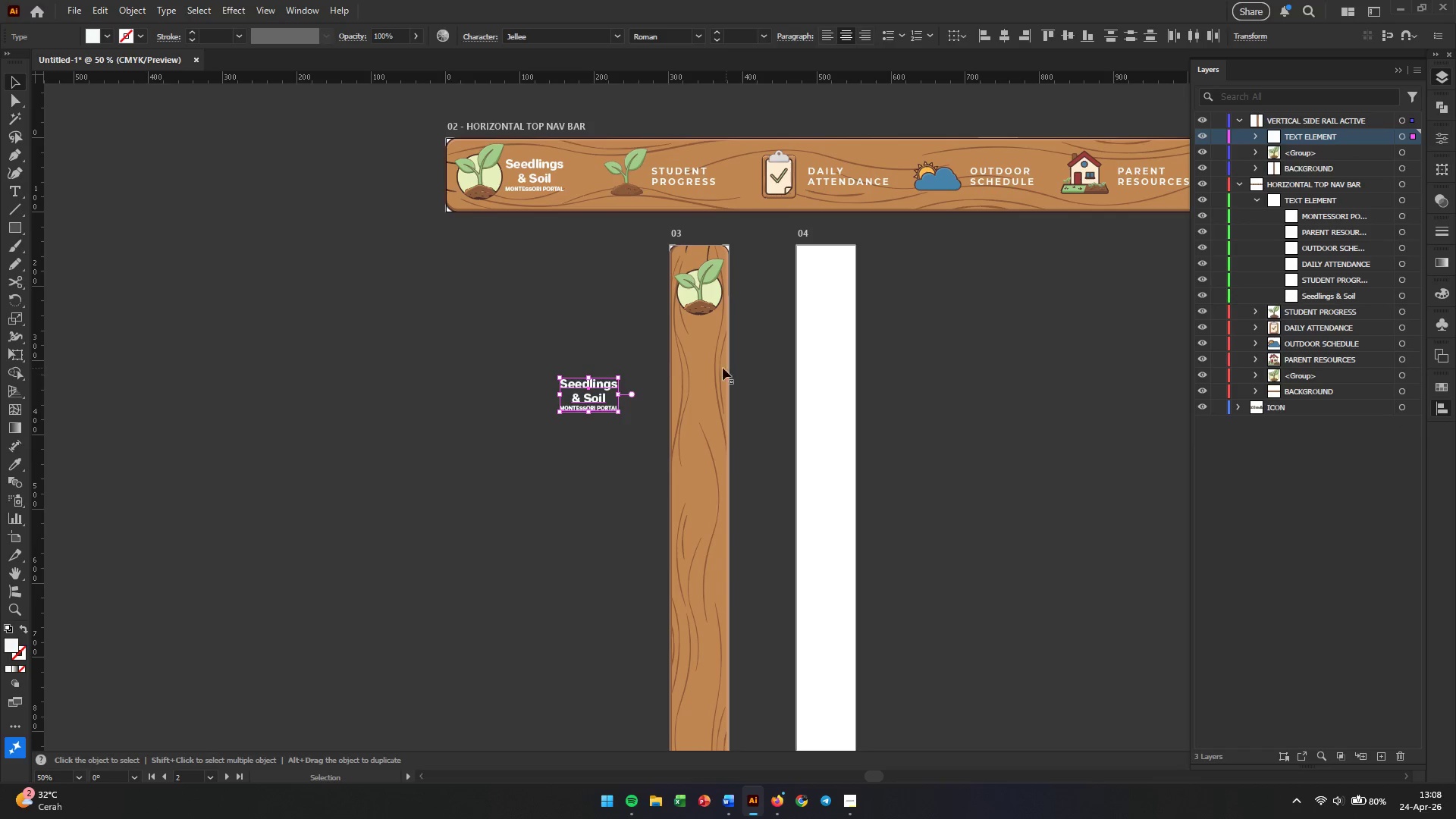 
key(Alt+AltLeft)
 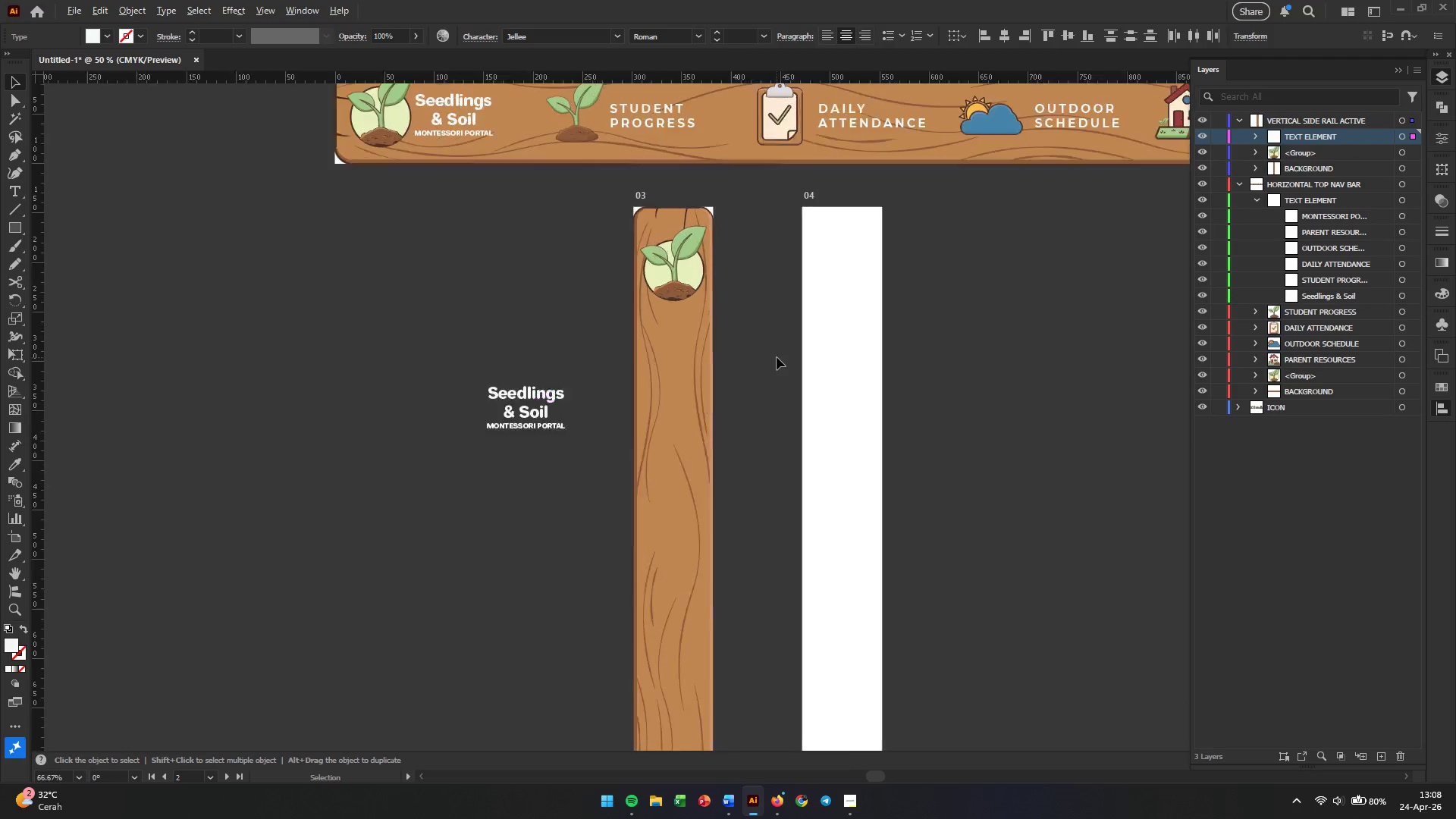 
scroll: coordinate [777, 357], scroll_direction: up, amount: 3.0
 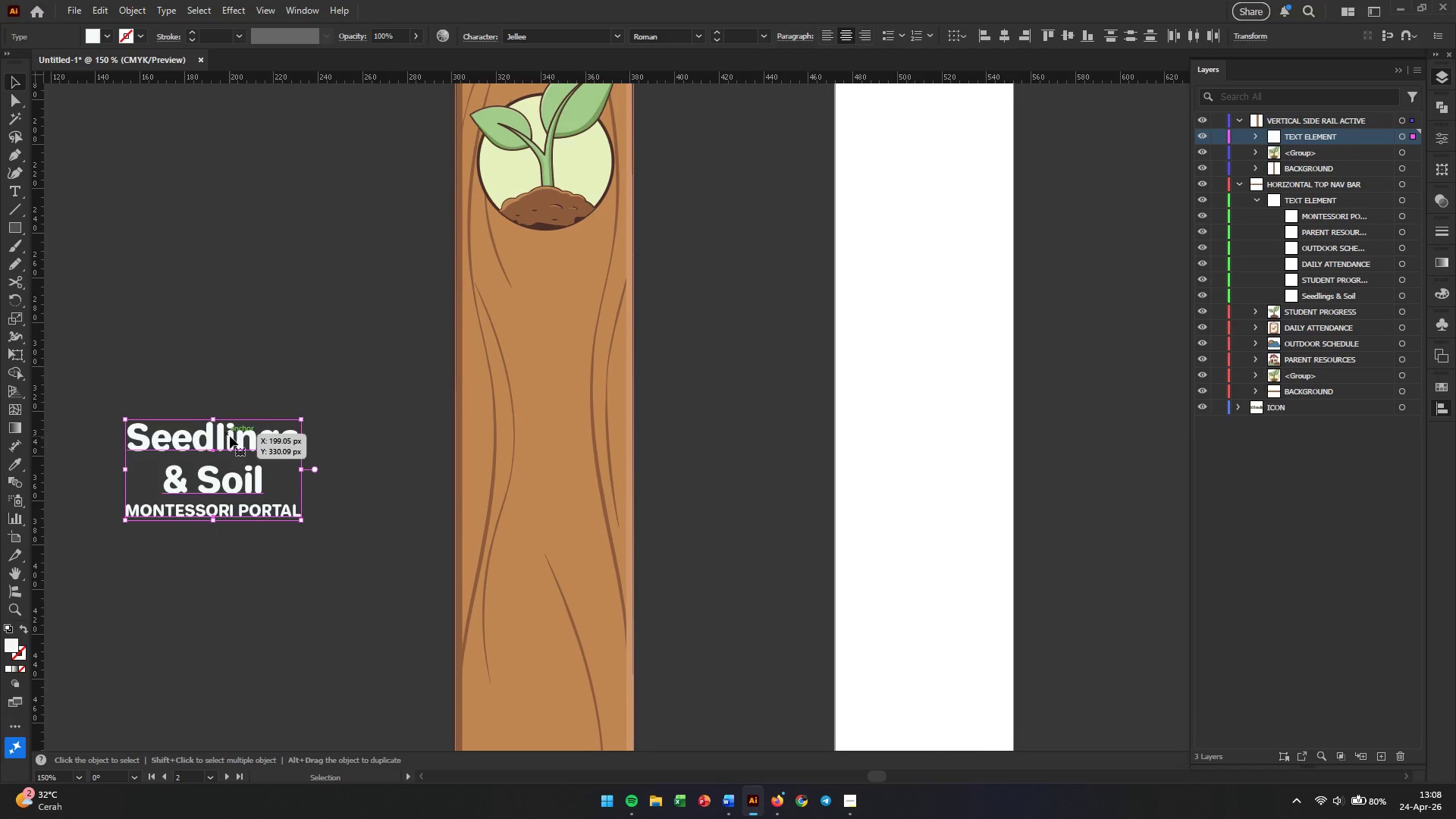 
left_click_drag(start_coordinate=[230, 436], to_coordinate=[570, 262])
 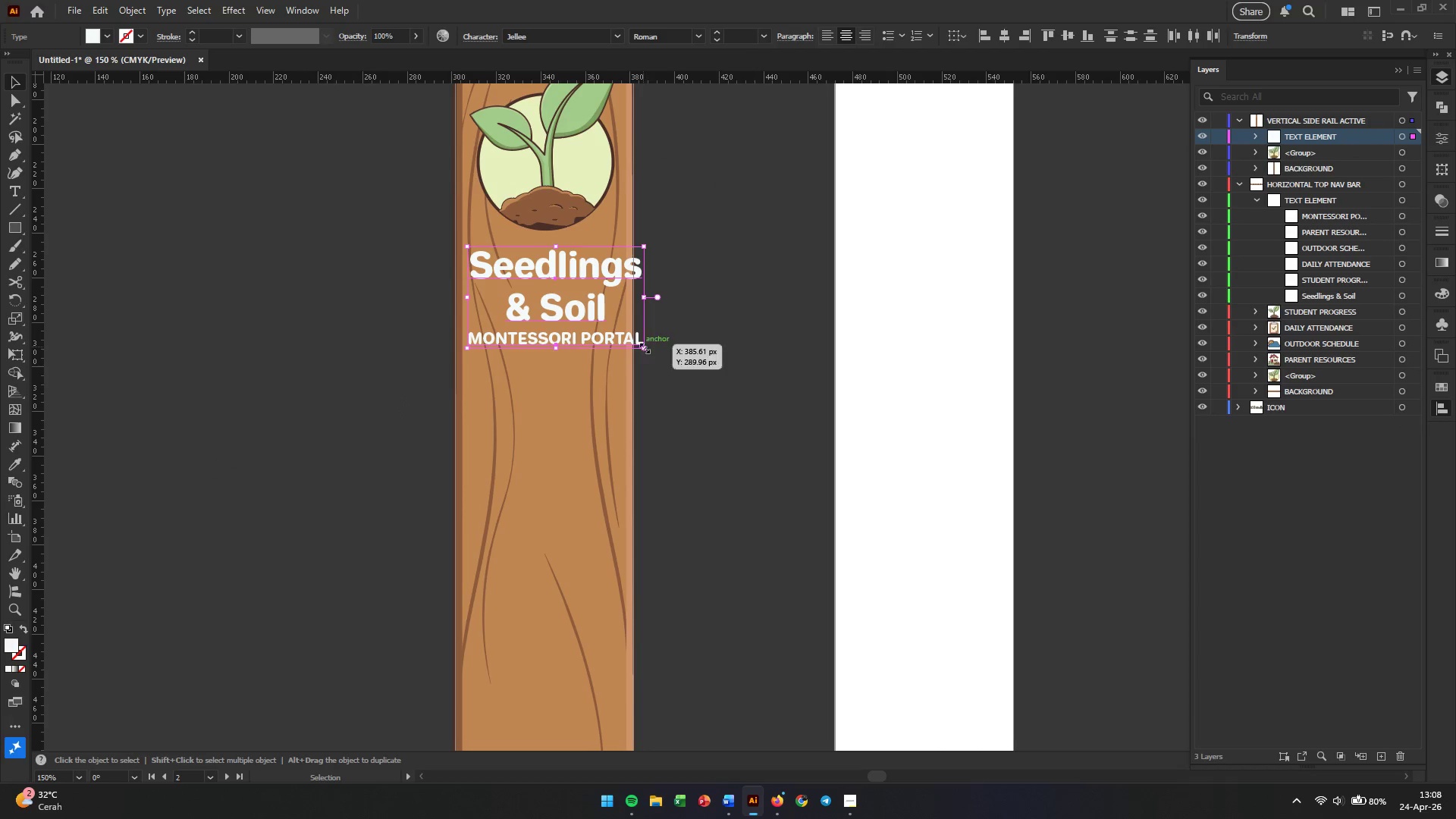 
left_click_drag(start_coordinate=[642, 347], to_coordinate=[612, 319])
 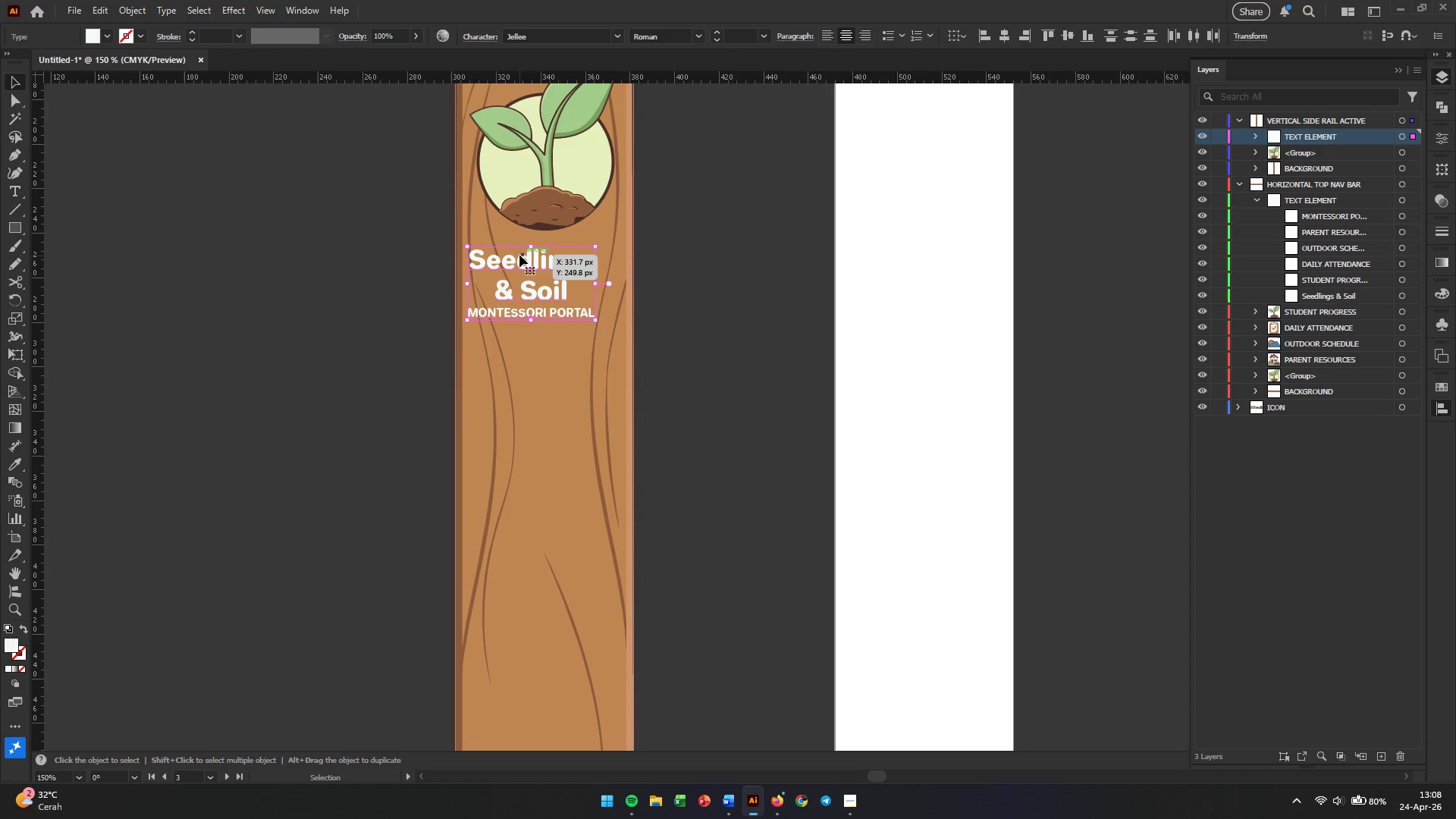 
hold_key(key=ShiftLeft, duration=2.69)
 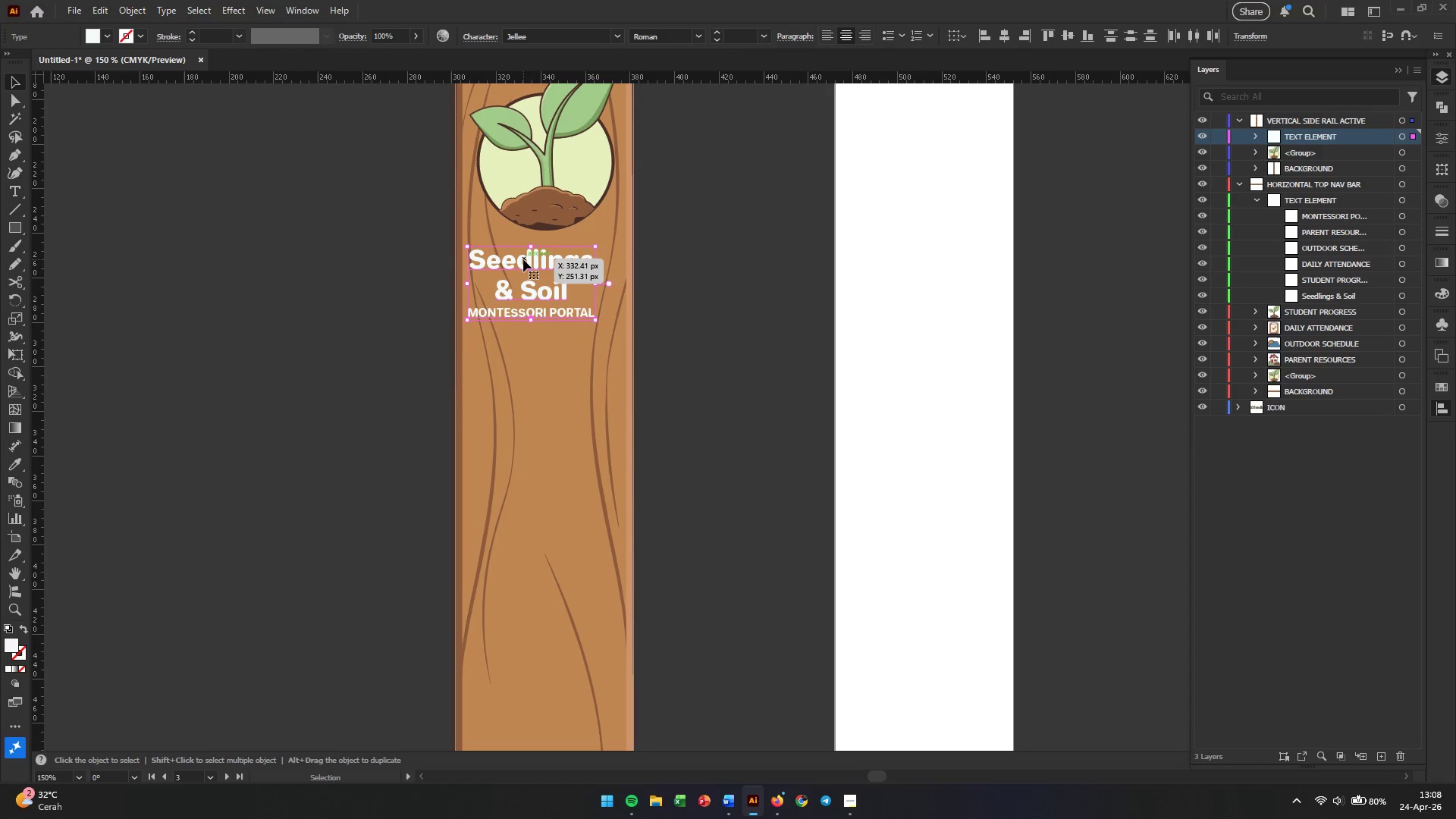 
left_click_drag(start_coordinate=[523, 259], to_coordinate=[538, 271])
 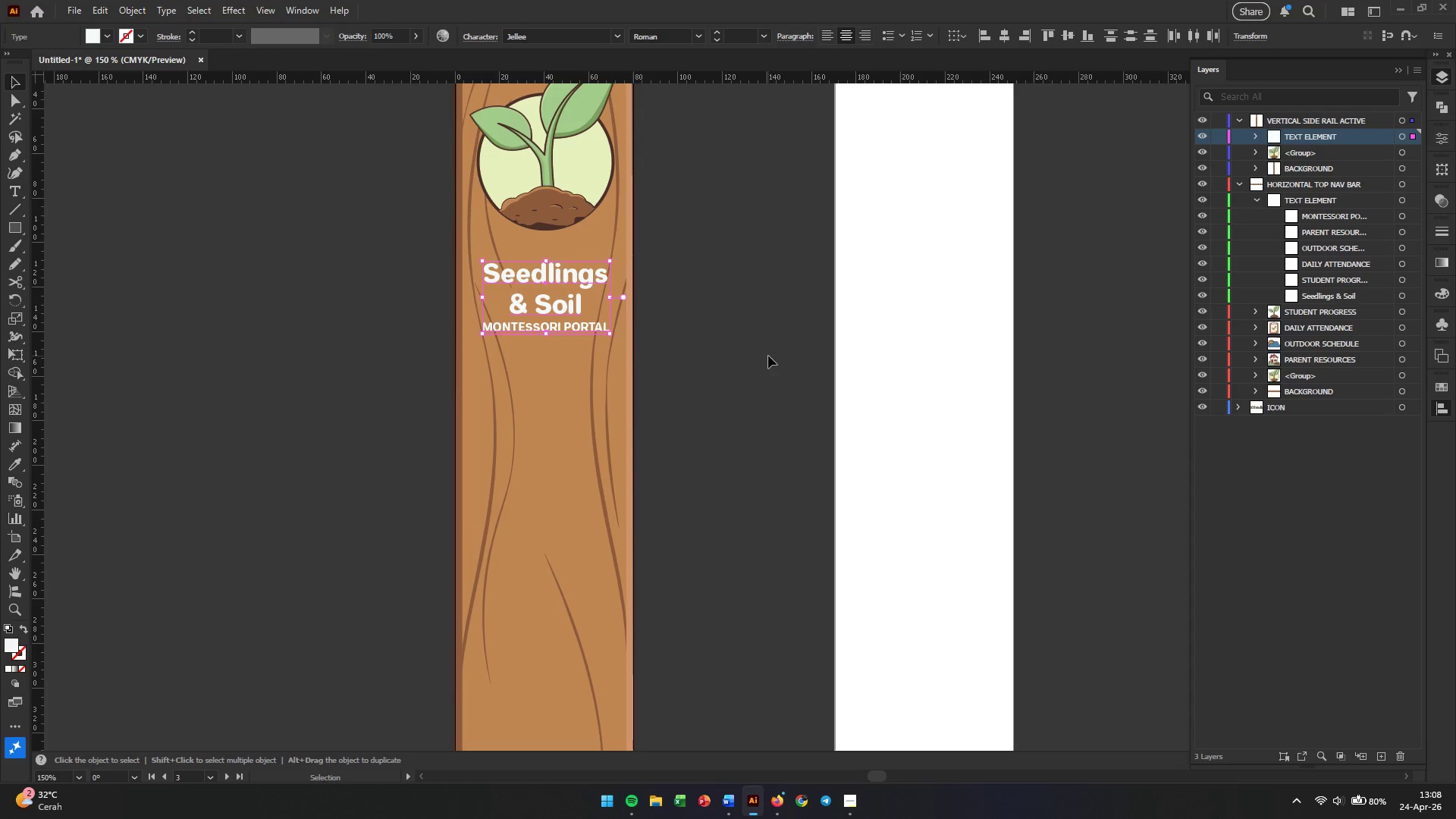 
left_click([768, 356])
 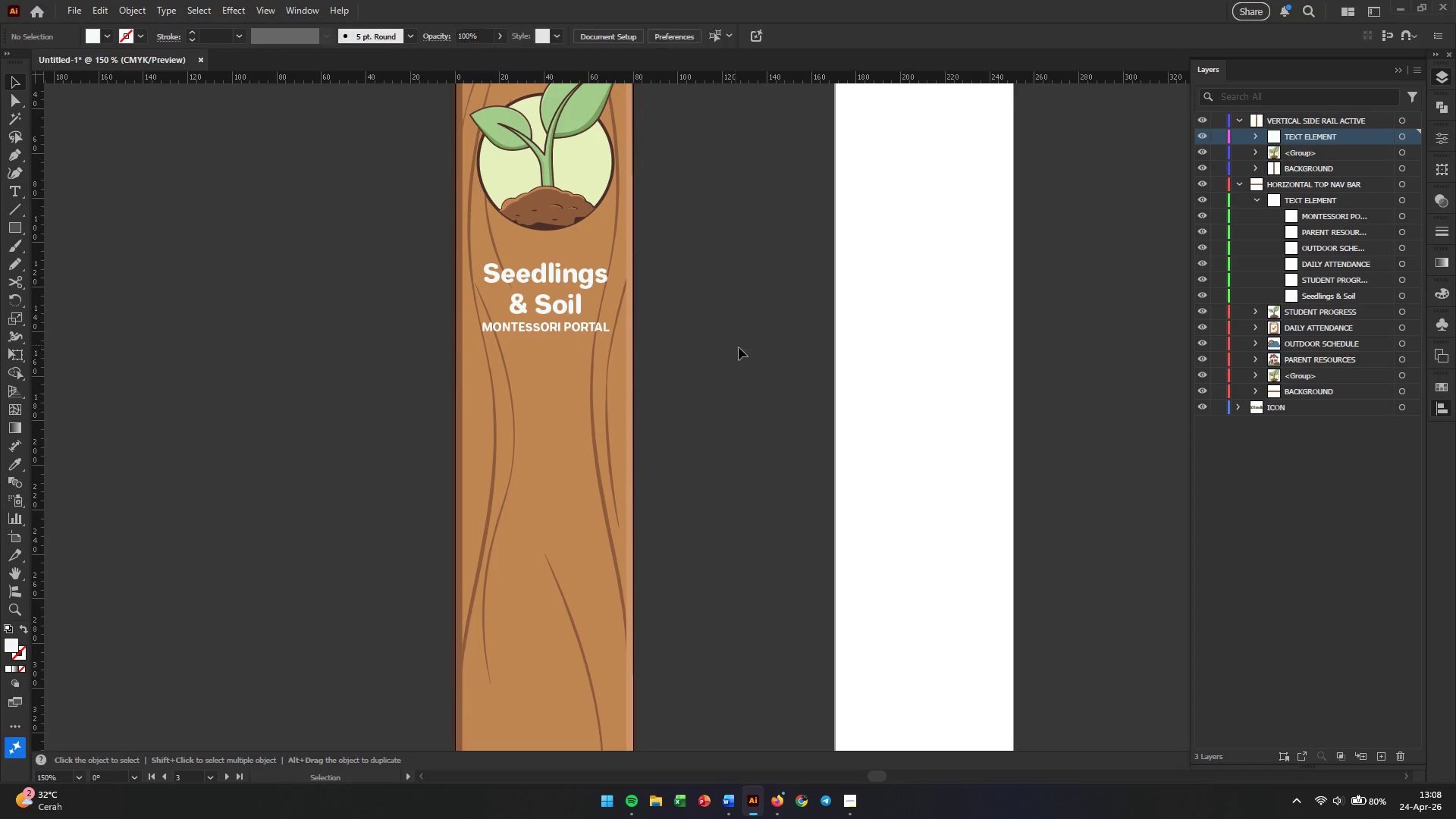 
hold_key(key=AltLeft, duration=1.38)
scroll: coordinate [661, 314], scroll_direction: down, amount: 4.0
 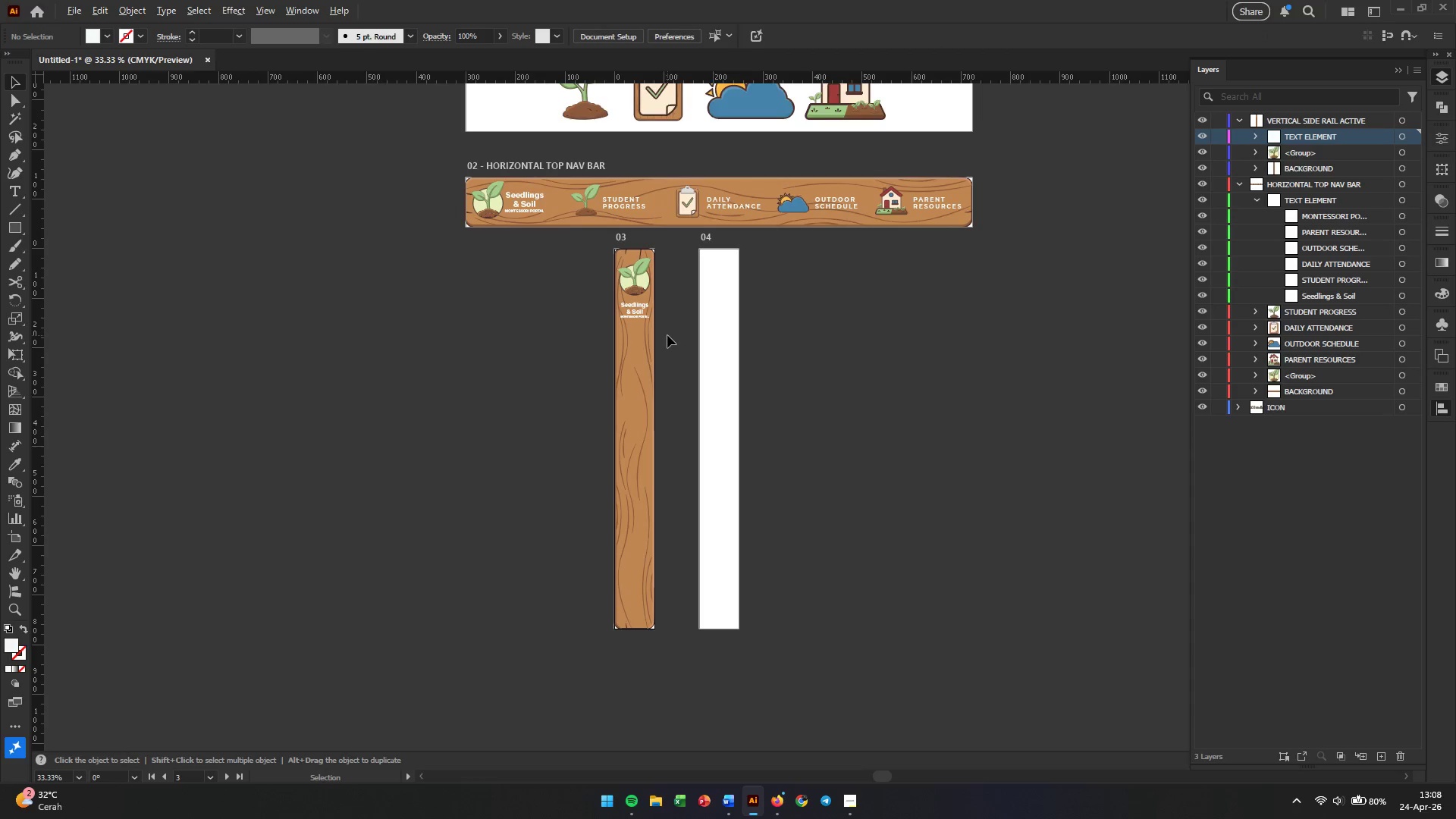 
scroll: coordinate [683, 295], scroll_direction: up, amount: 5.0
 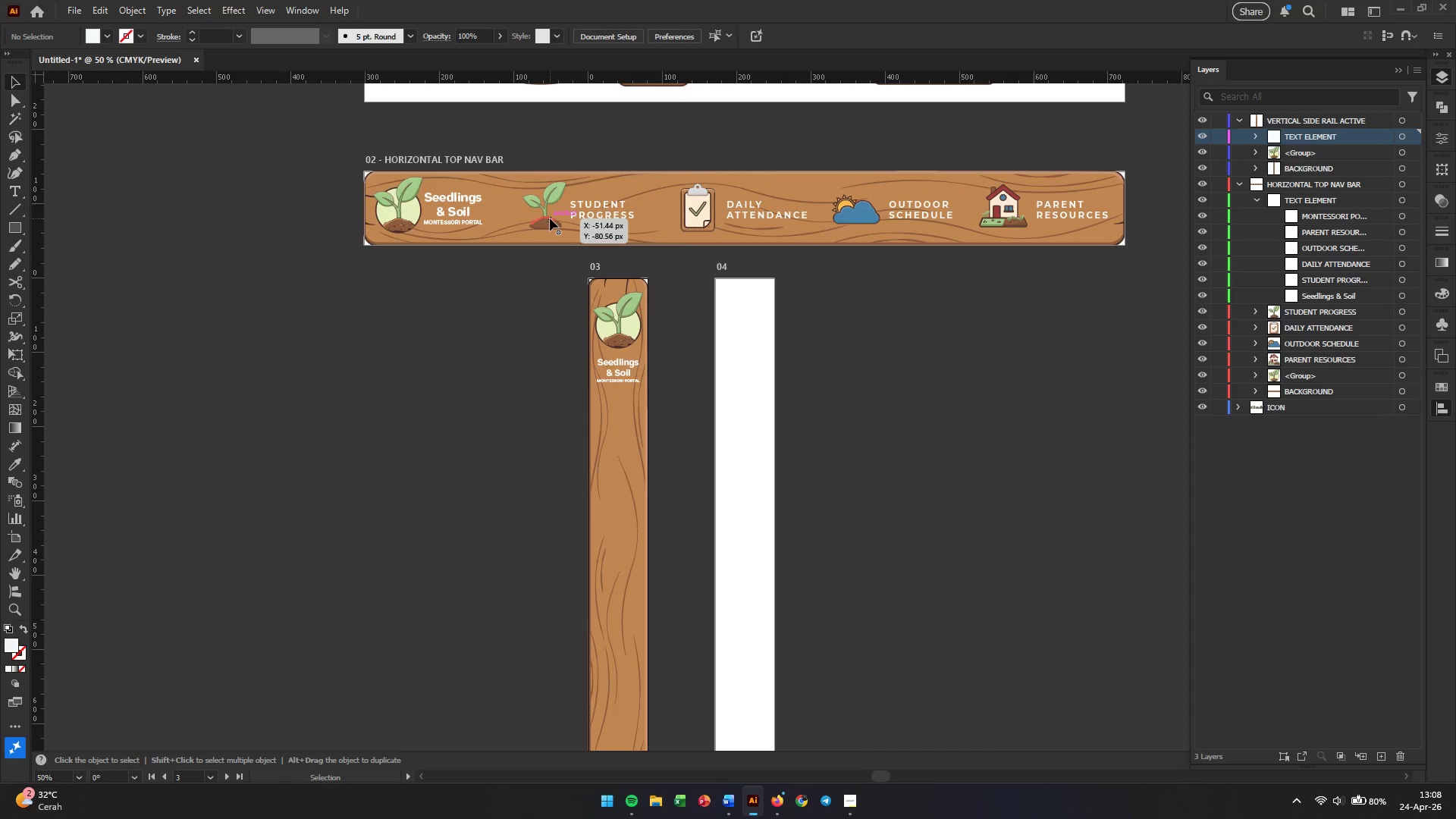 
left_click([550, 218])
 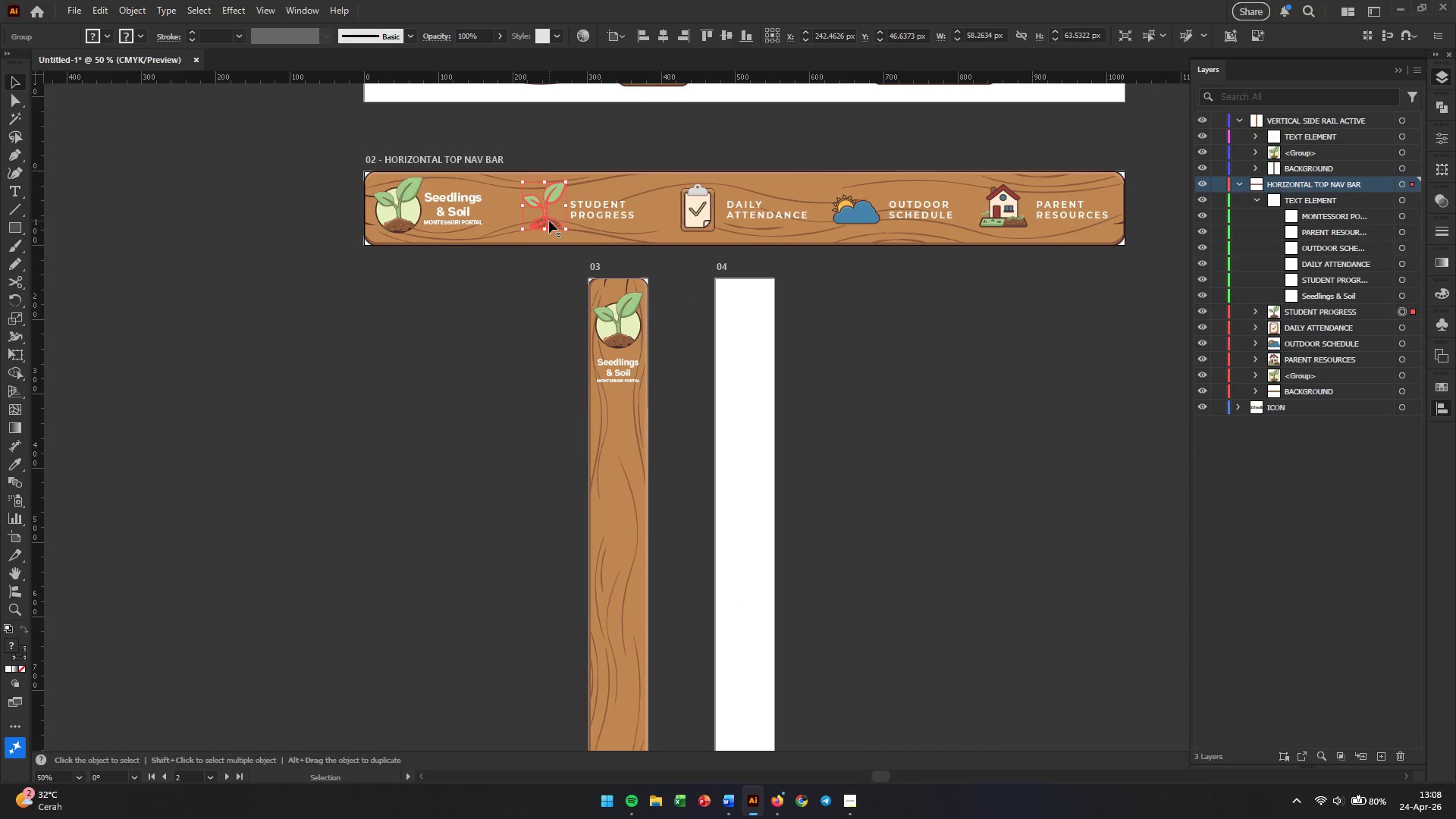 
hold_key(key=AltLeft, duration=0.75)
left_click_drag(start_coordinate=[549, 221], to_coordinate=[535, 398])
 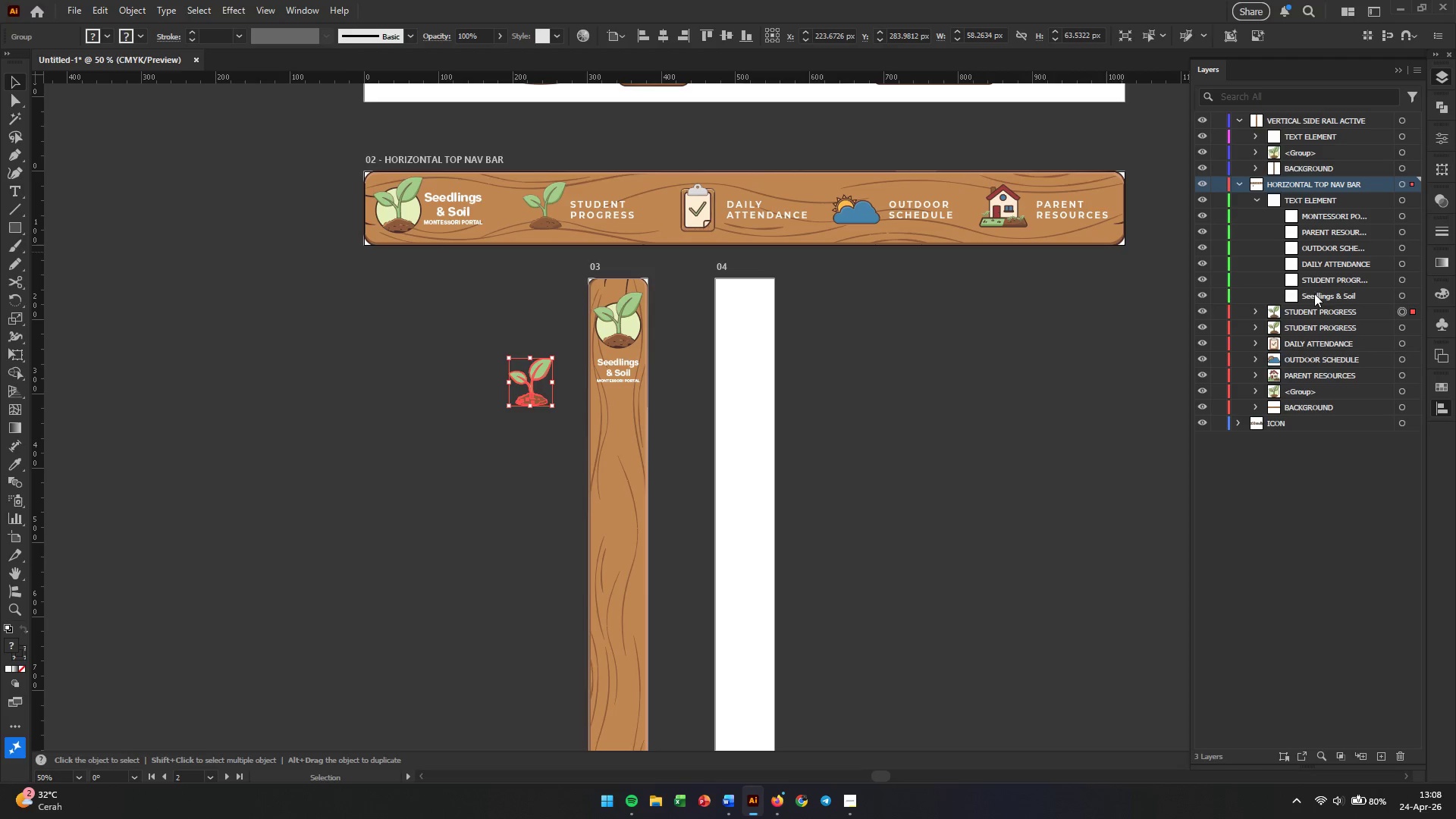 
left_click([1312, 307])
 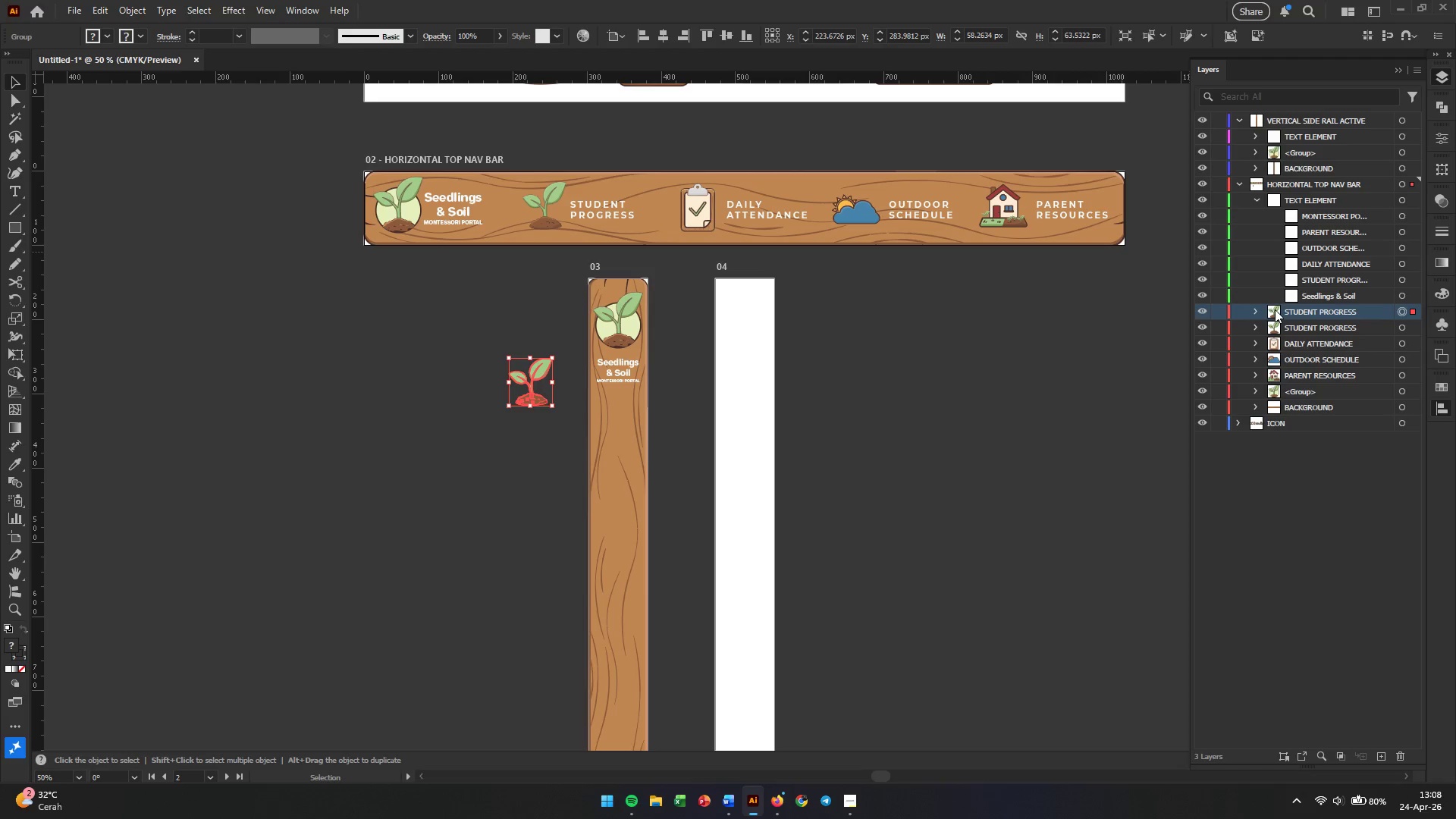 
left_click_drag(start_coordinate=[1275, 309], to_coordinate=[1304, 149])
 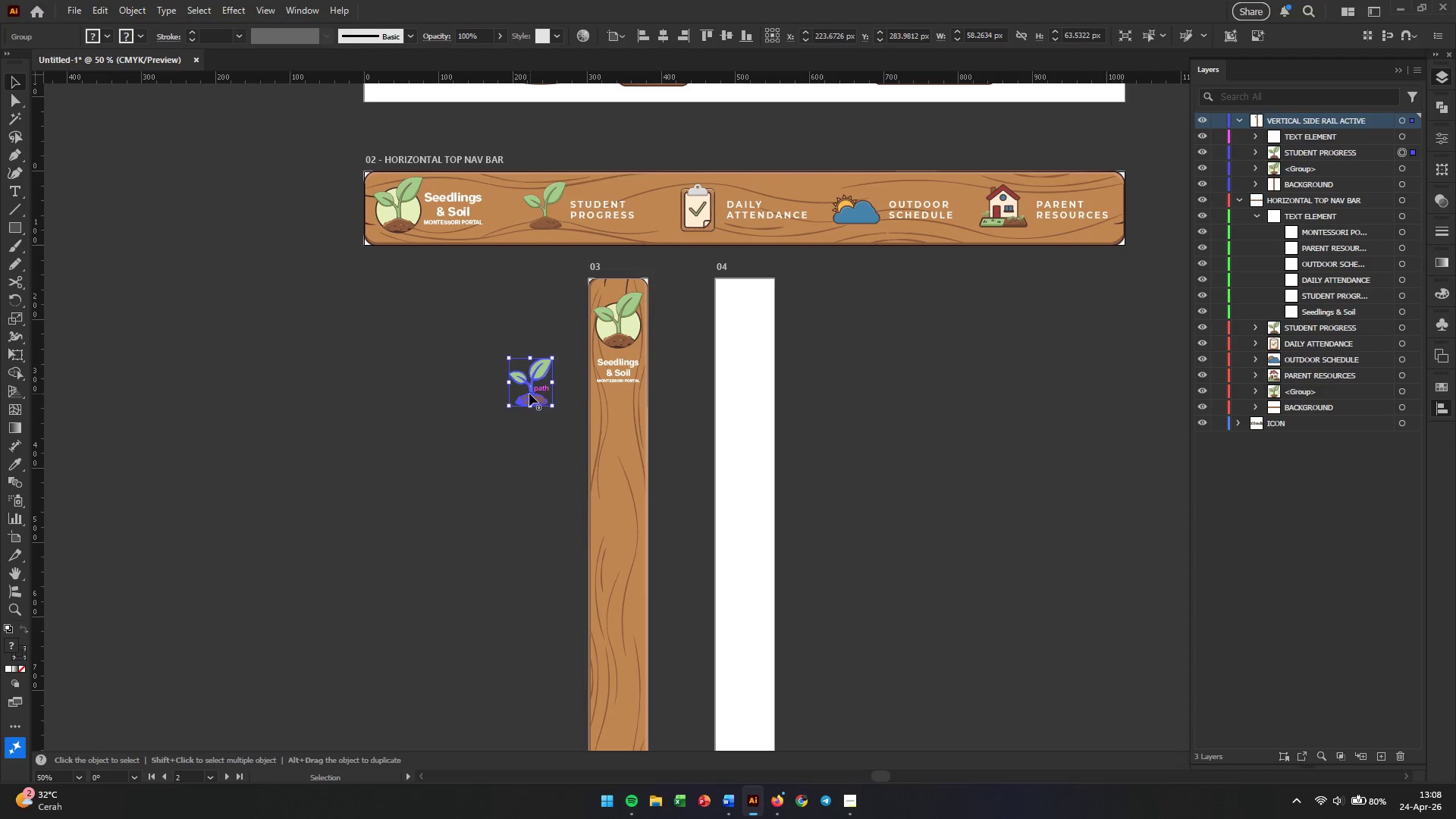 
left_click_drag(start_coordinate=[529, 394], to_coordinate=[616, 448])
 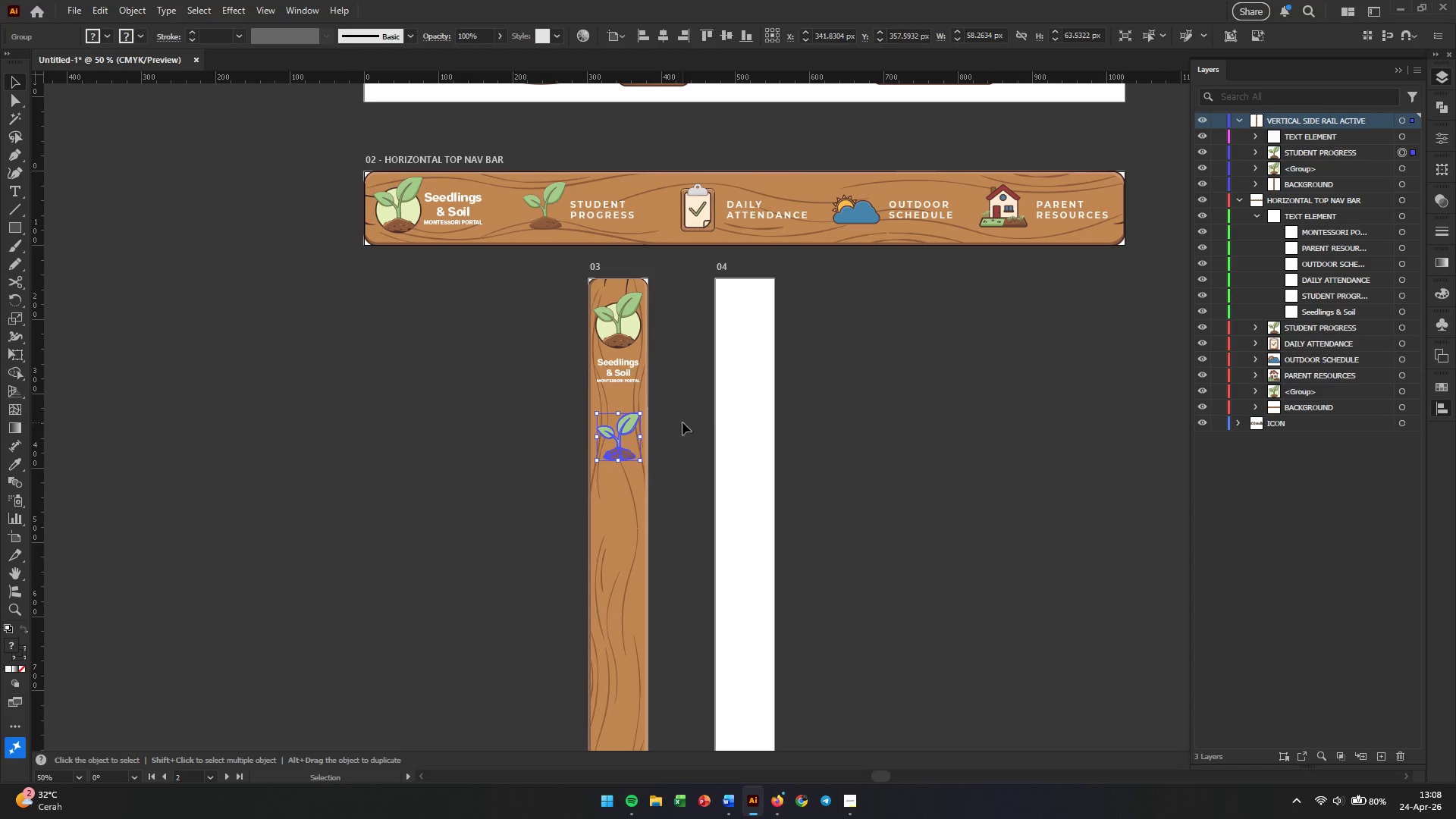 
left_click([702, 409])
 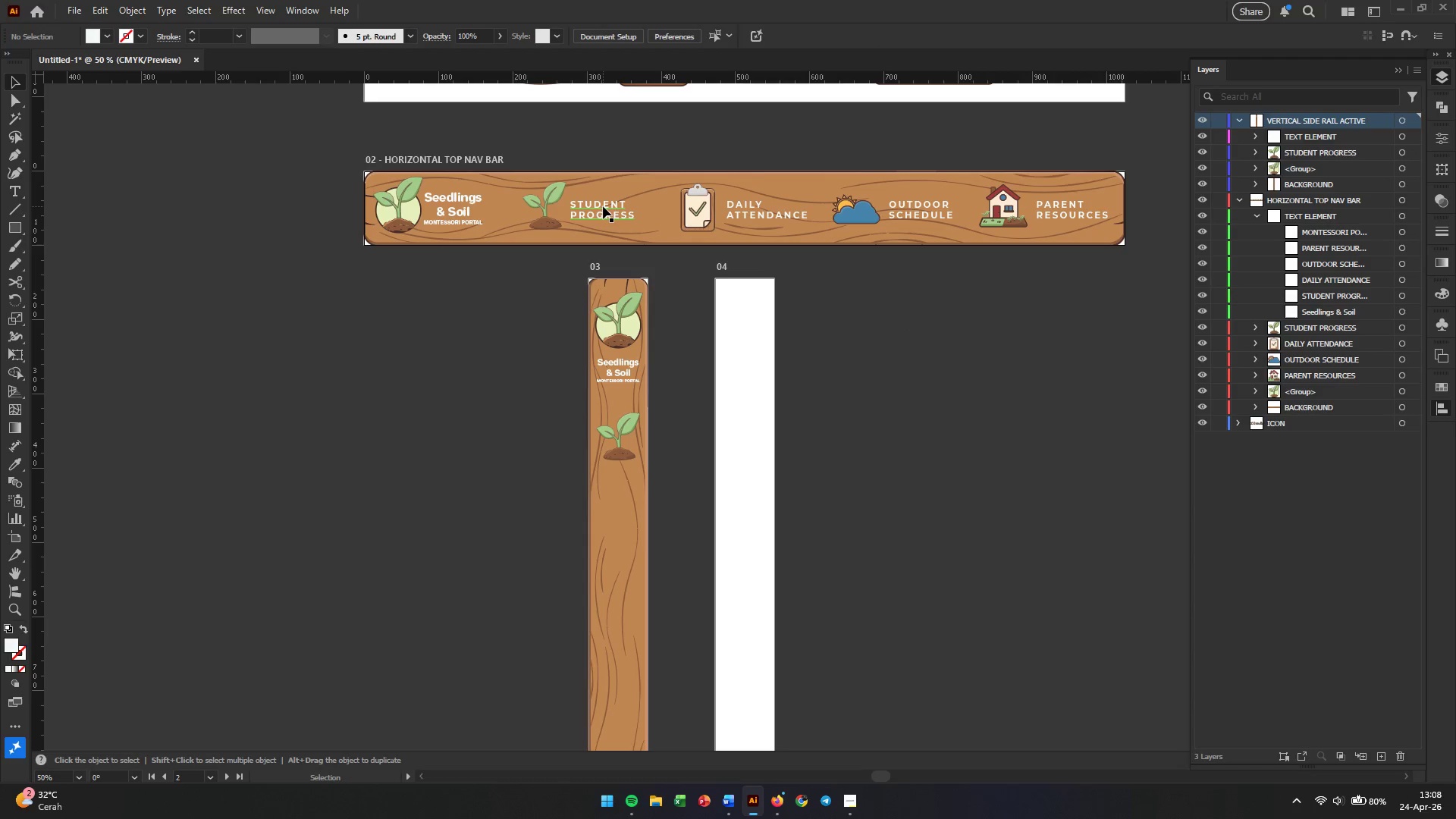 
left_click_drag(start_coordinate=[603, 206], to_coordinate=[534, 501])
 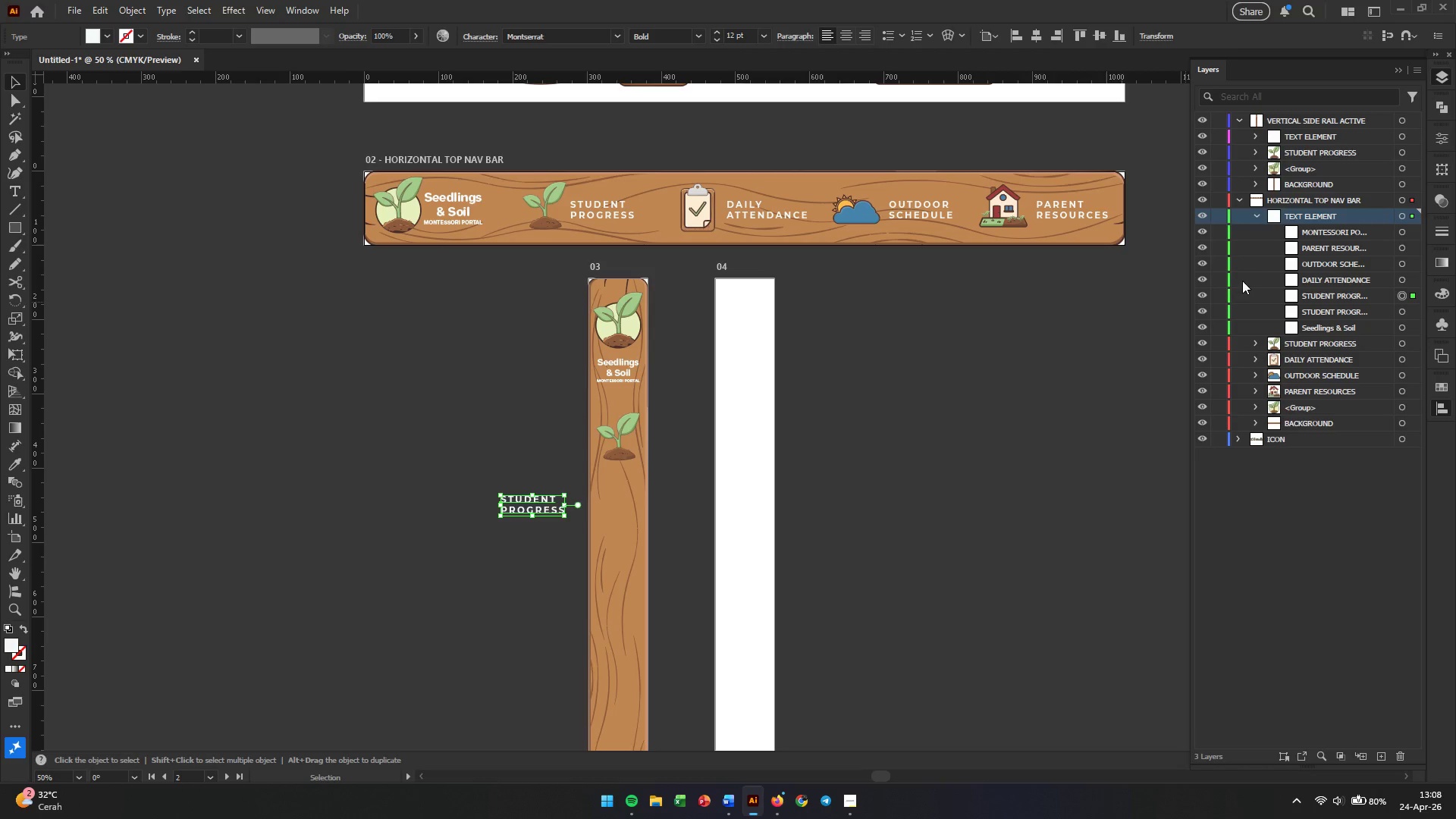 
hold_key(key=AltLeft, duration=1.06)
 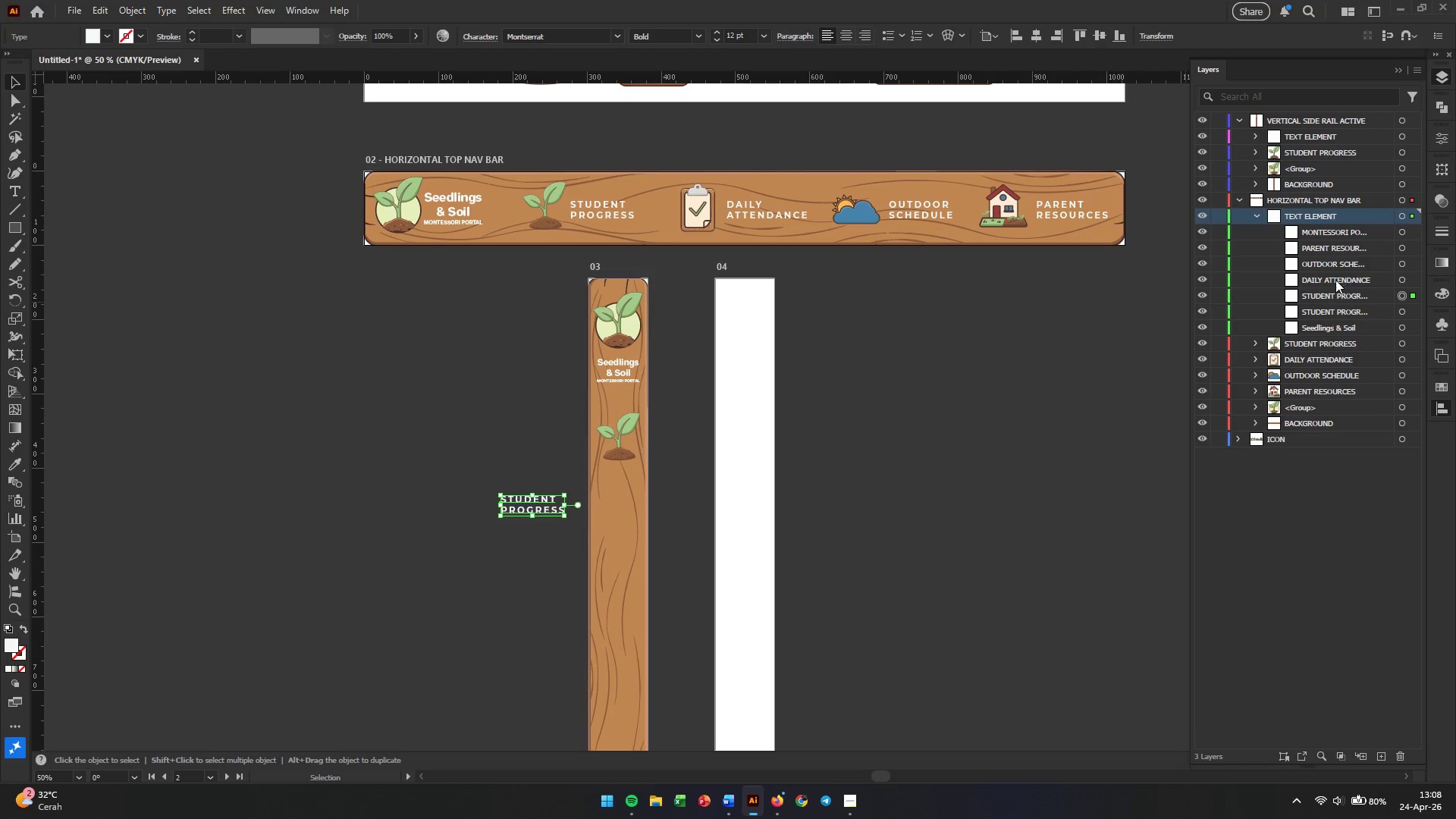 
left_click([1323, 295])
 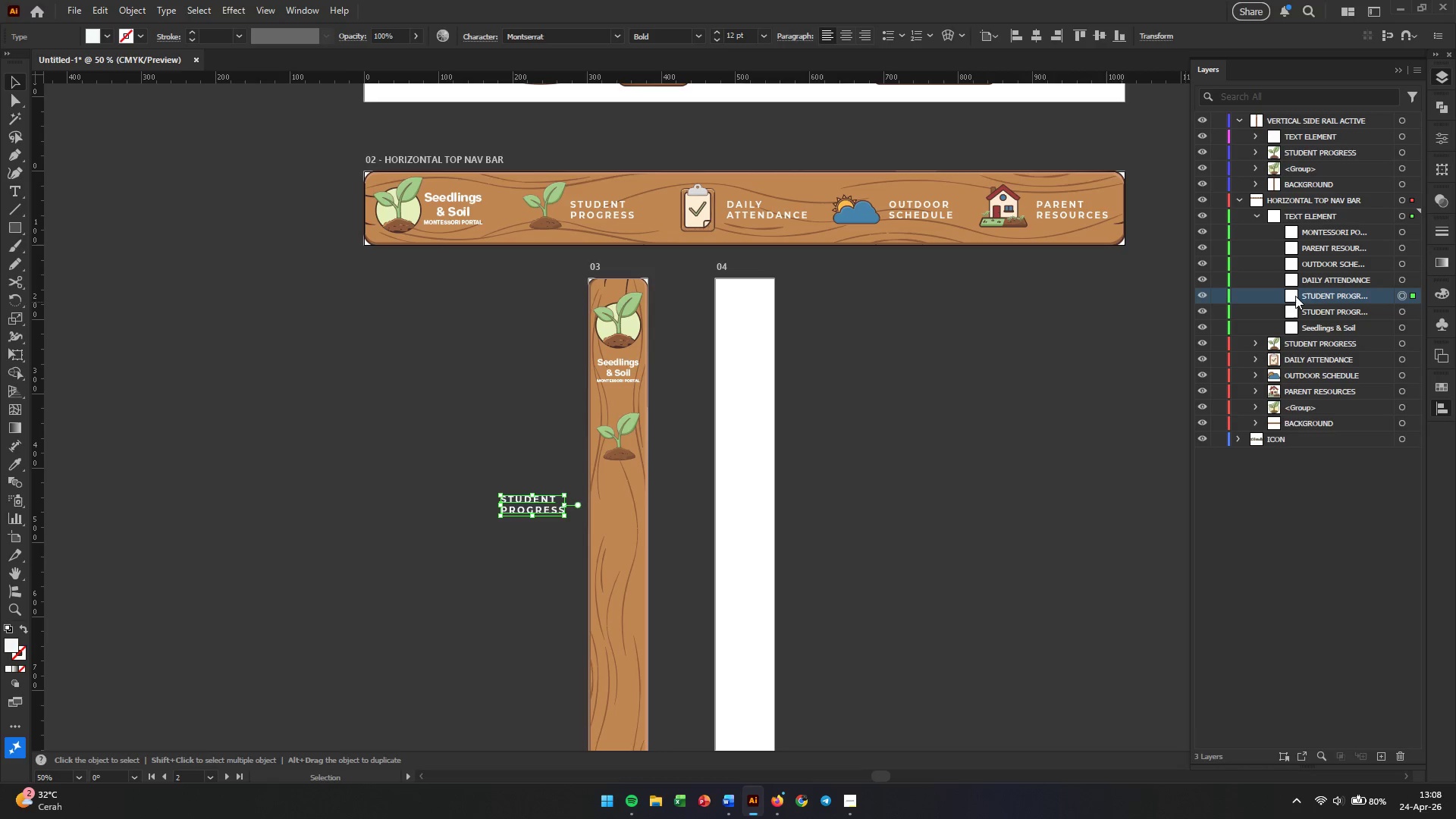 
left_click_drag(start_coordinate=[1291, 296], to_coordinate=[1295, 138])
 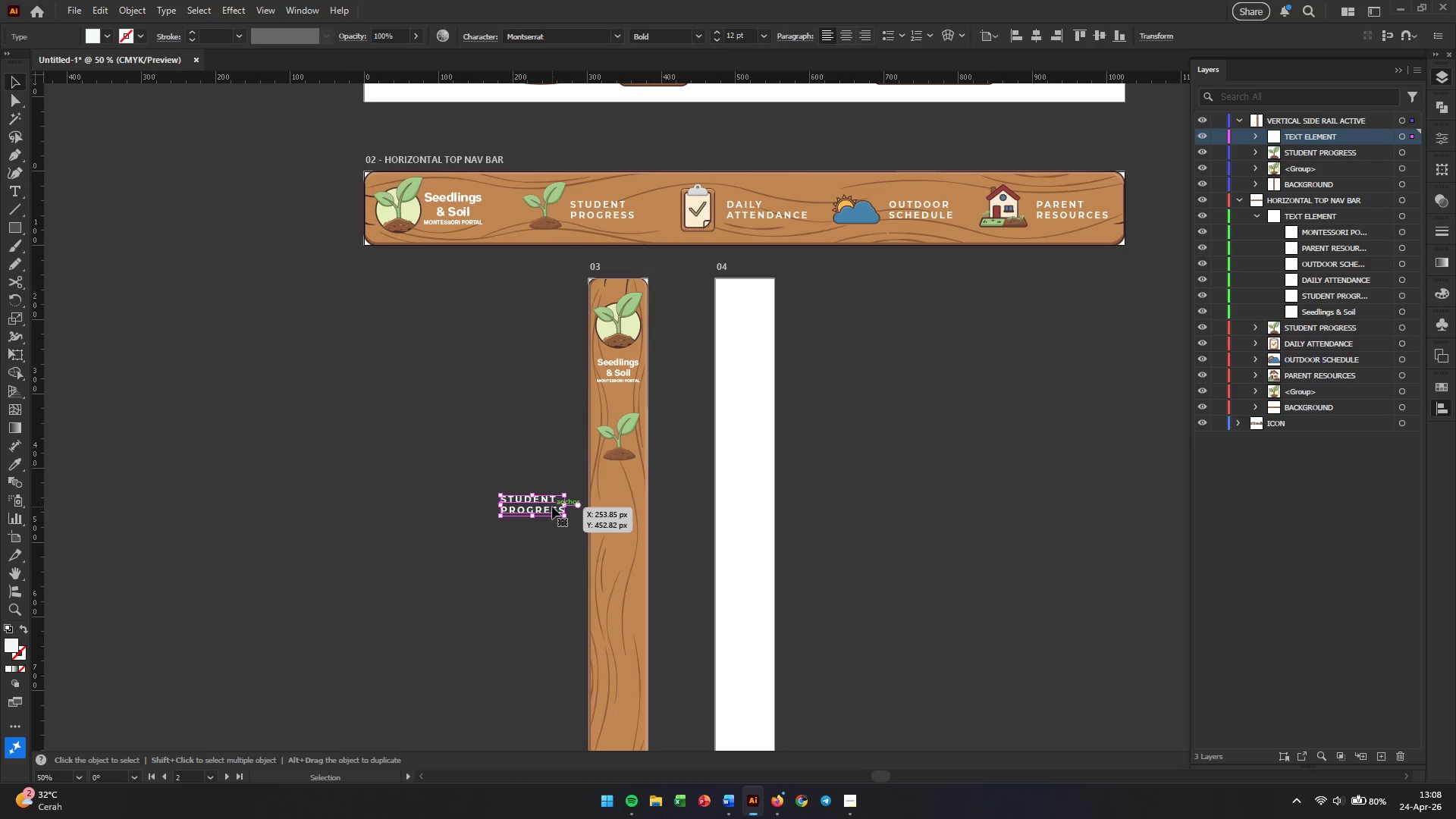 
left_click_drag(start_coordinate=[552, 507], to_coordinate=[635, 494])
 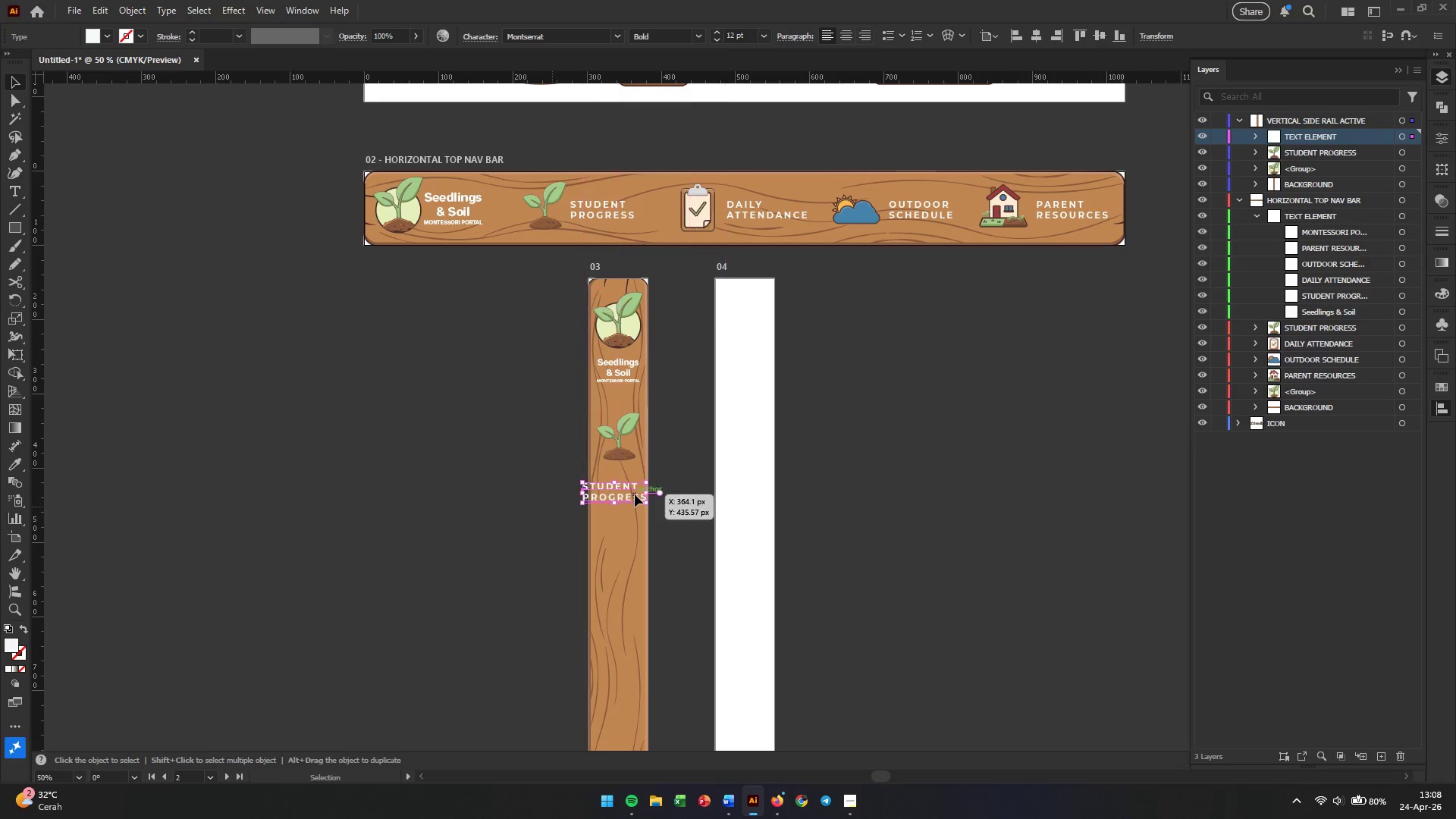 
hold_key(key=AltLeft, duration=0.5)
scroll: coordinate [629, 495], scroll_direction: up, amount: 4.0
 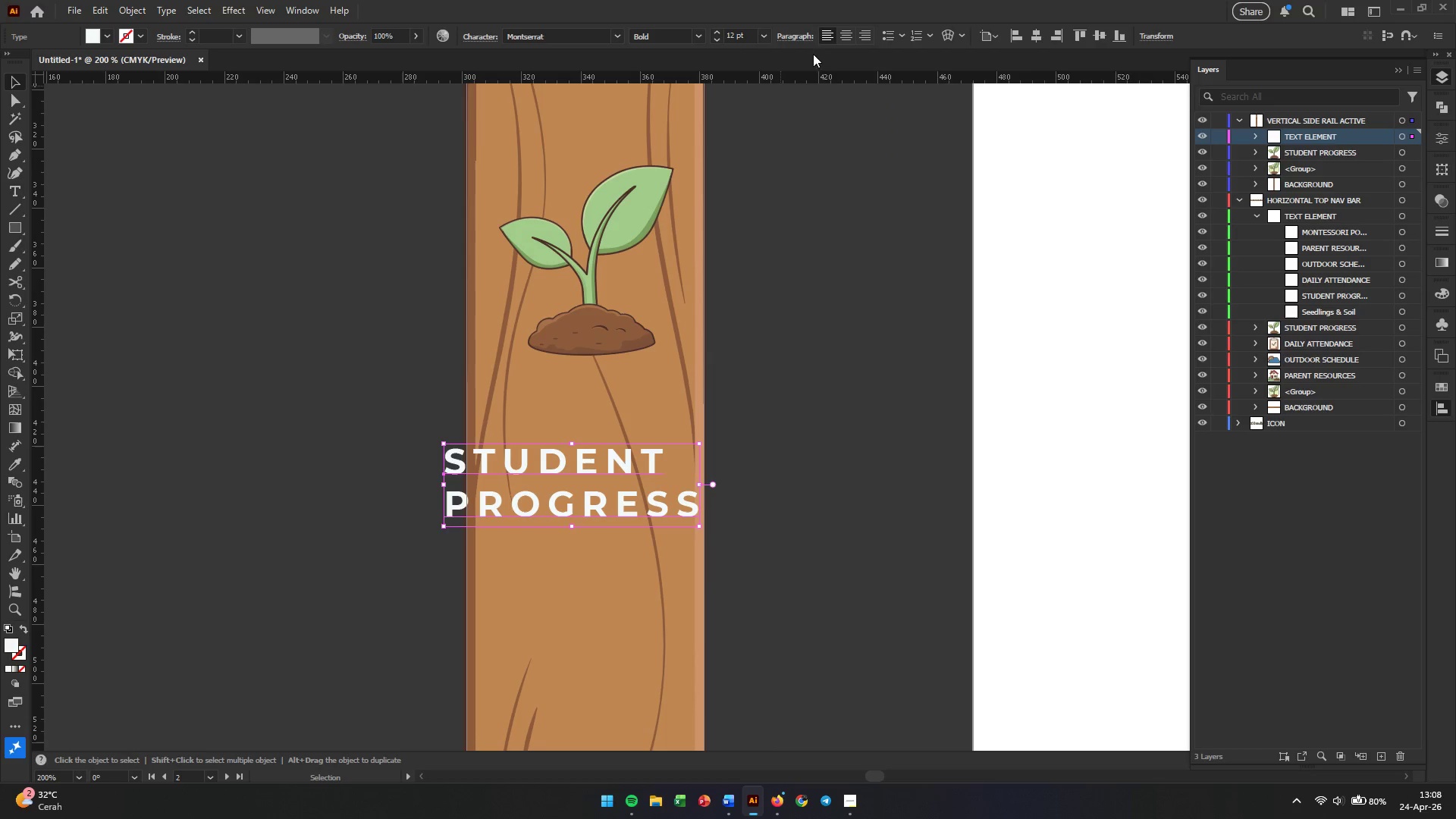 
left_click([850, 41])
 